 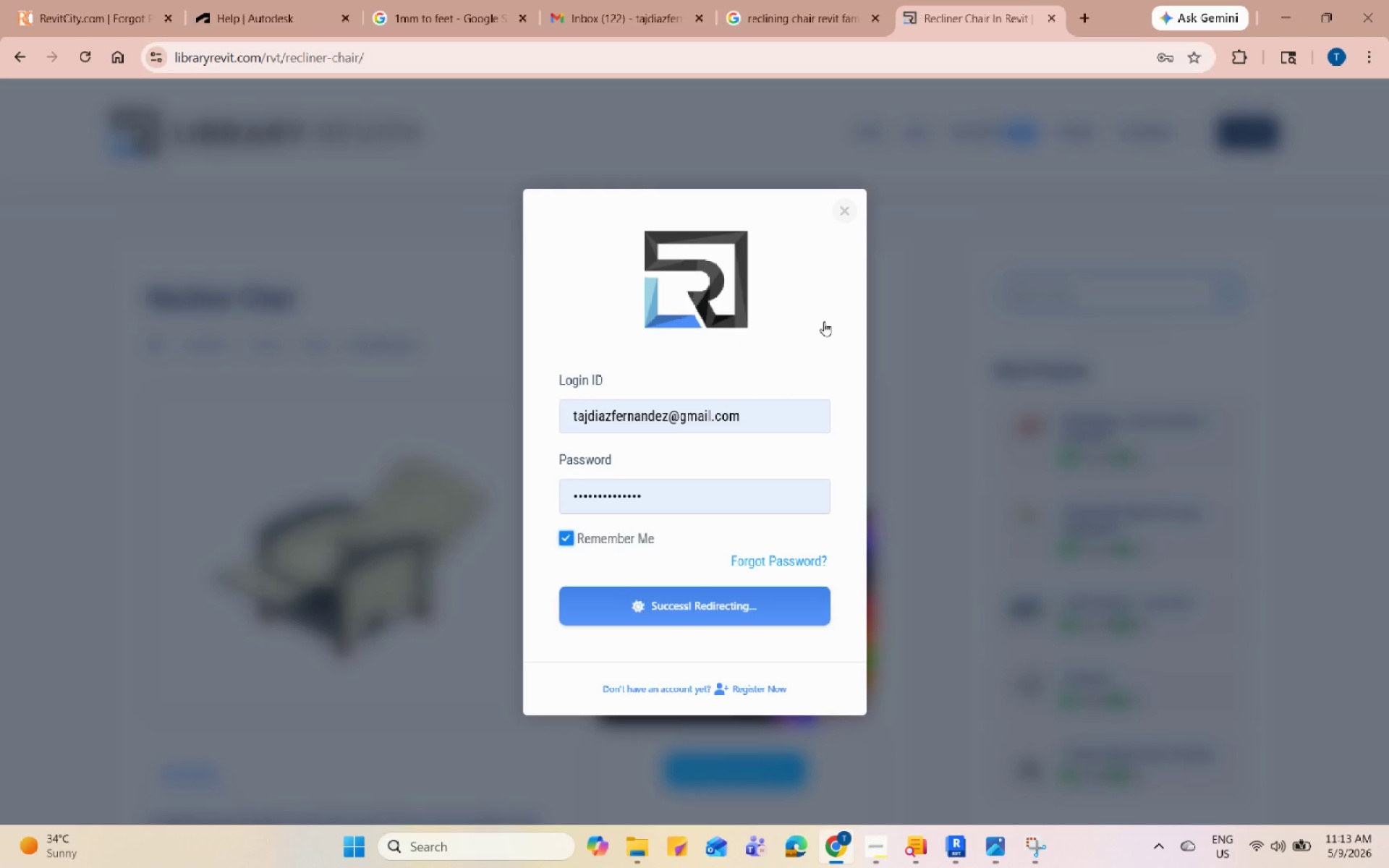 
left_click([1076, 17])
 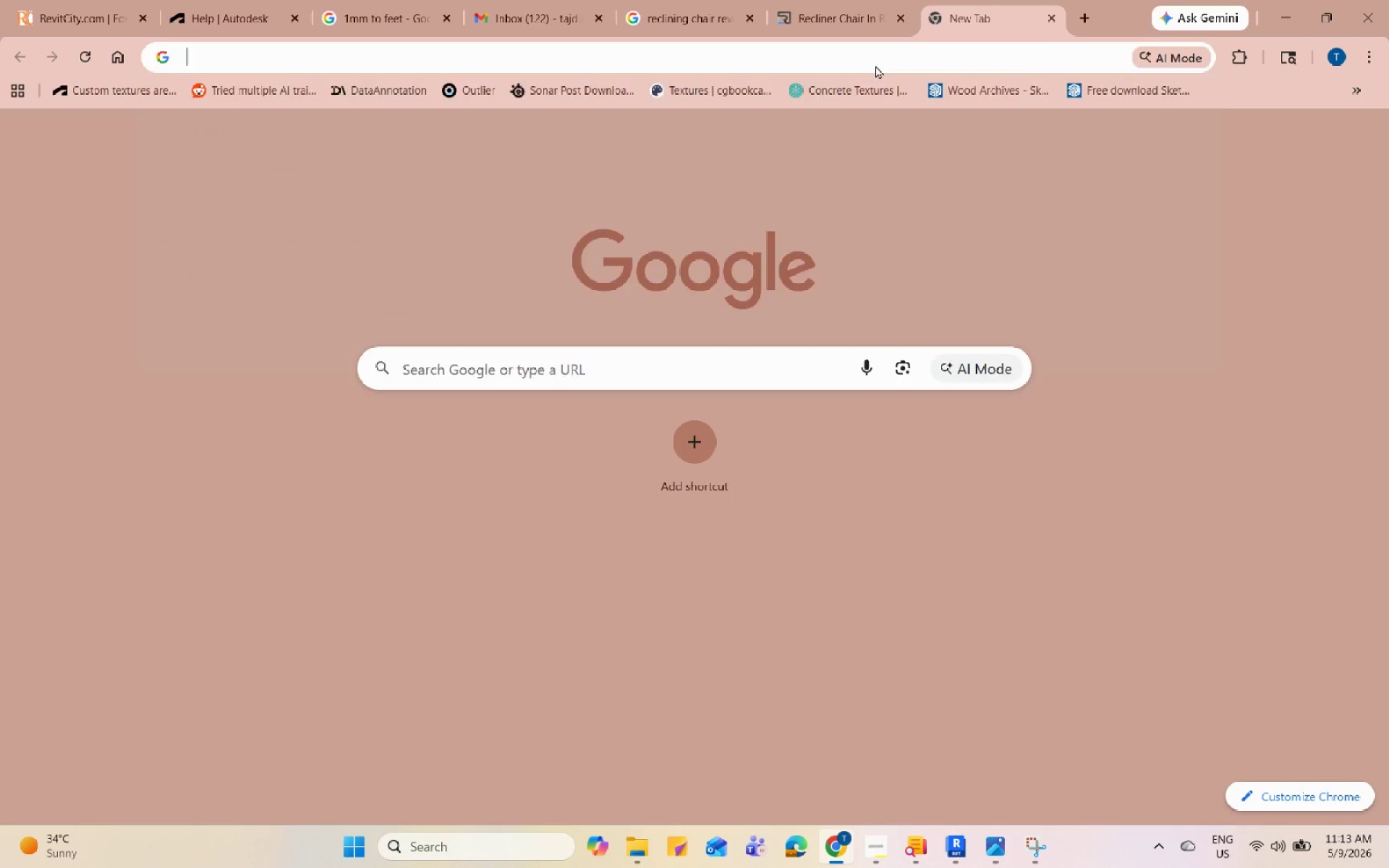 
type(librray rvi)
key(Backspace)
type(e)
key(Backspace)
key(Backspace)
type(evit)
 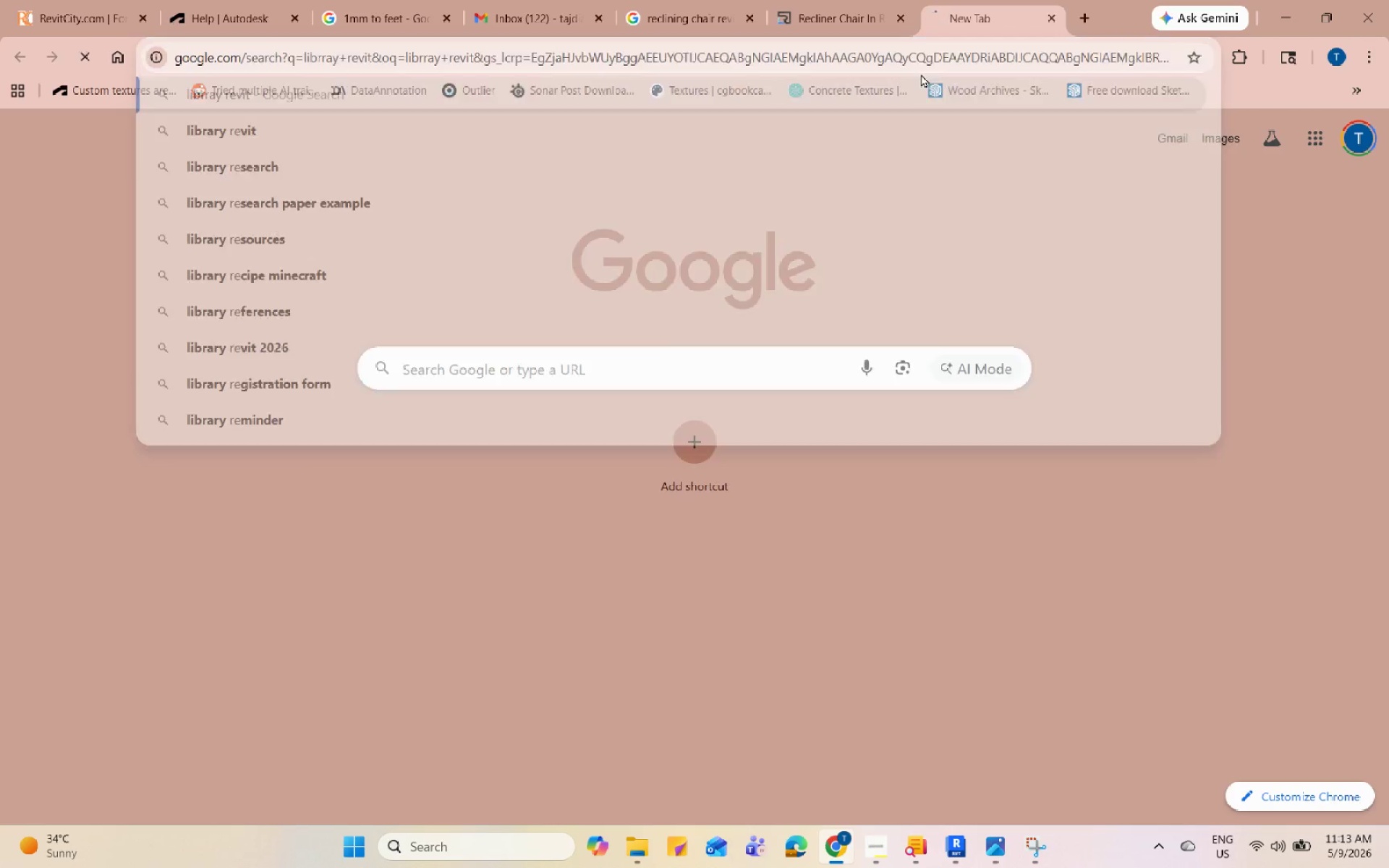 
key(Enter)
 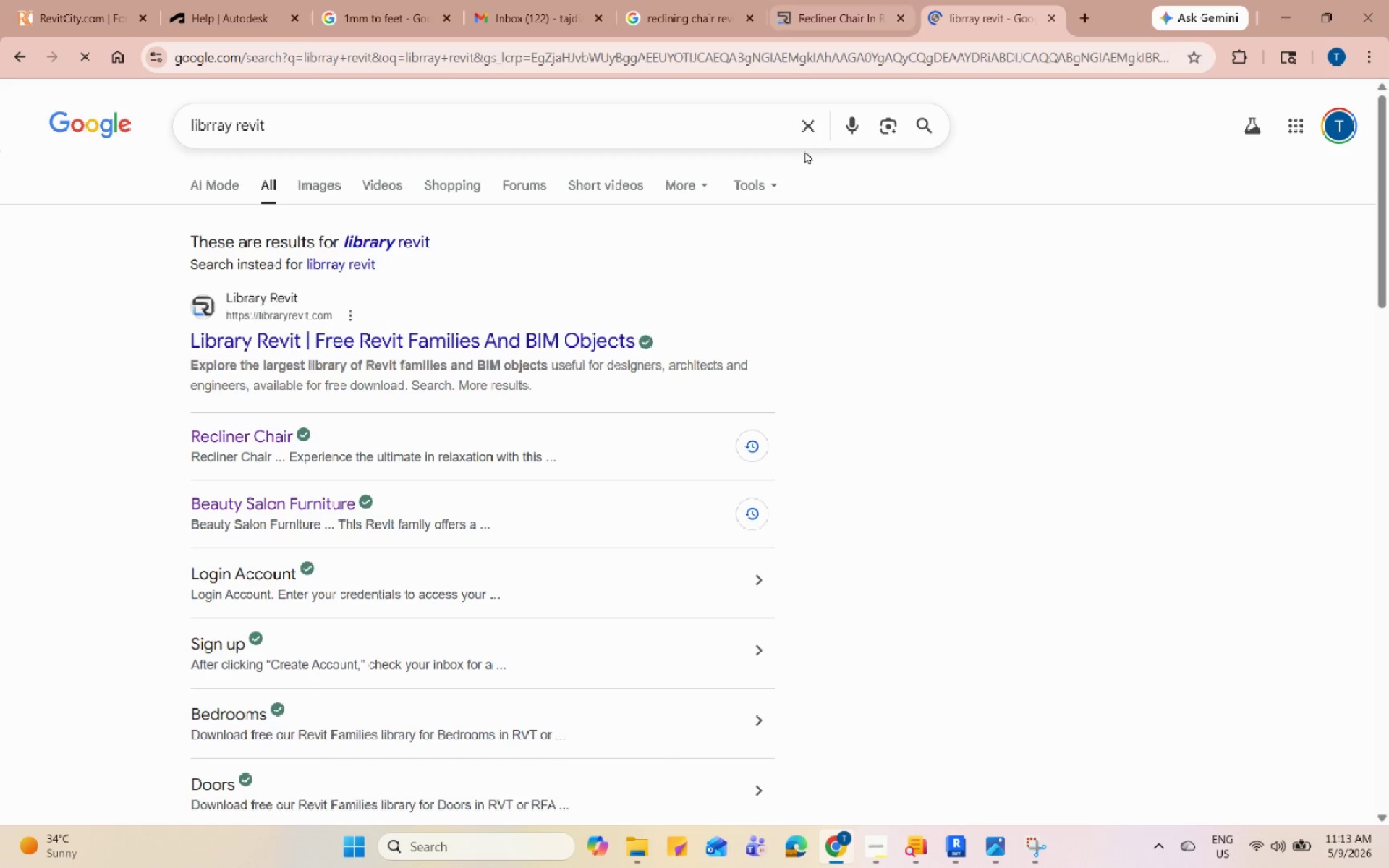 
double_click([891, 0])
 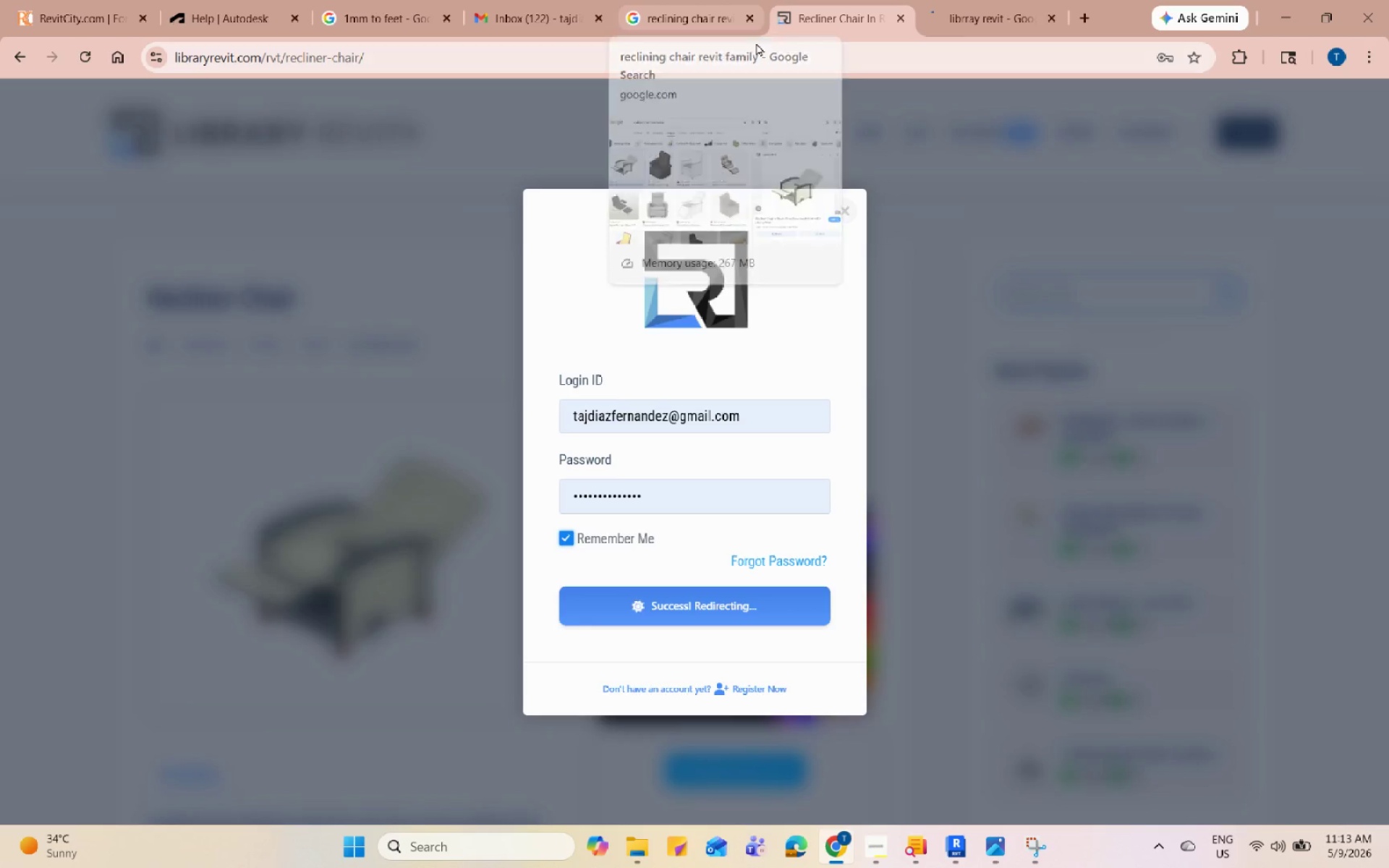 
left_click([772, 73])
 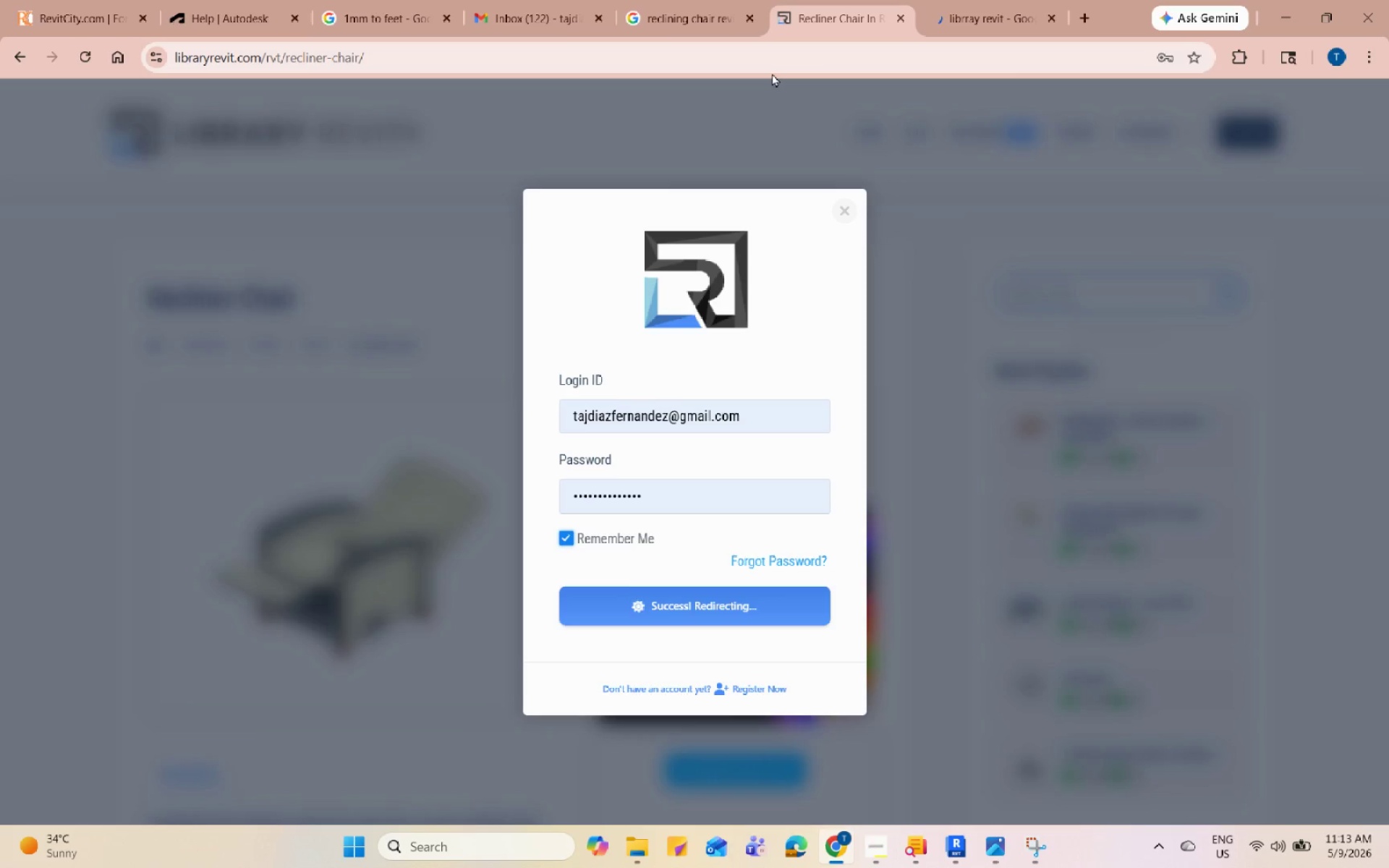 
left_click([773, 68])
 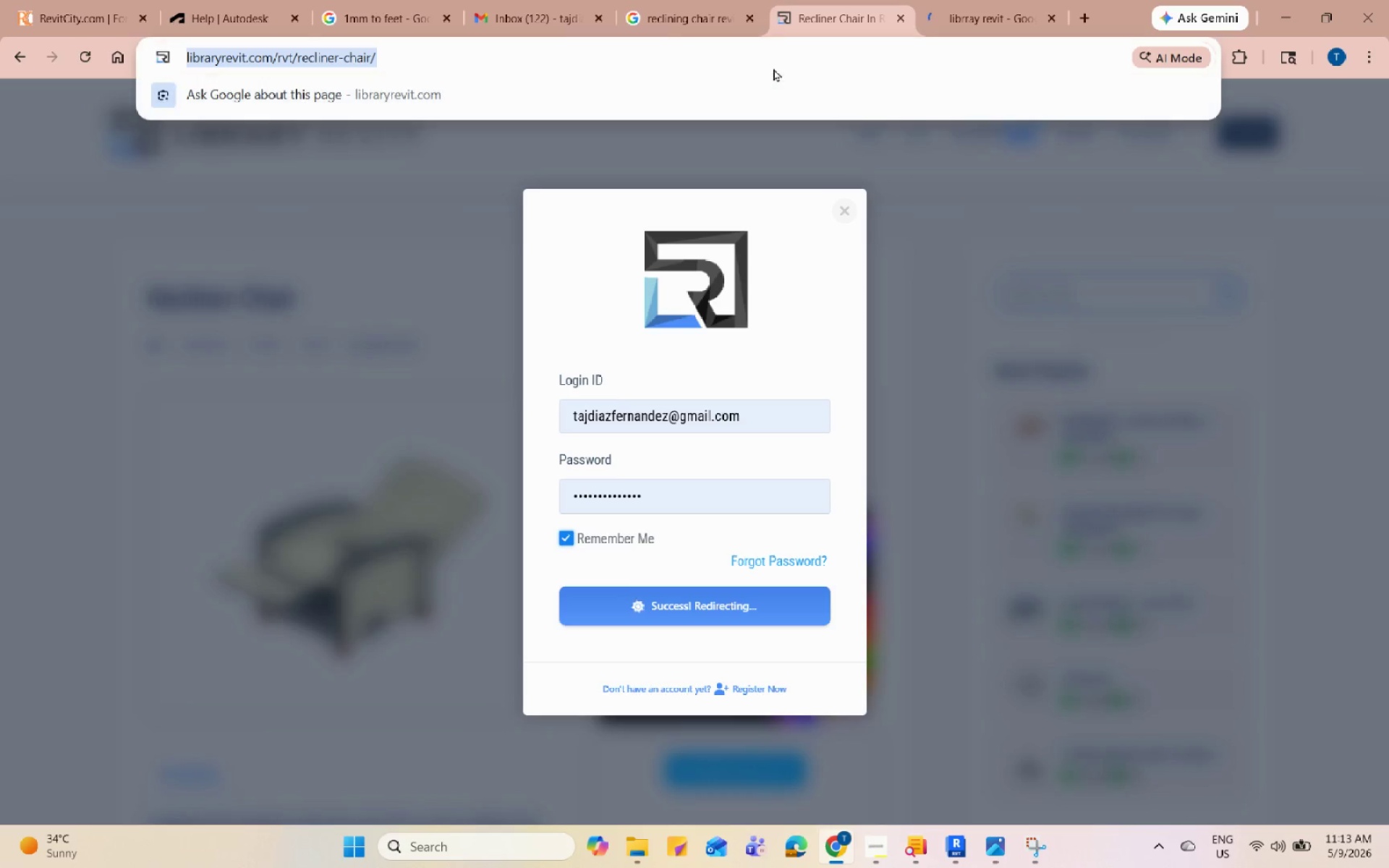 
key(Control+C)
 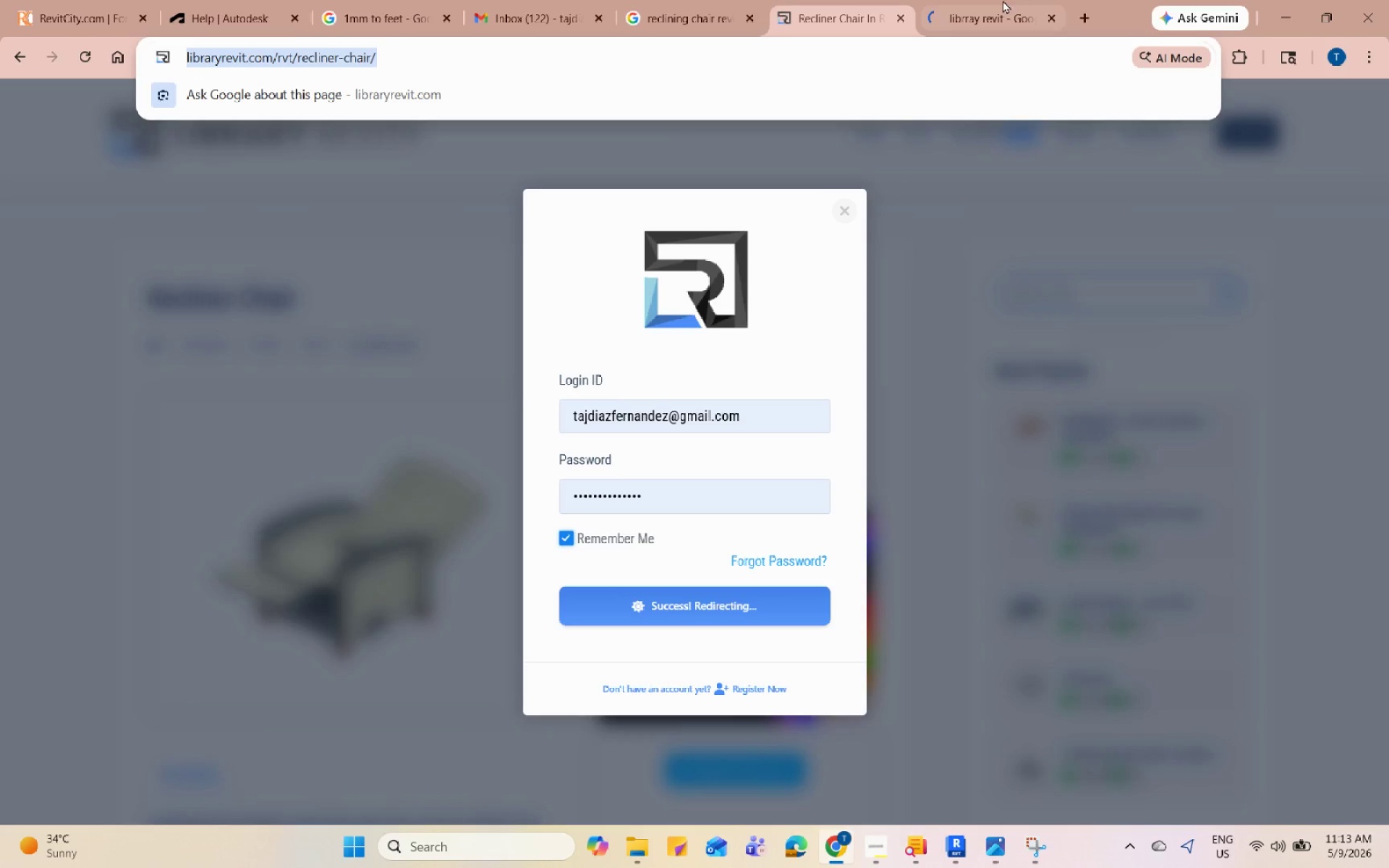 
left_click([1023, 0])
 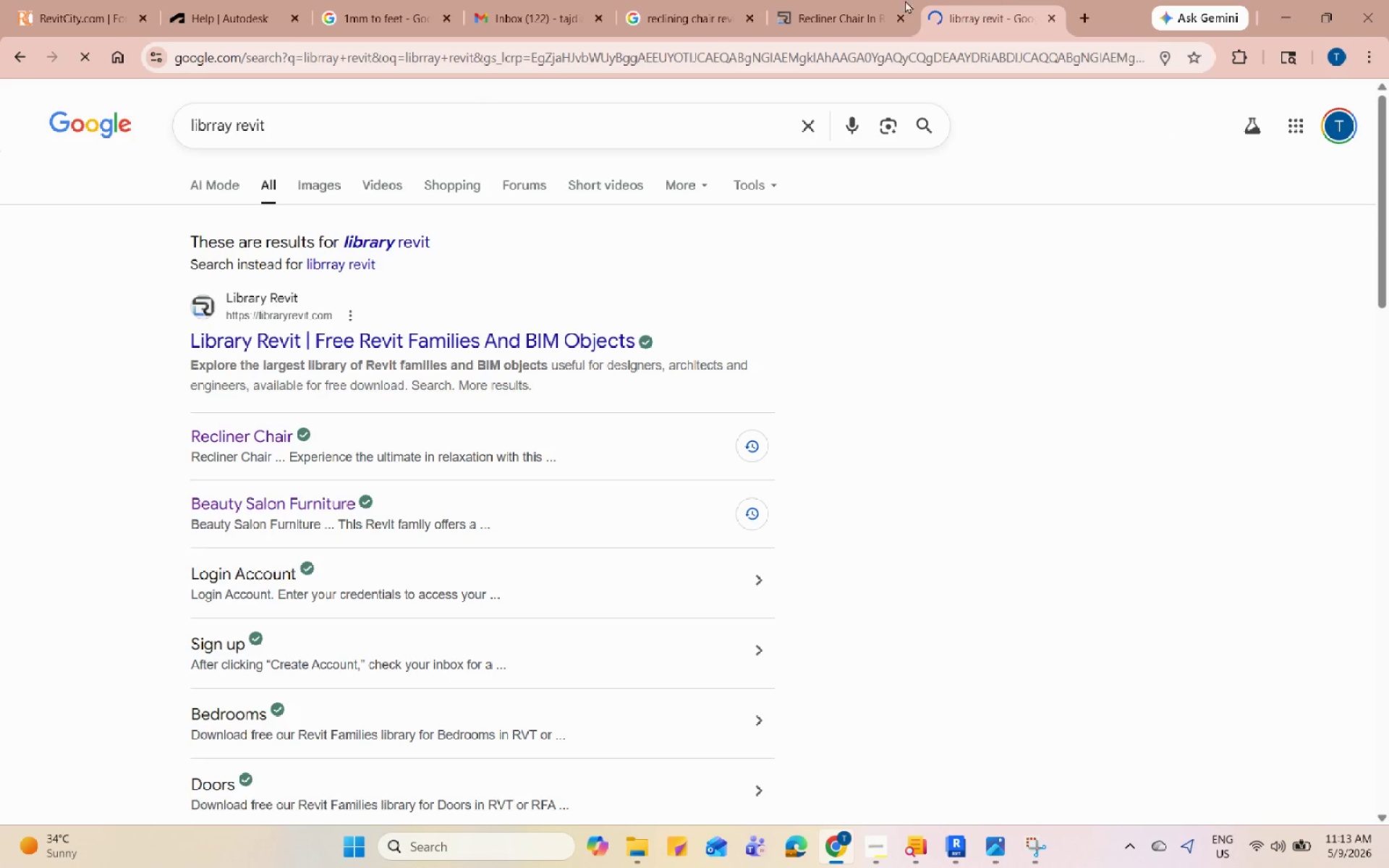 
left_click([834, 0])
 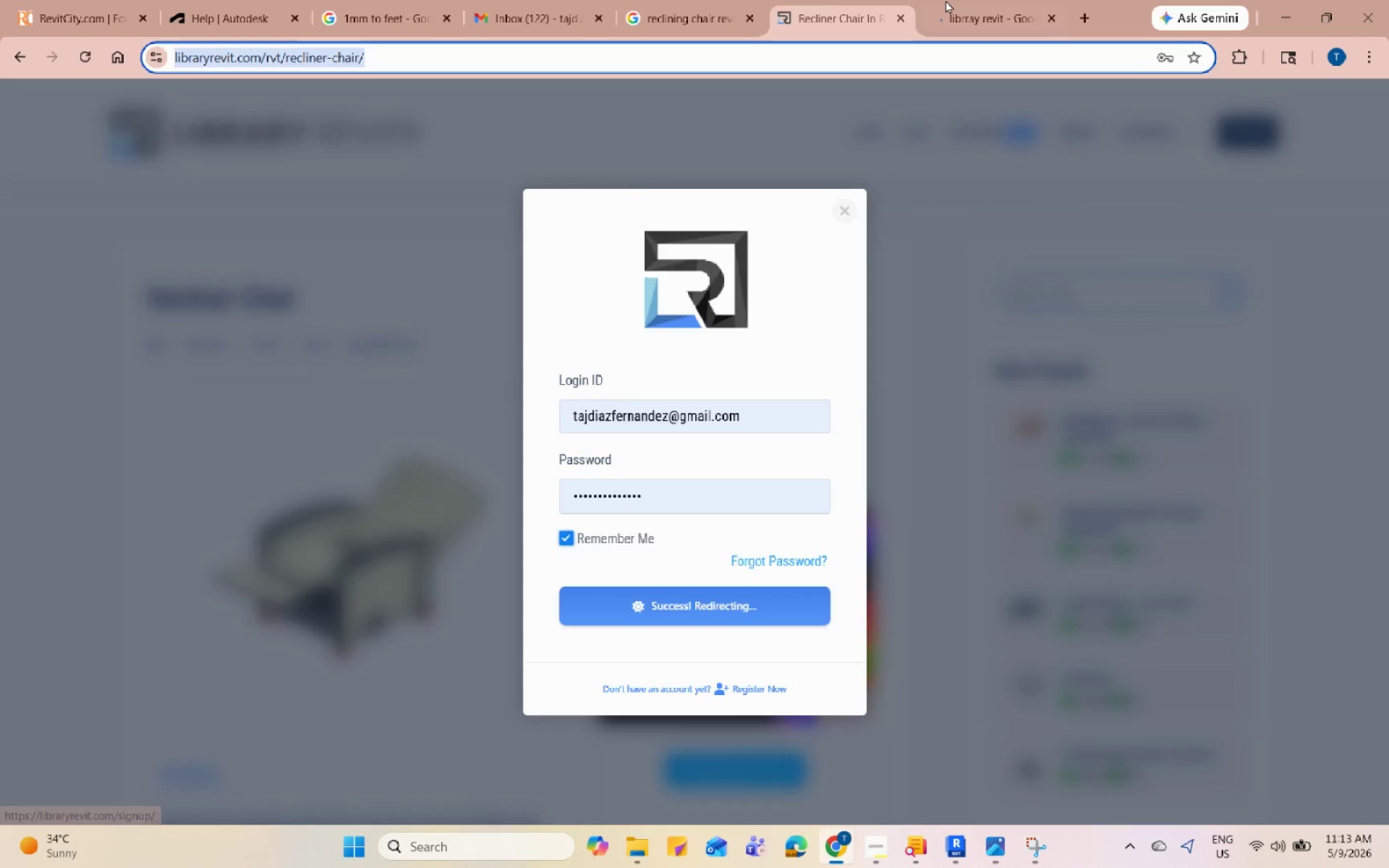 
double_click([700, 0])
 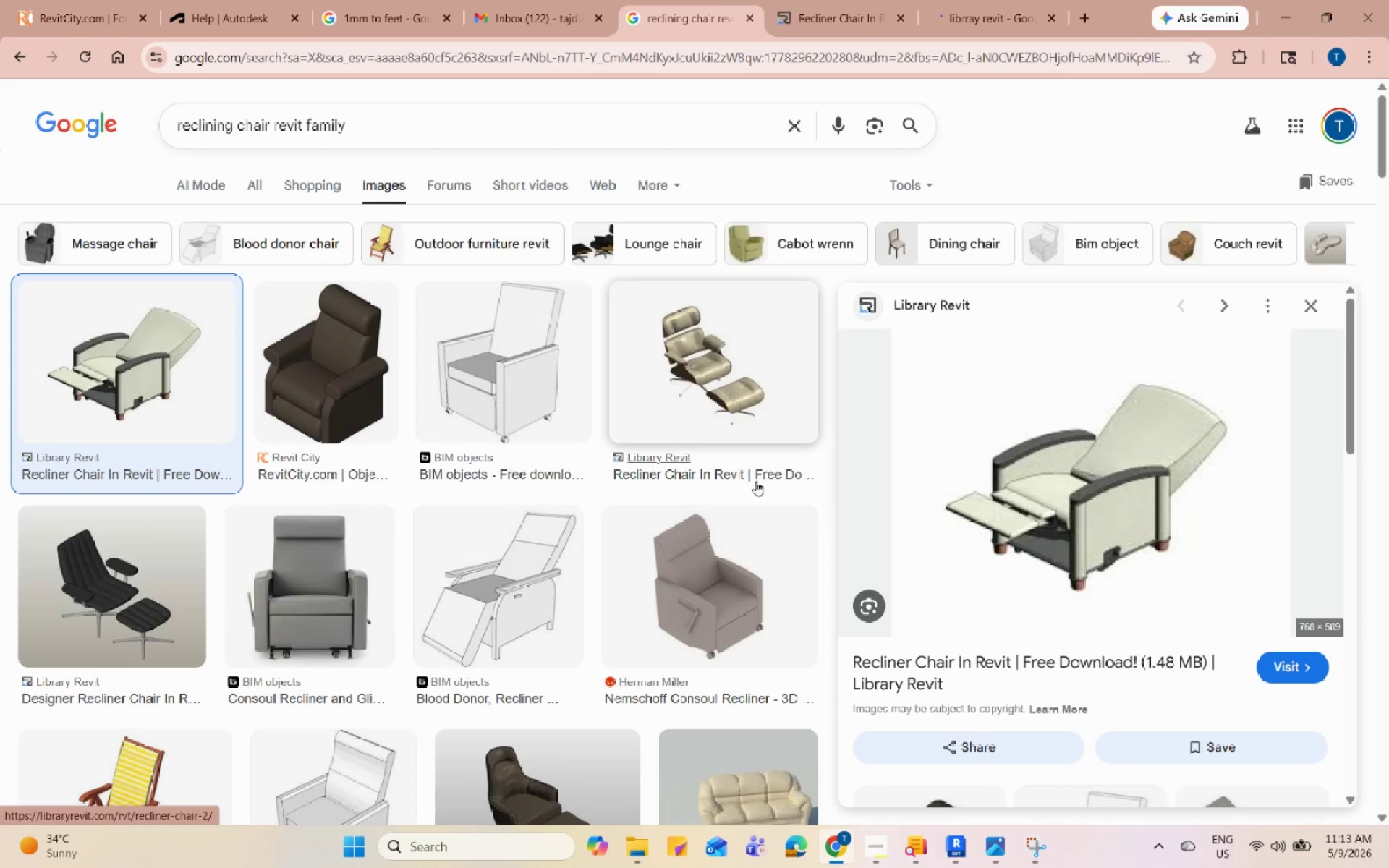 
left_click([997, 0])
 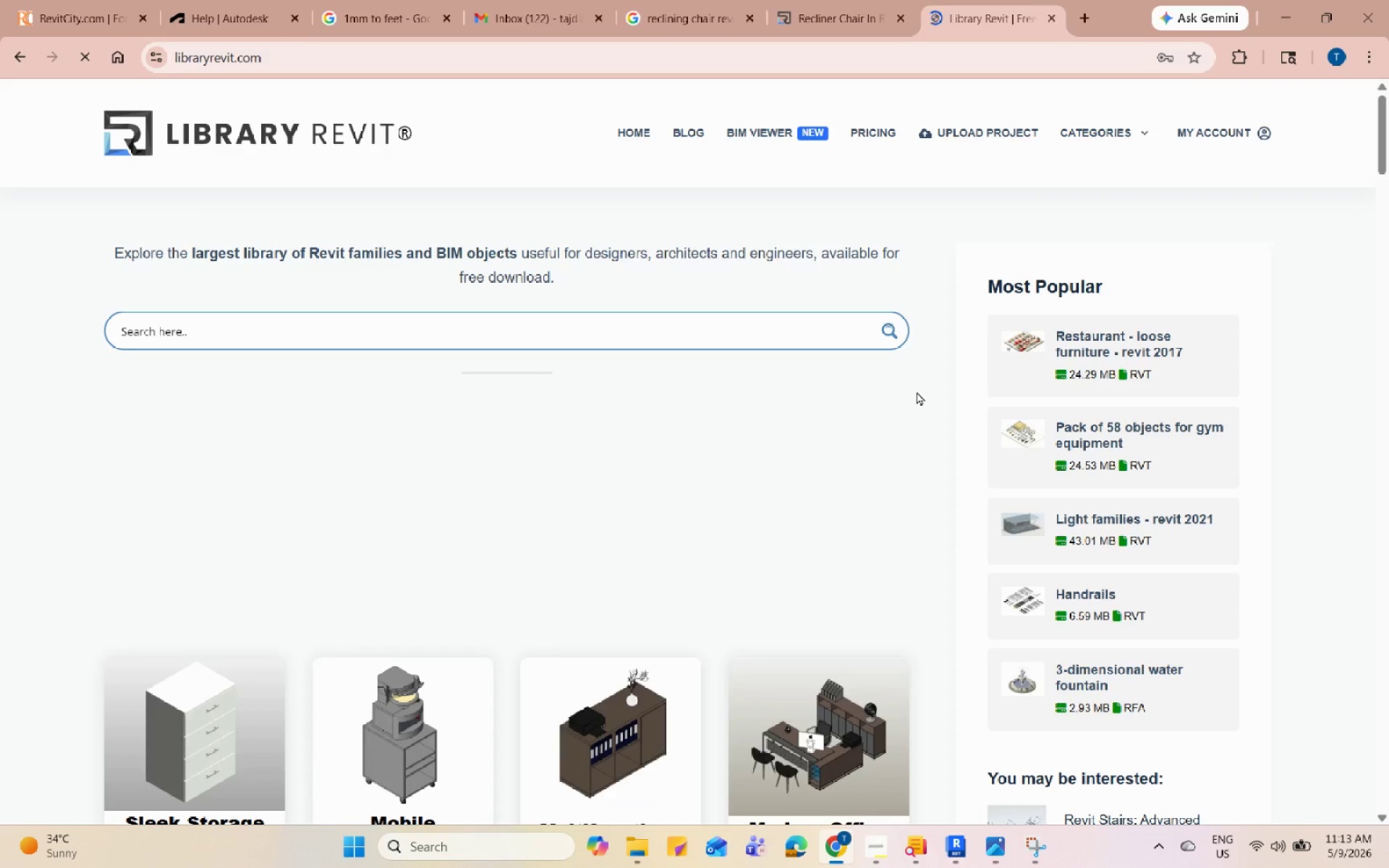 
wait(6.16)
 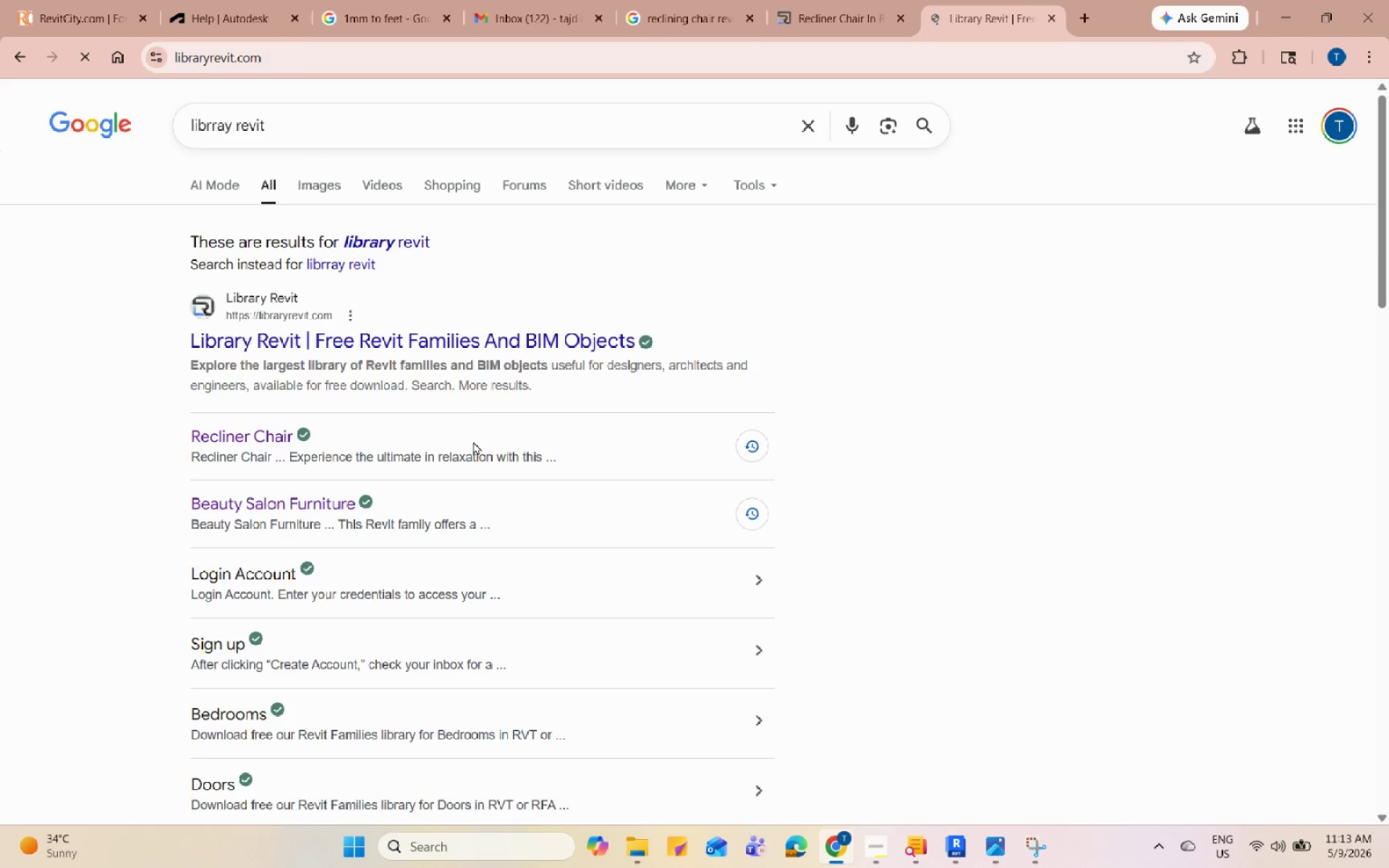 
left_click([619, 307])
 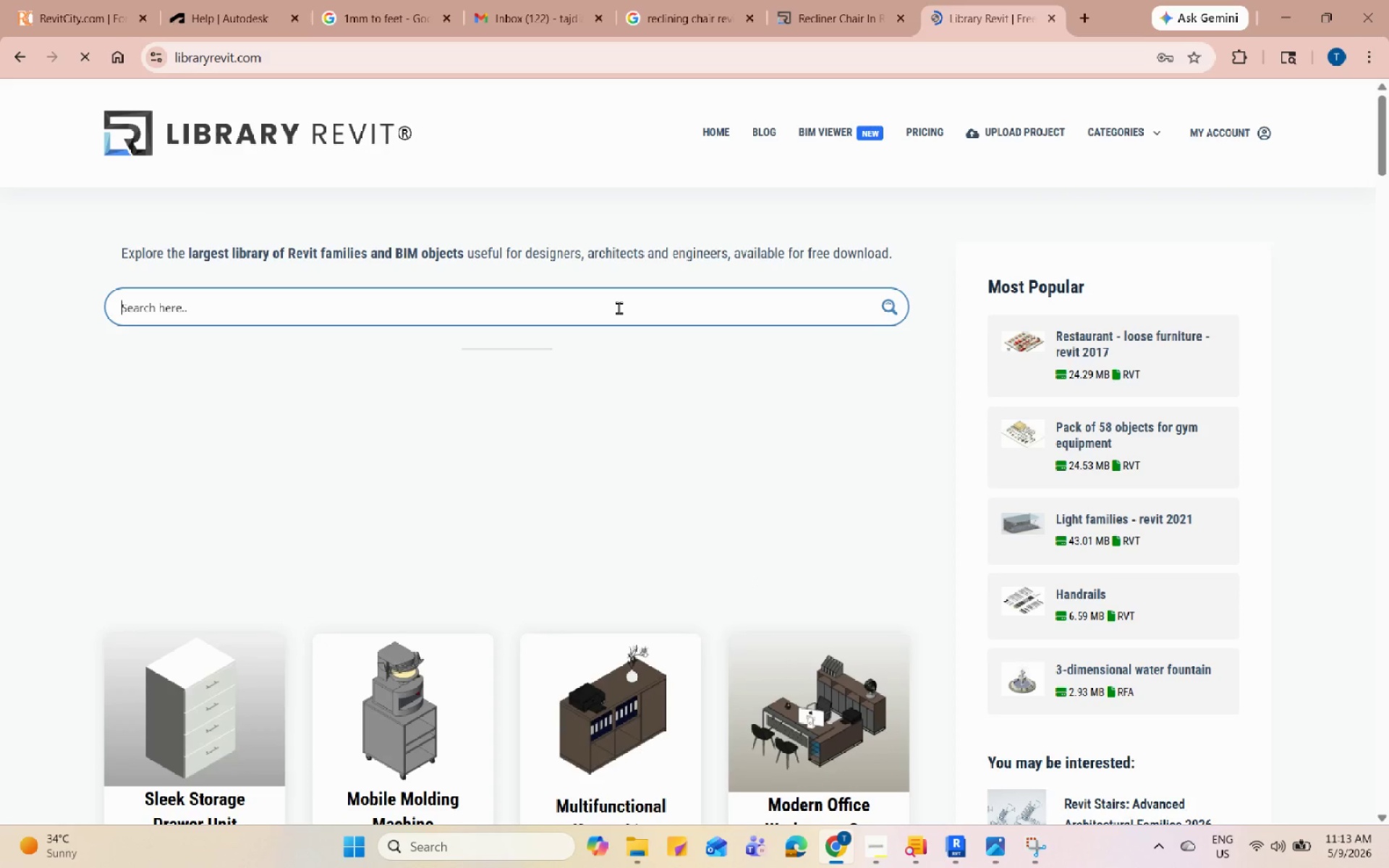 
key(Control+V)
 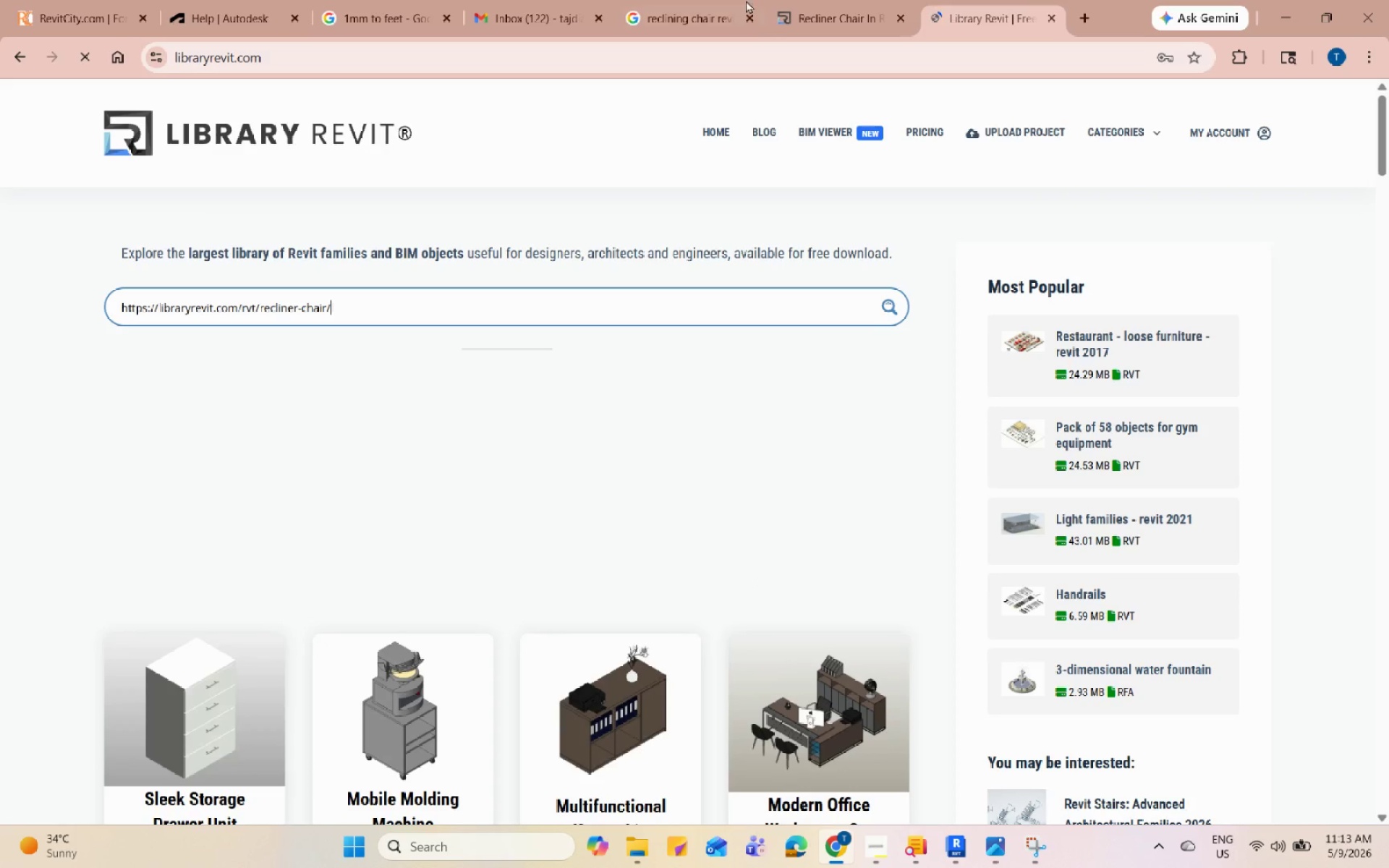 
left_click([744, 66])
 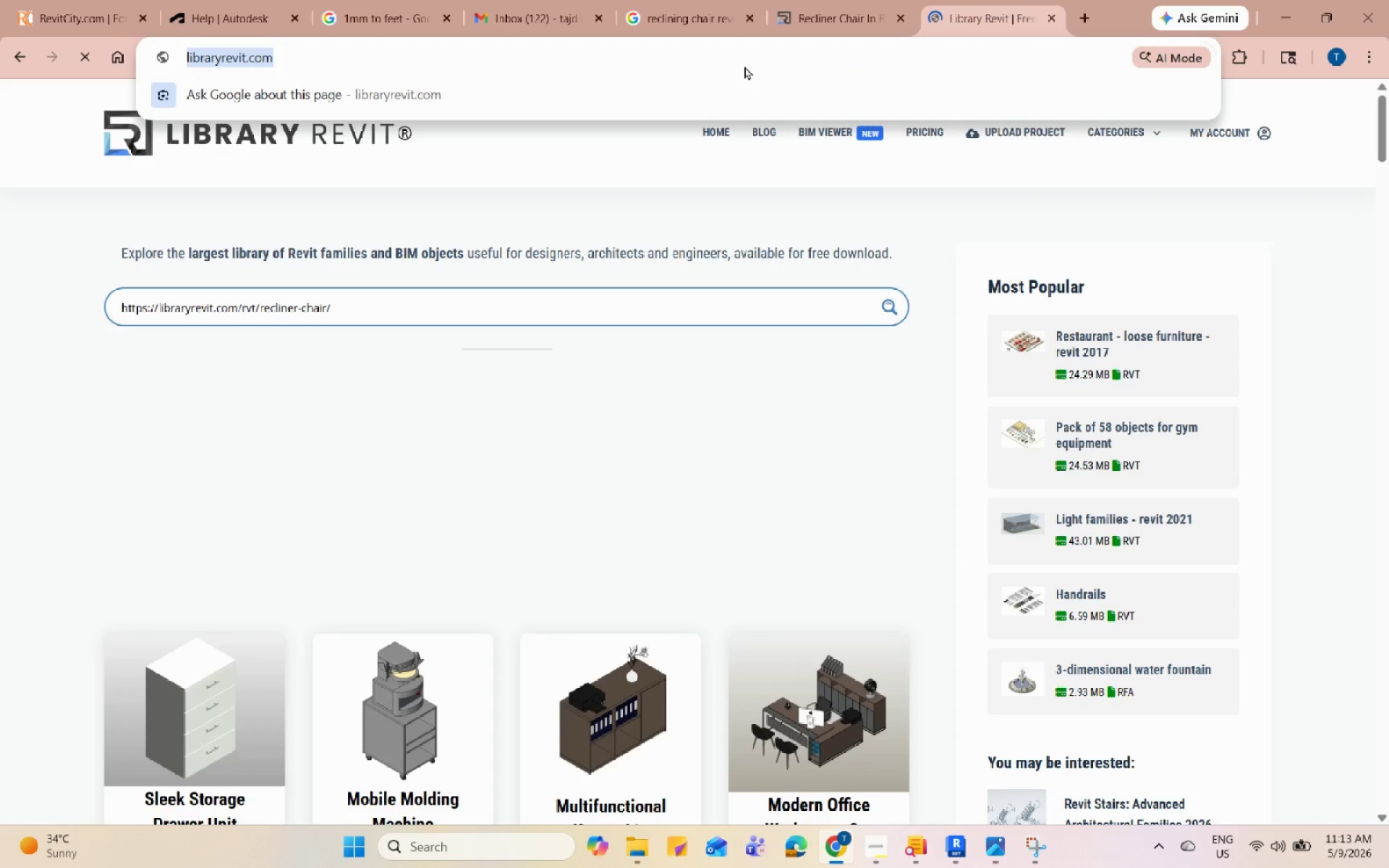 
key(Control+V)
 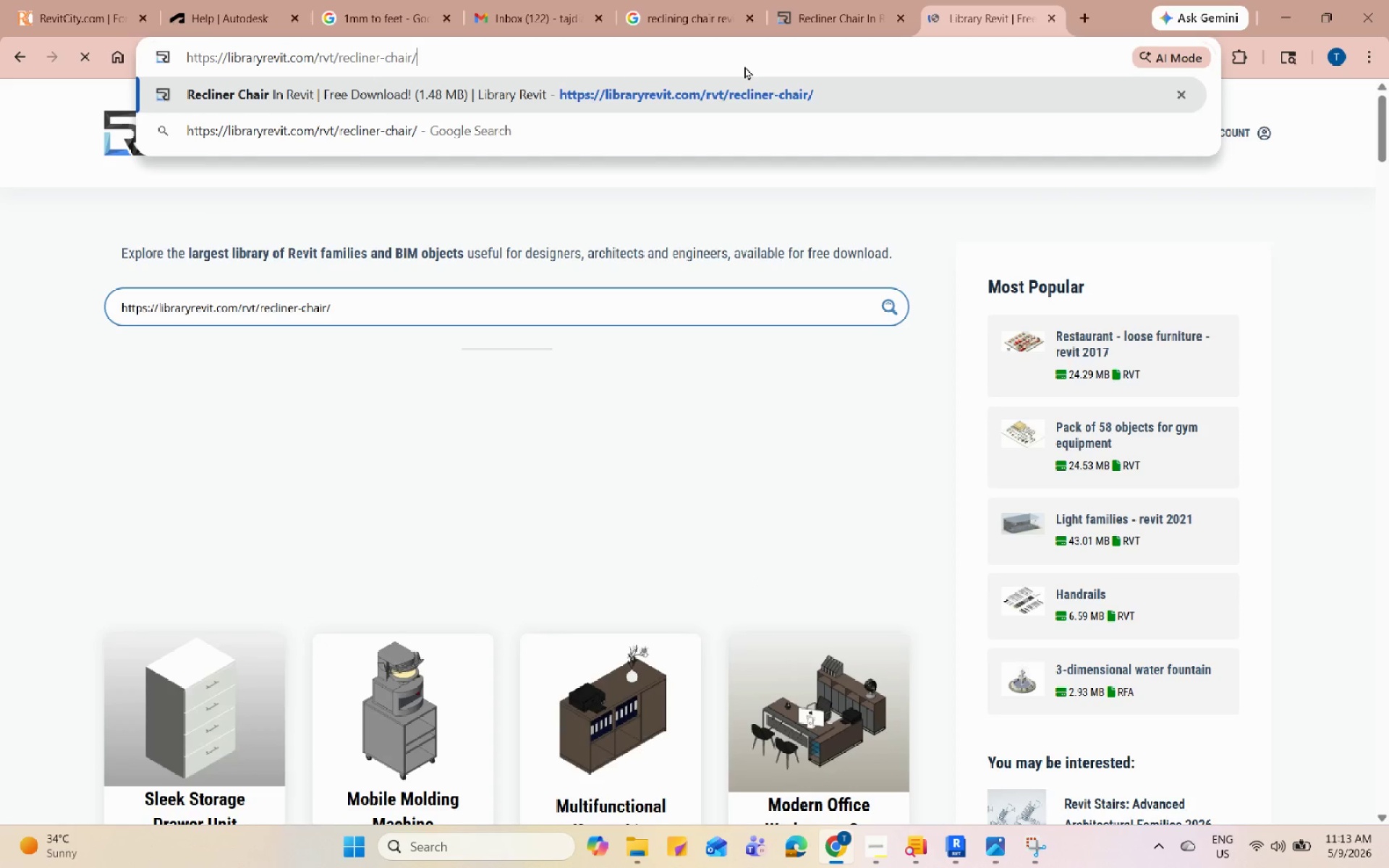 
key(Enter)
 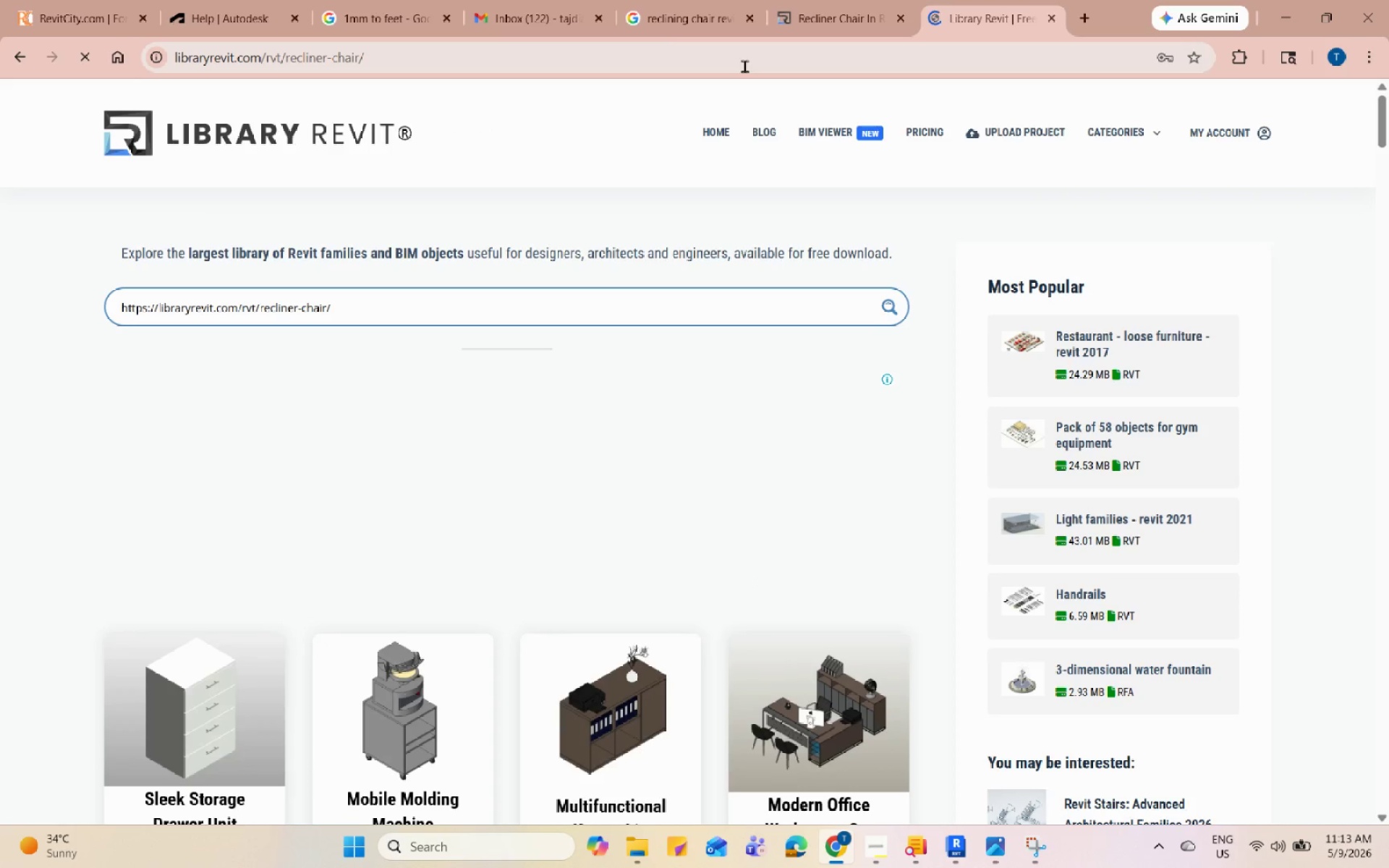 
left_click([820, 1])
 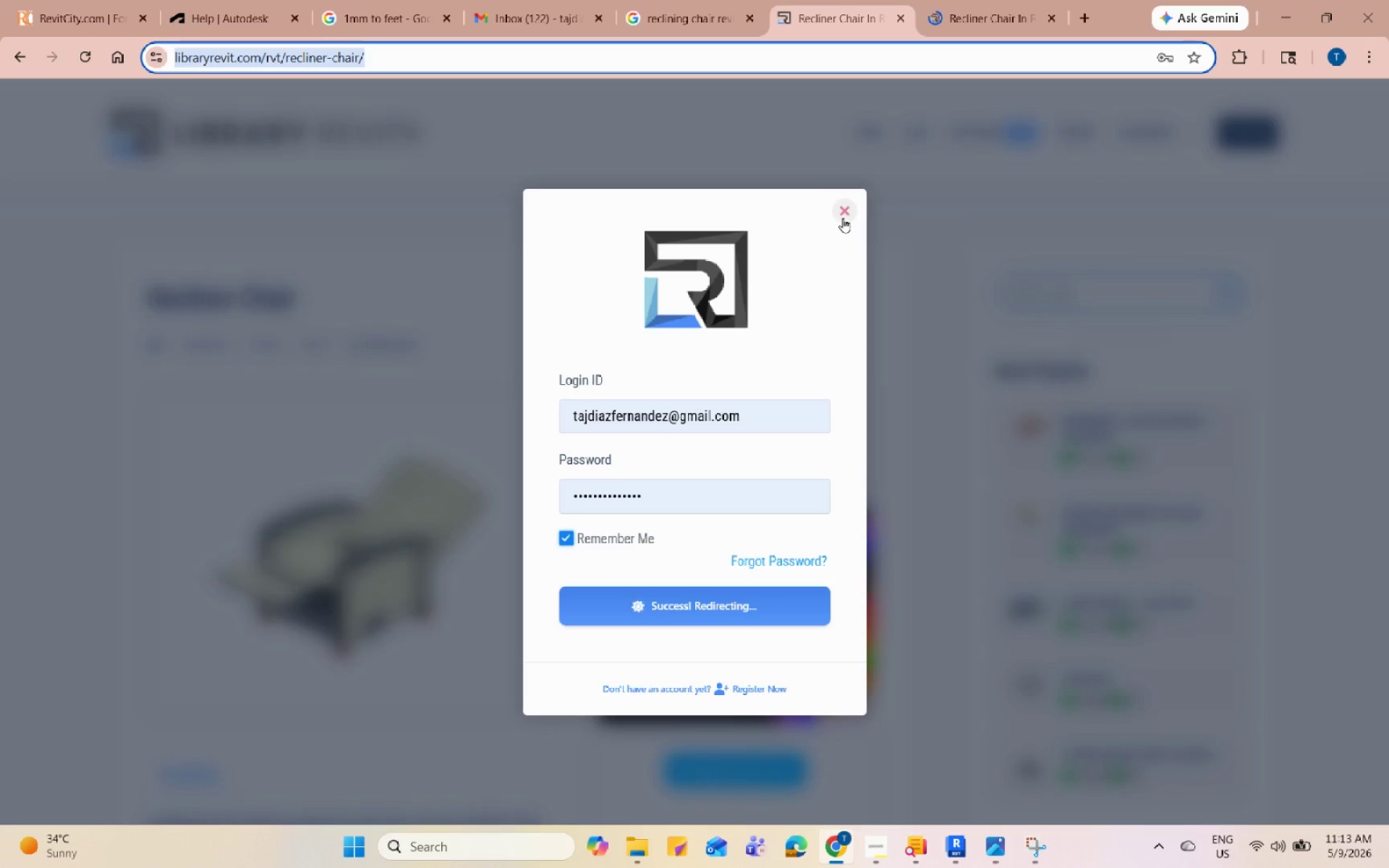 
left_click([1007, 0])
 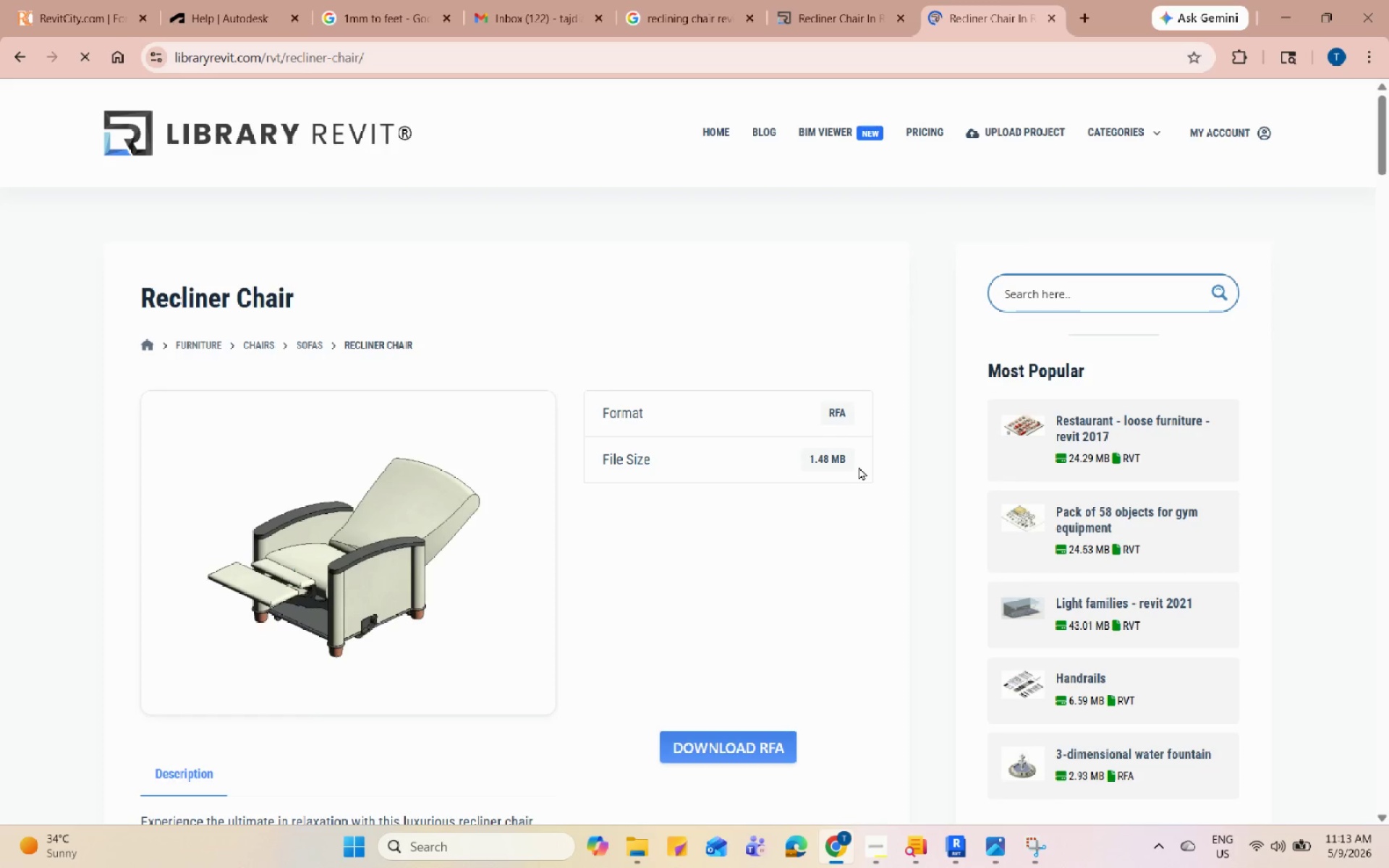 
scroll: coordinate [858, 468], scroll_direction: down, amount: 21.0
 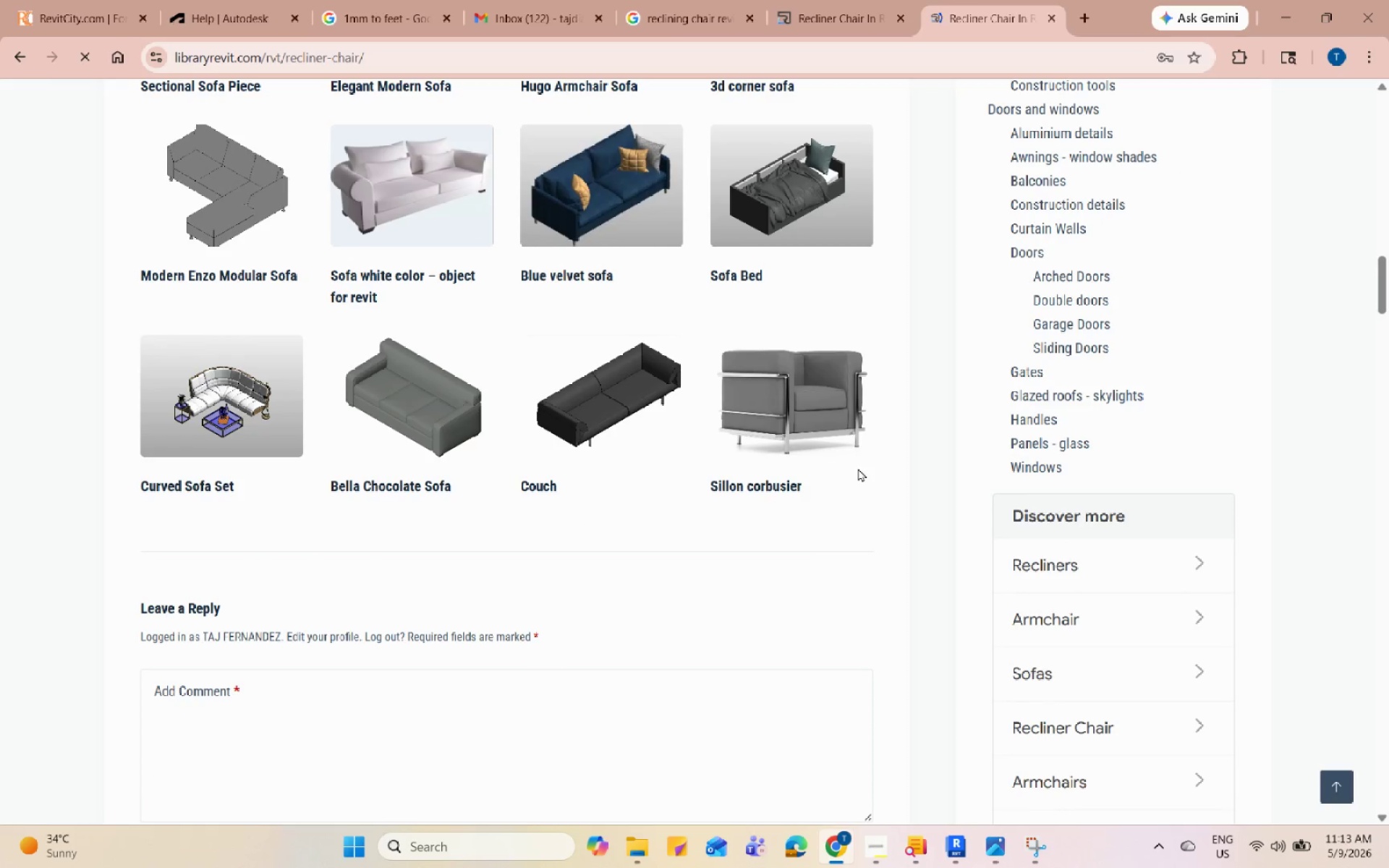 
scroll: coordinate [858, 468], scroll_direction: up, amount: 24.0
 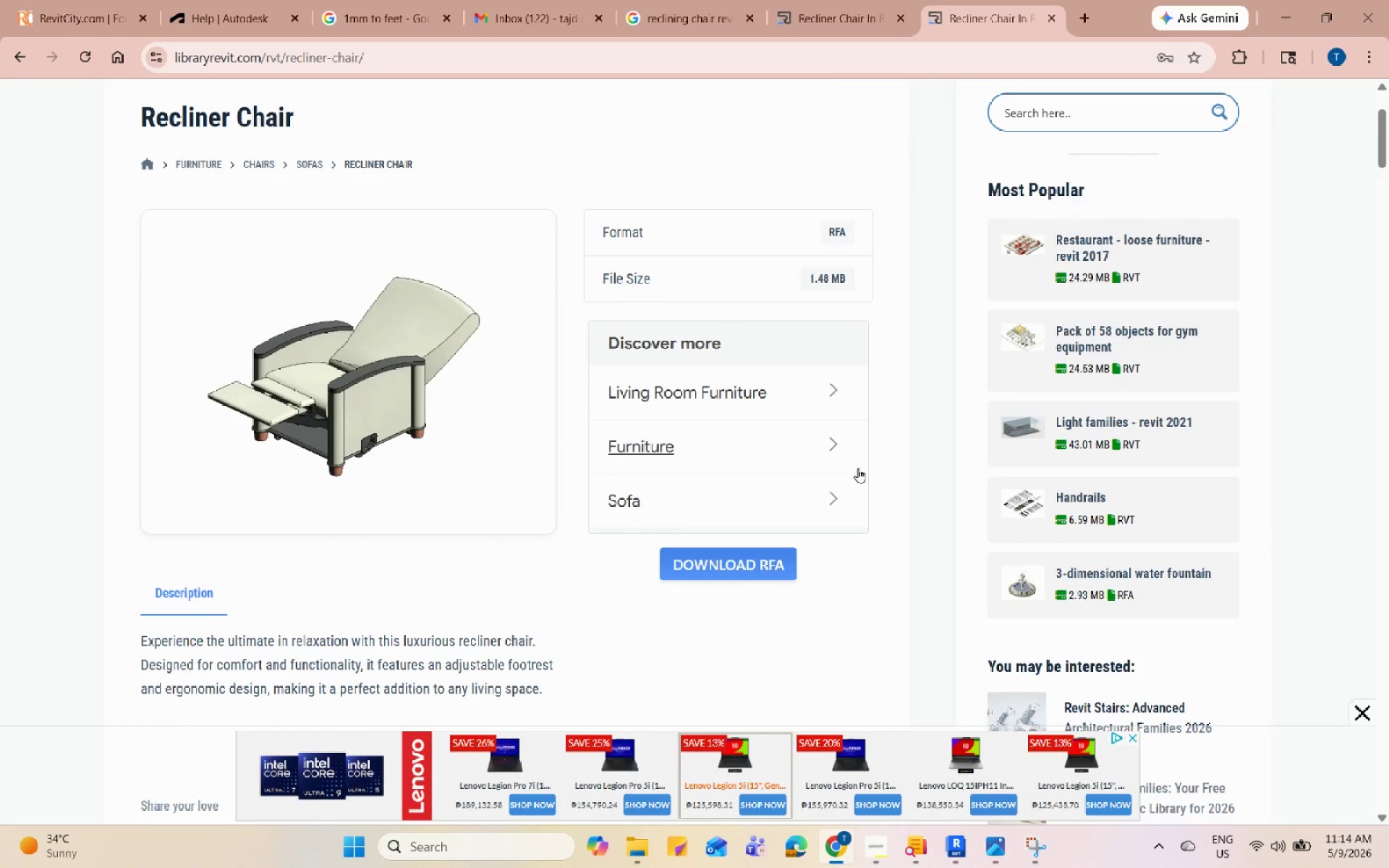 
left_click([779, 561])
 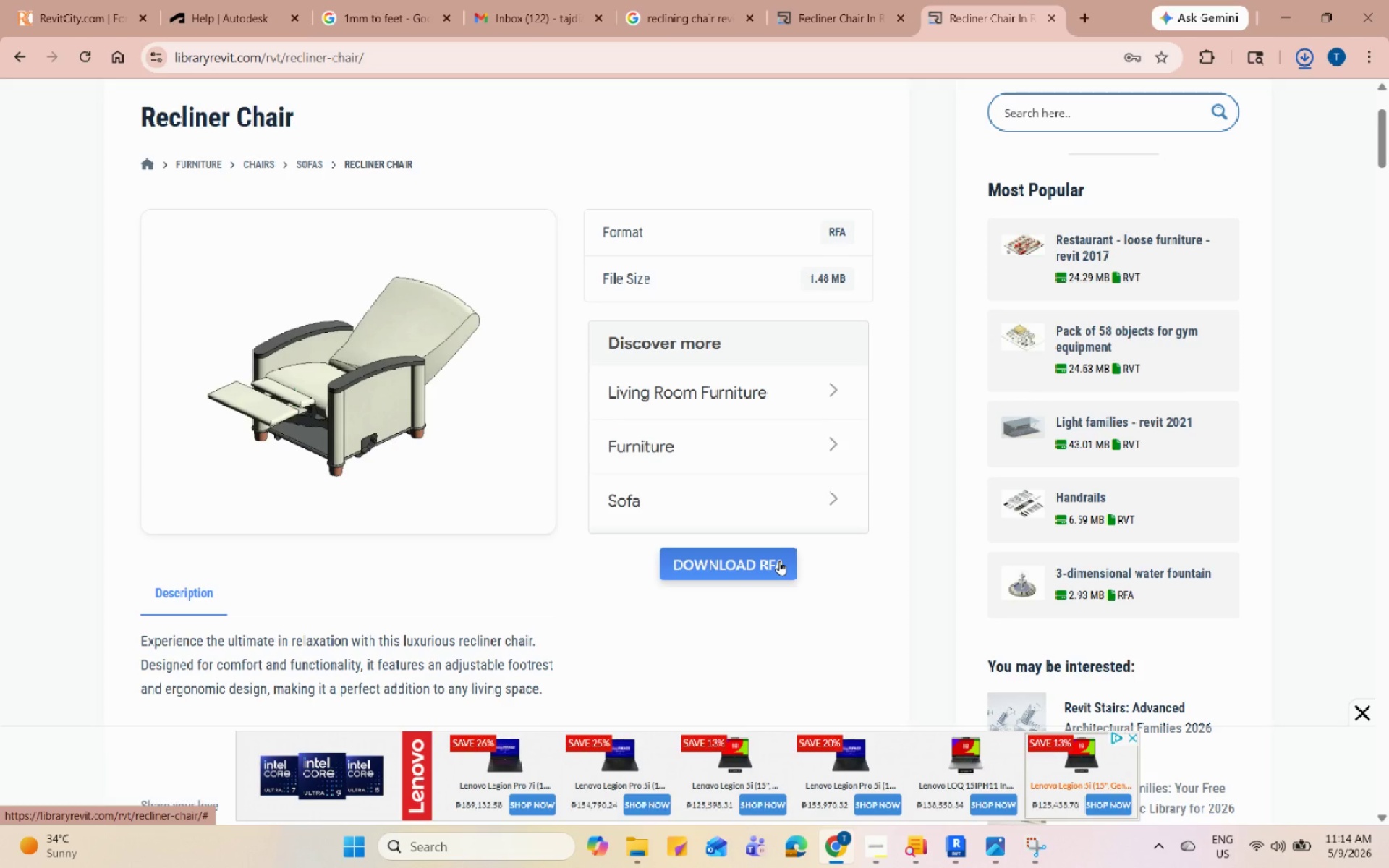 
wait(8.22)
 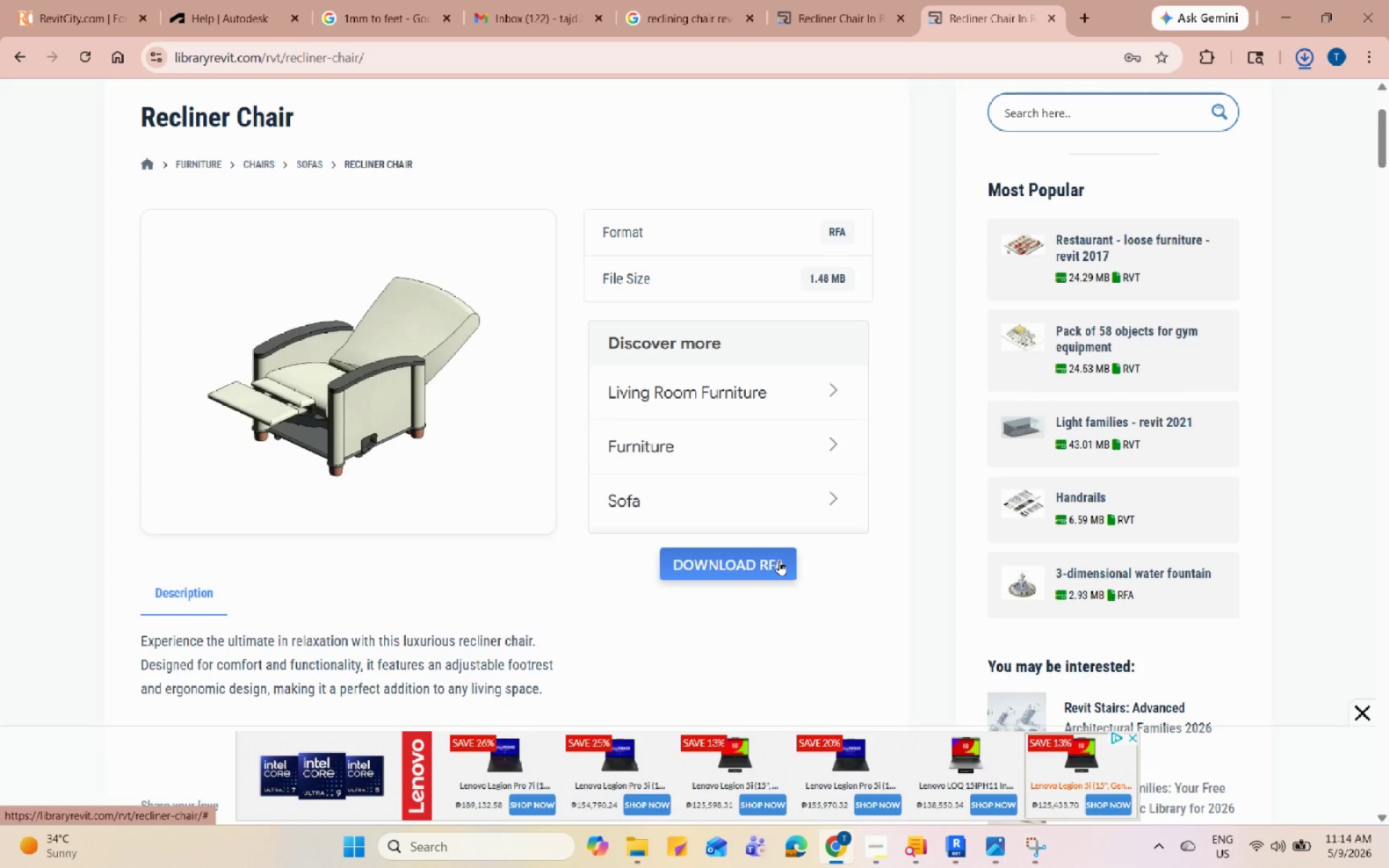 
left_click([629, 864])
 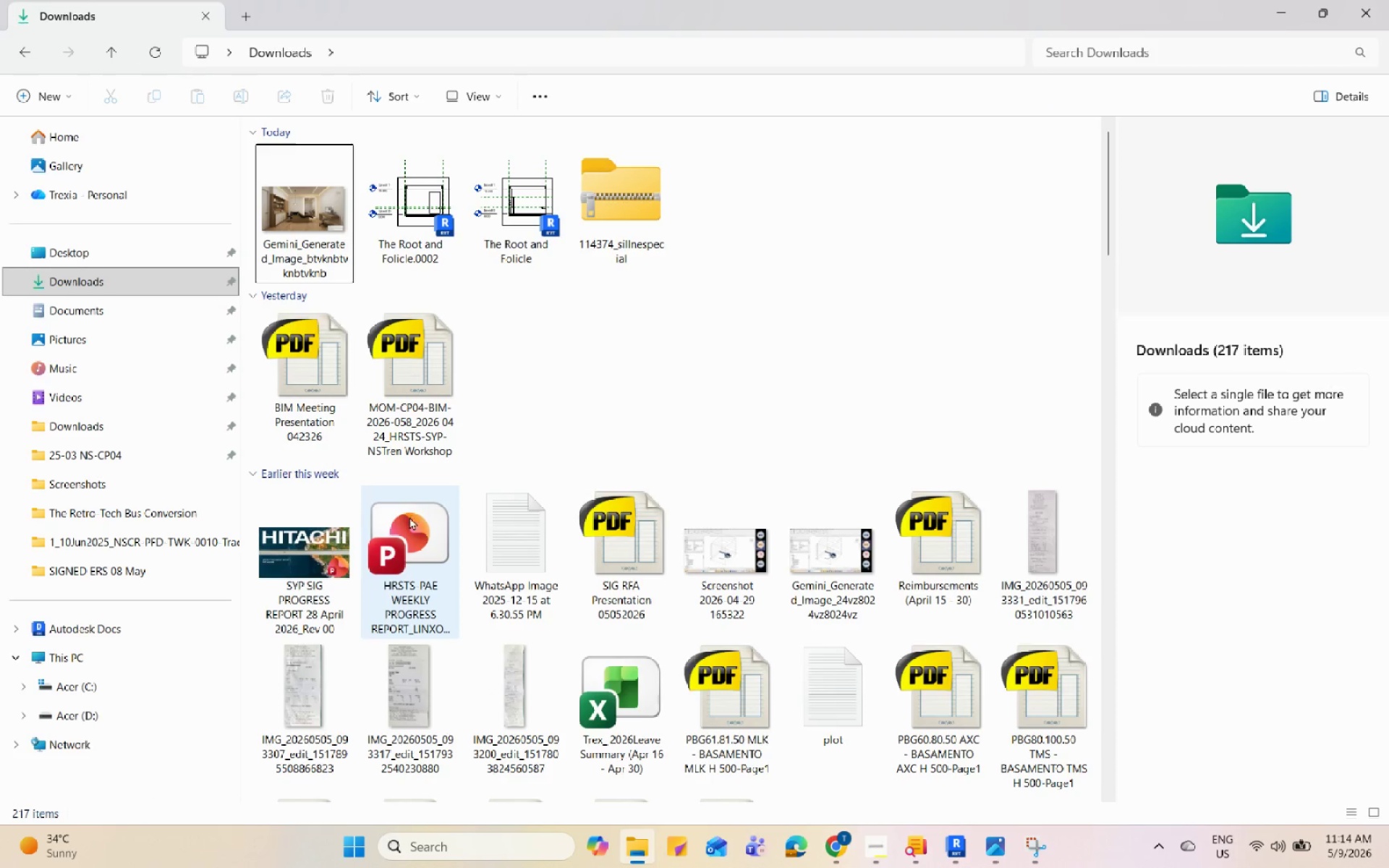 
left_click([588, 176])
 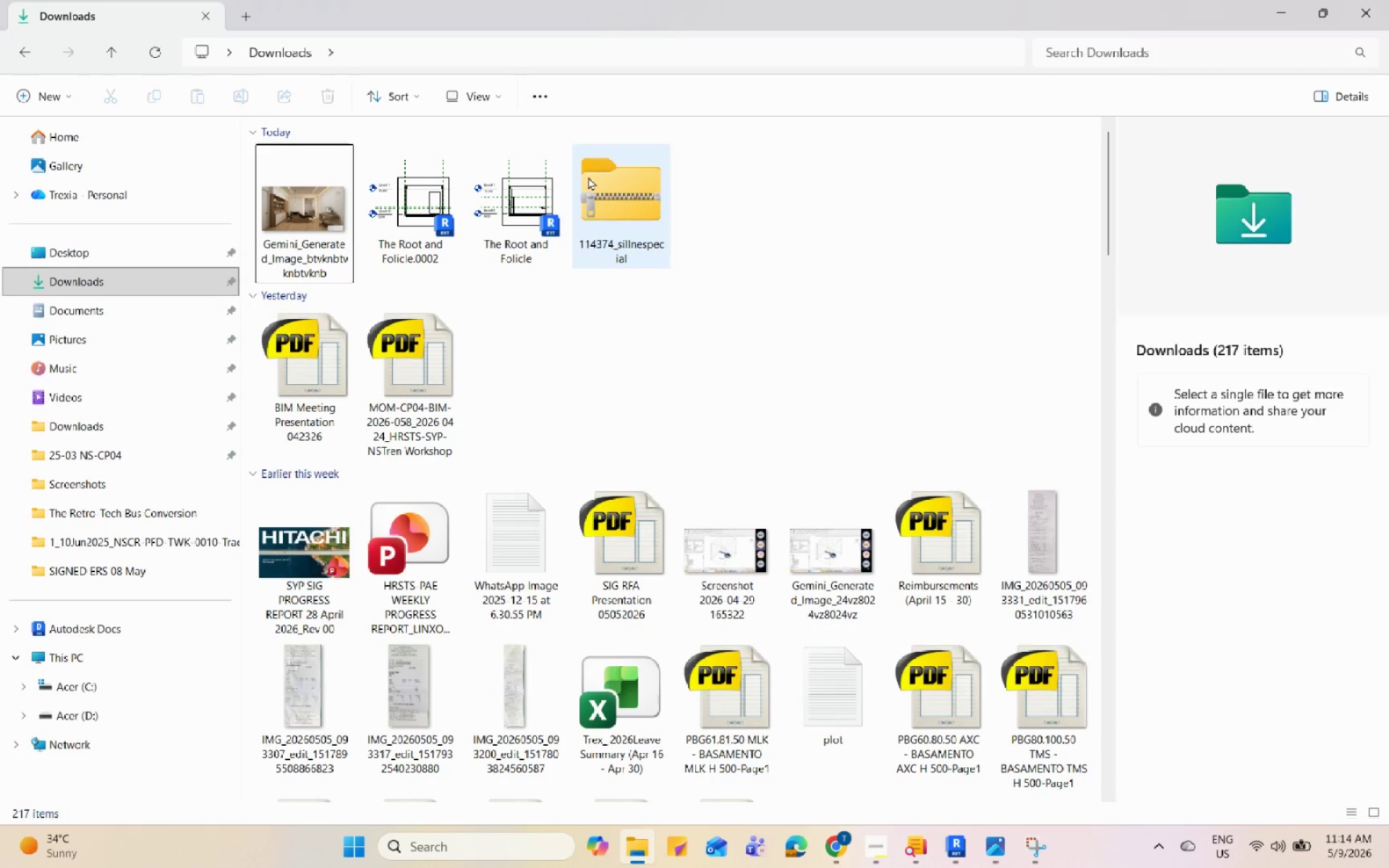 
right_click([588, 176])
 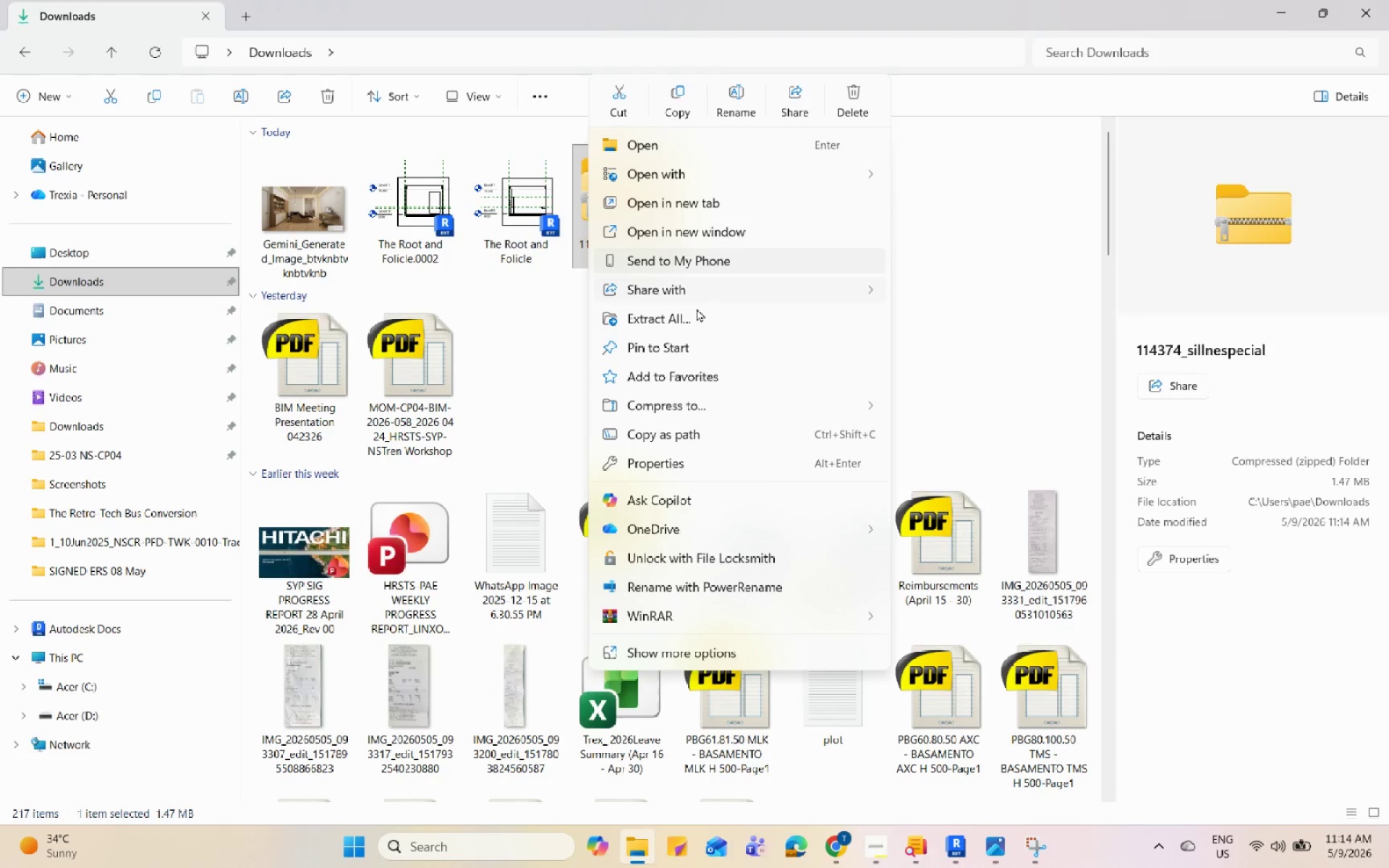 
left_click([699, 316])
 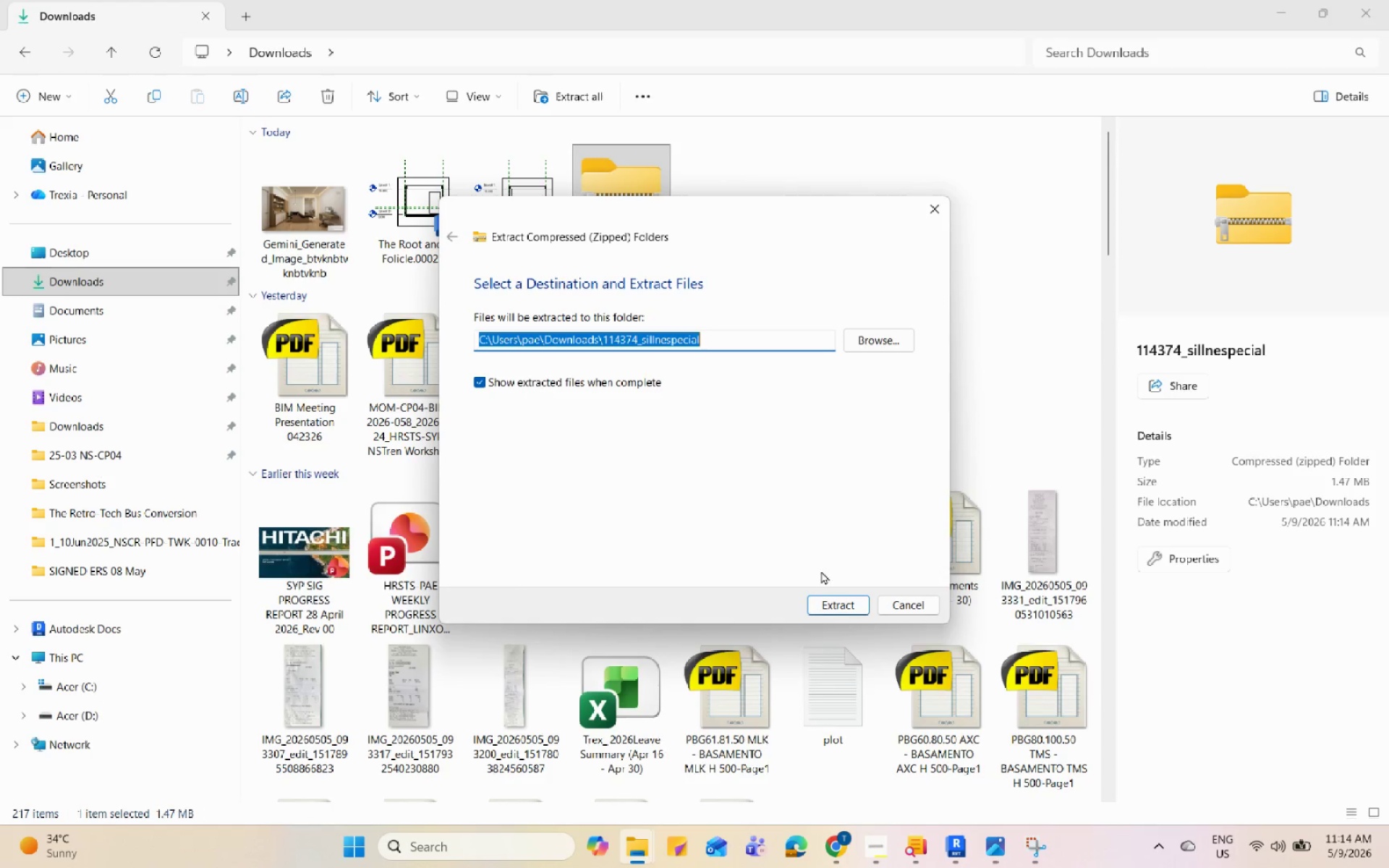 
left_click([831, 610])
 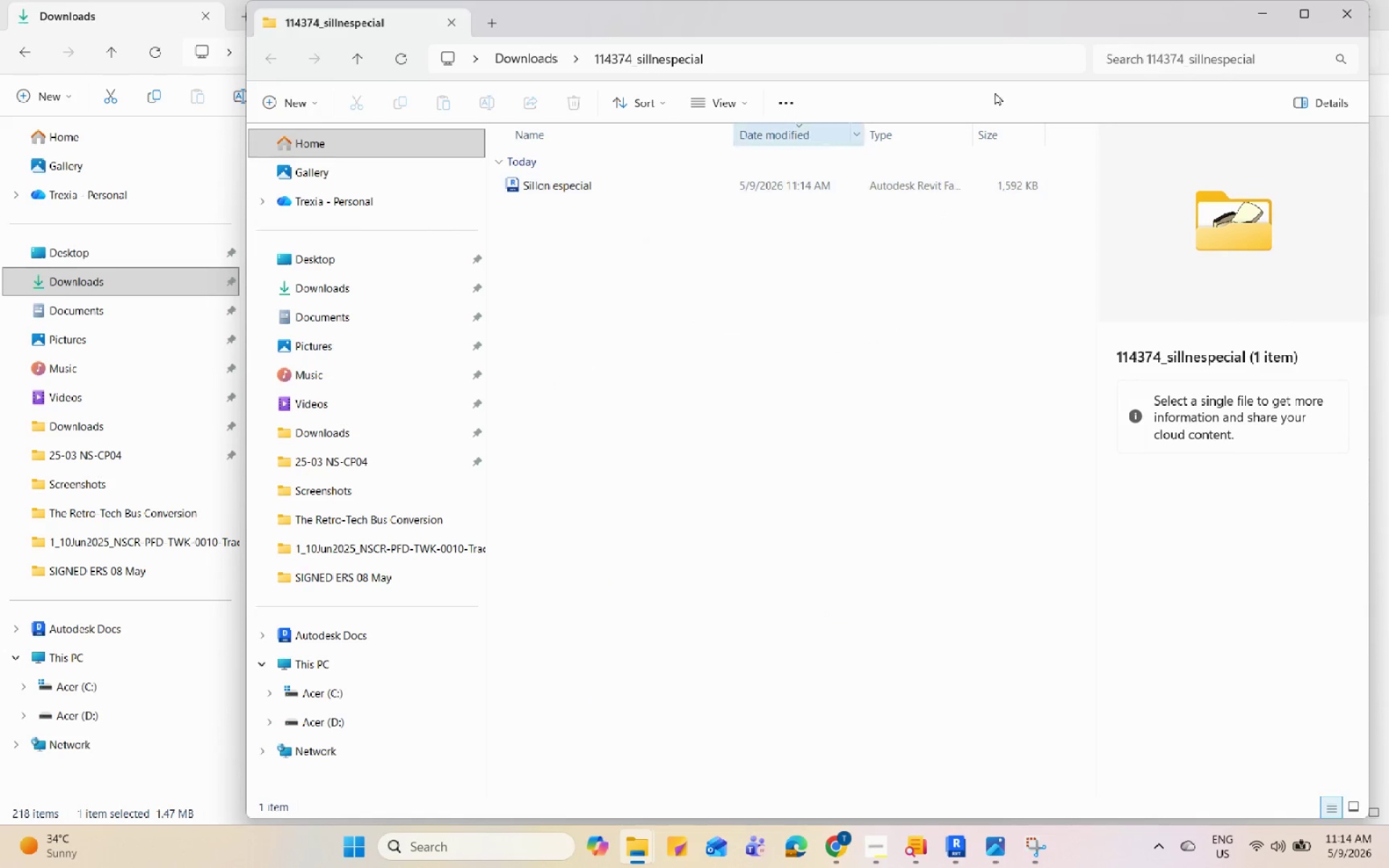 
left_click([1288, 15])
 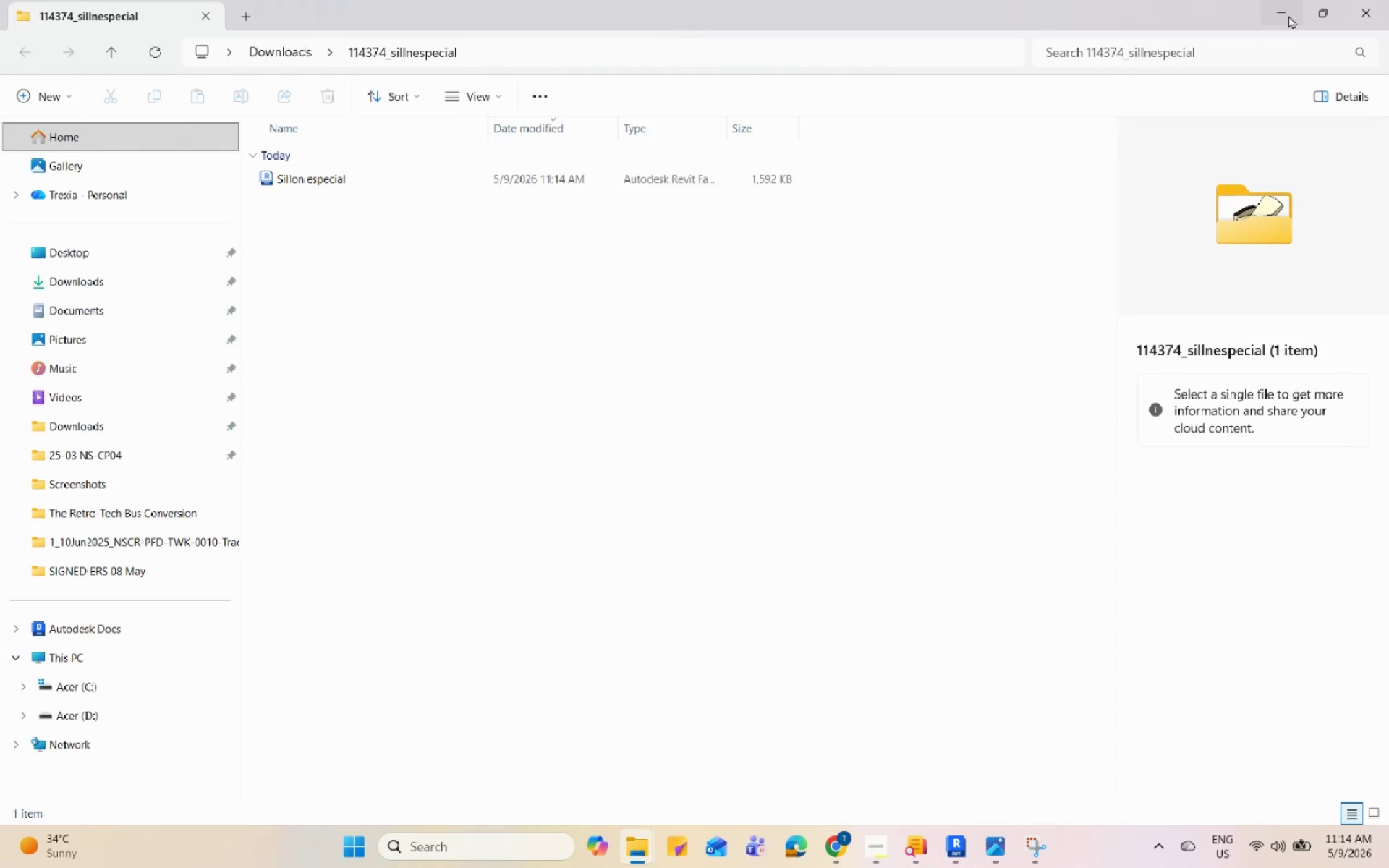 
left_click([1288, 15])
 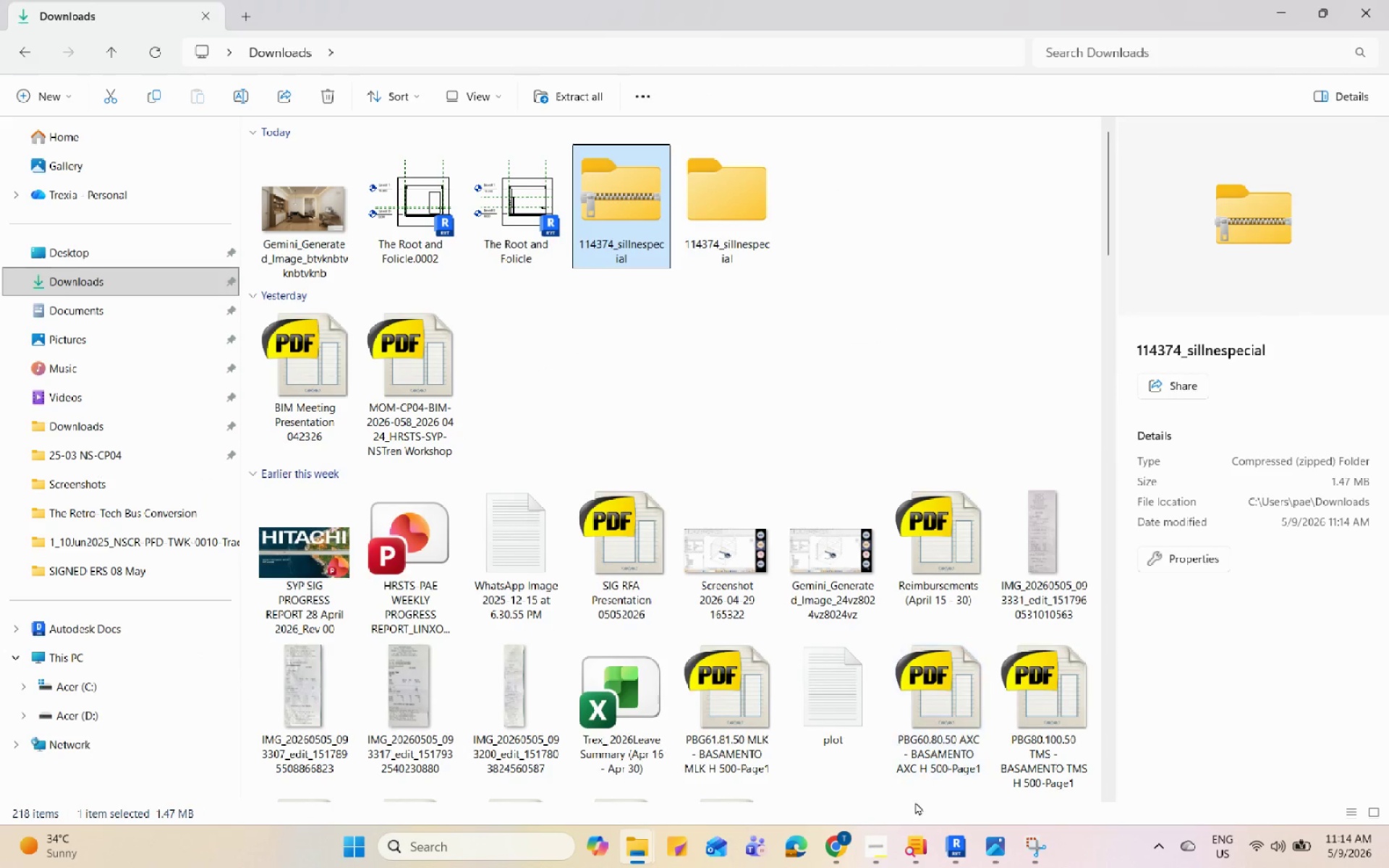 
left_click([943, 852])
 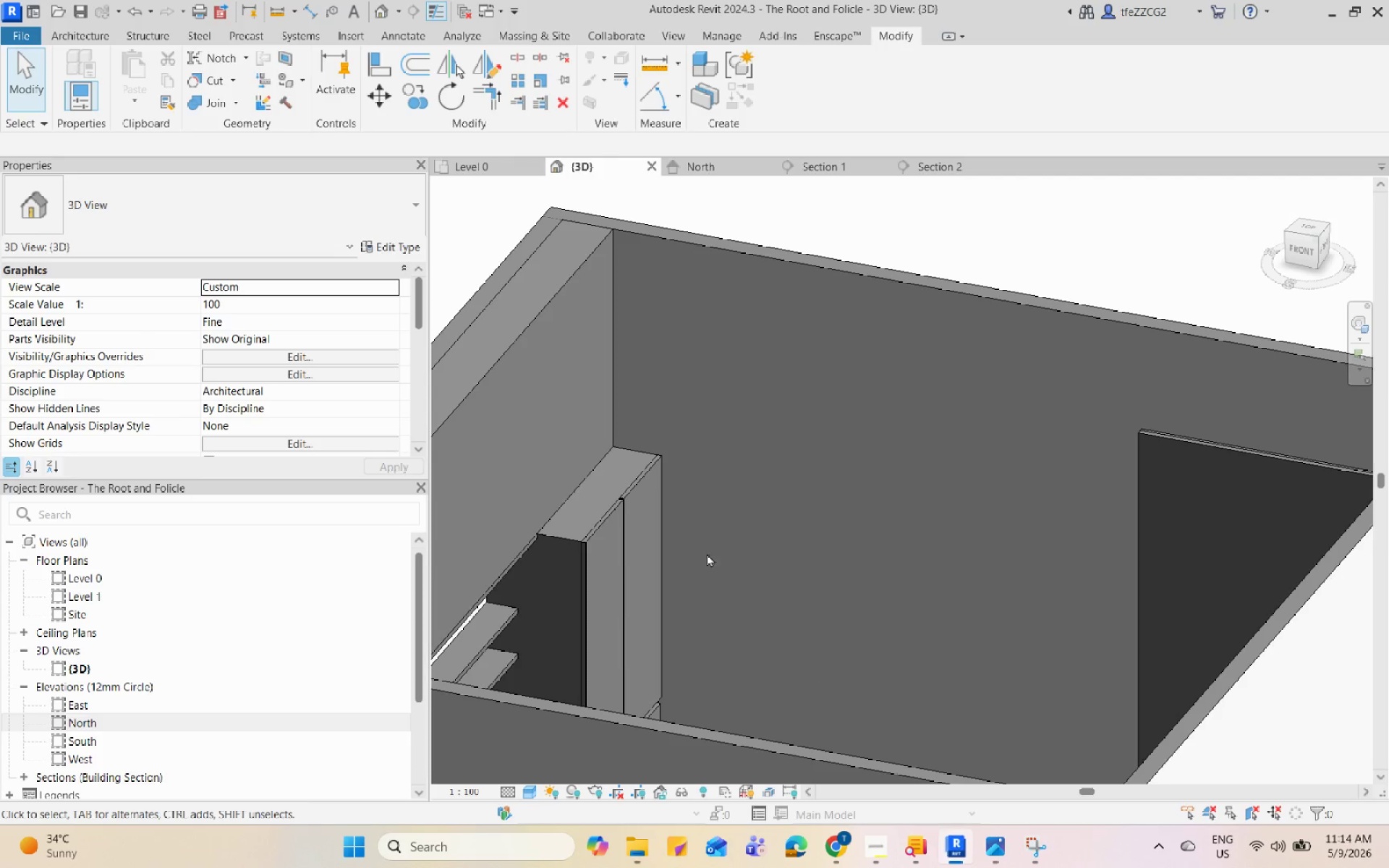 
hold_key(key=ShiftLeft, duration=0.8)
 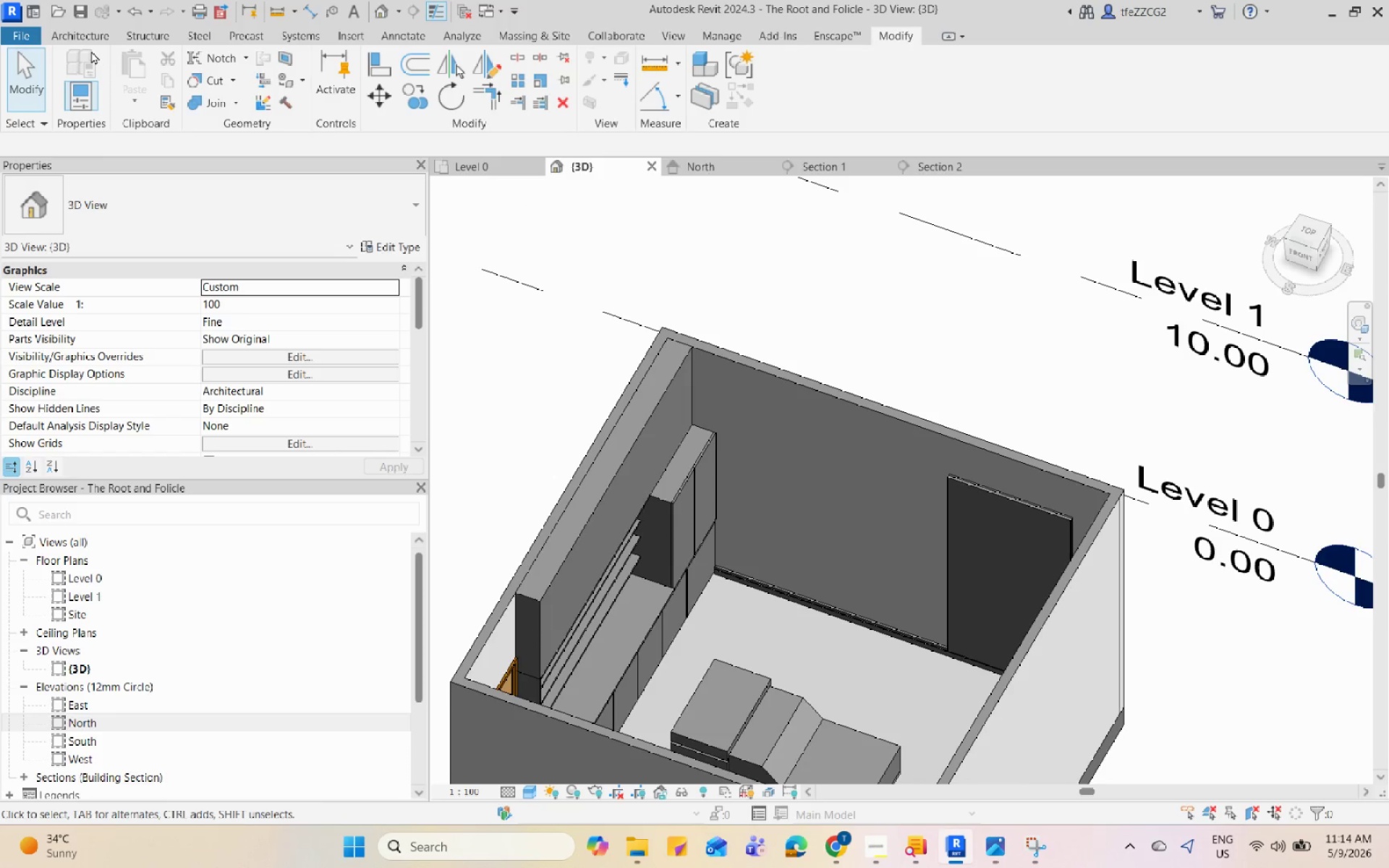 
scroll: coordinate [831, 469], scroll_direction: down, amount: 5.0
 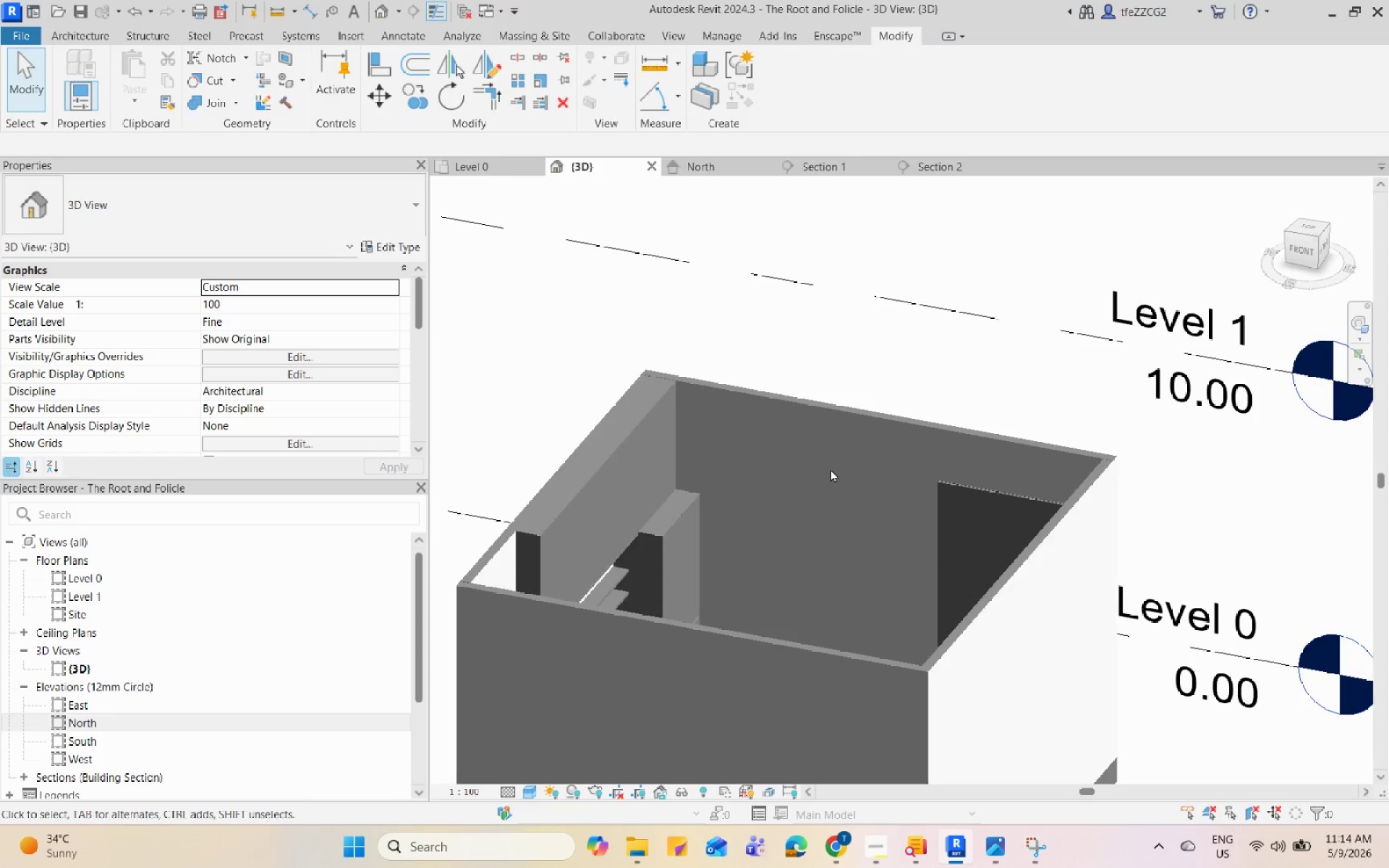 
left_click([84, 40])
 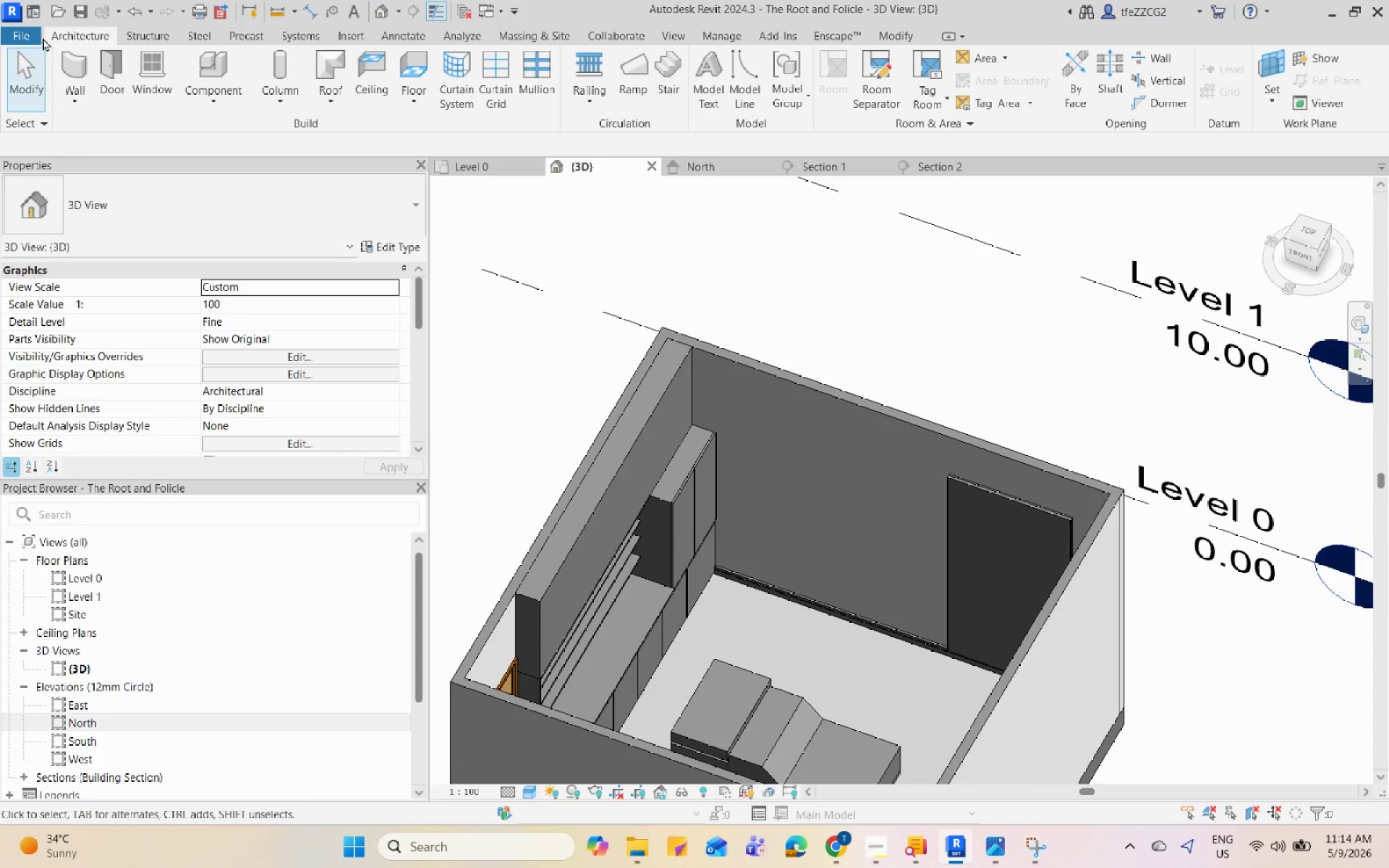 
double_click([36, 34])
 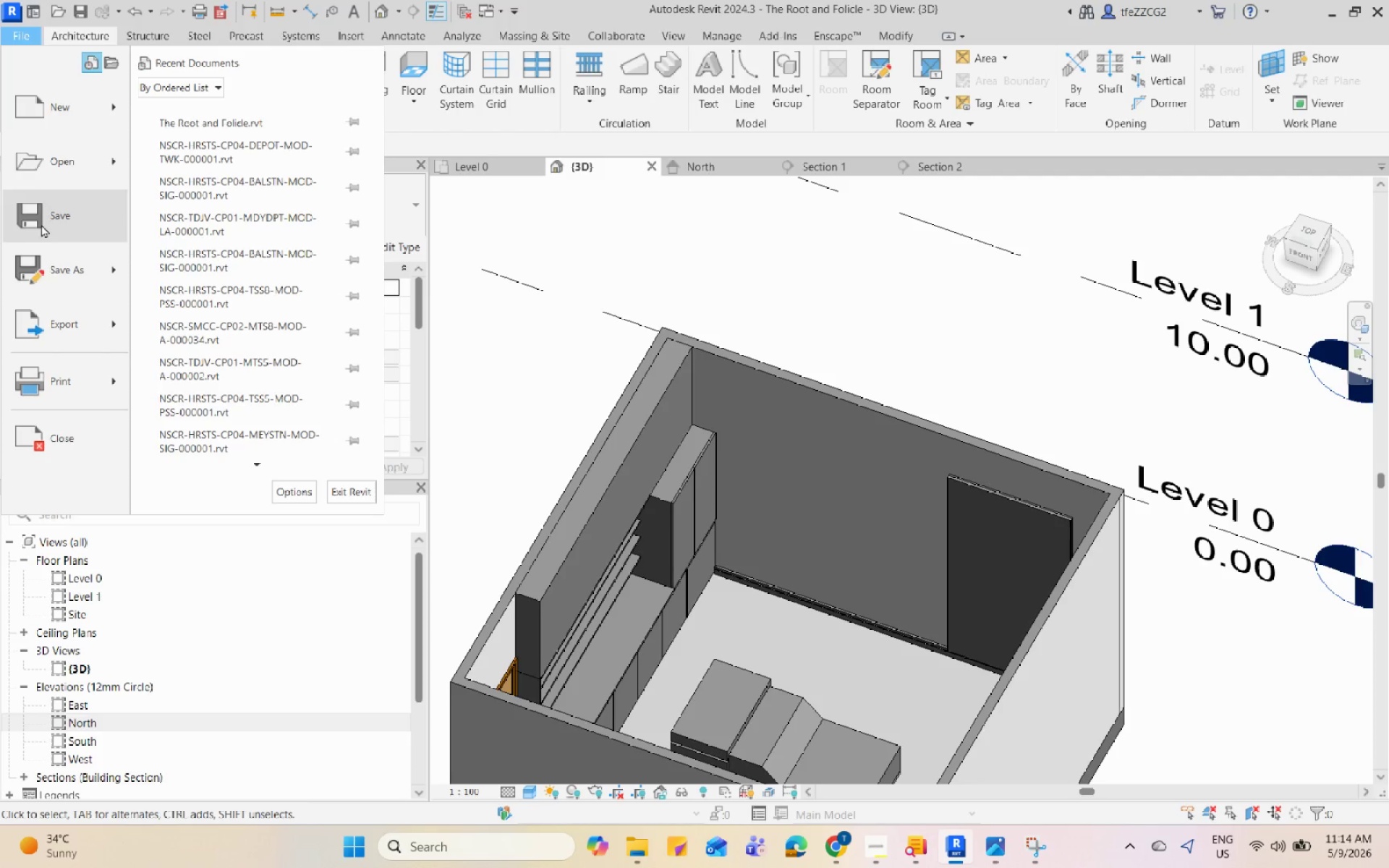 
left_click([863, 577])
 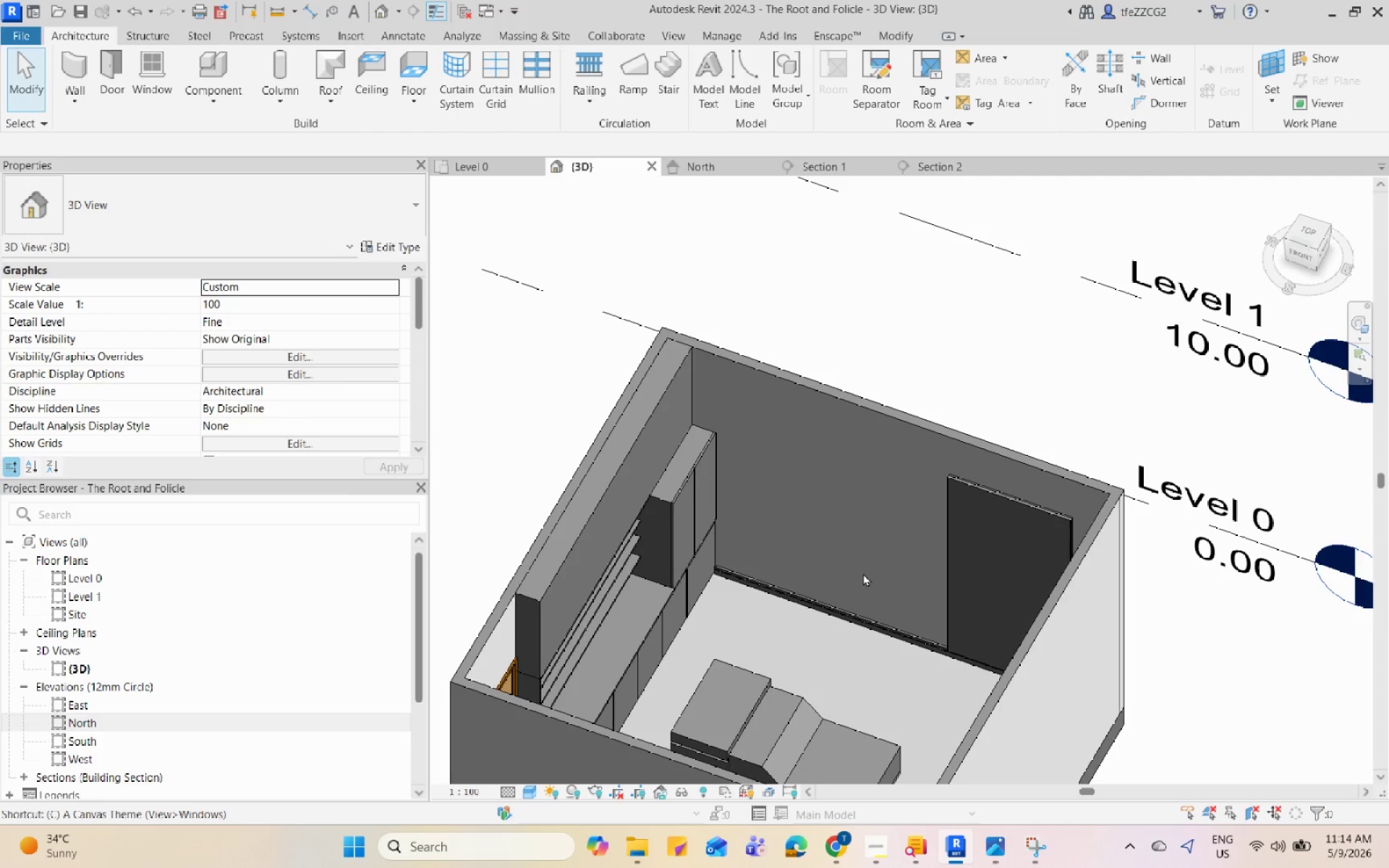 
type(cm)
 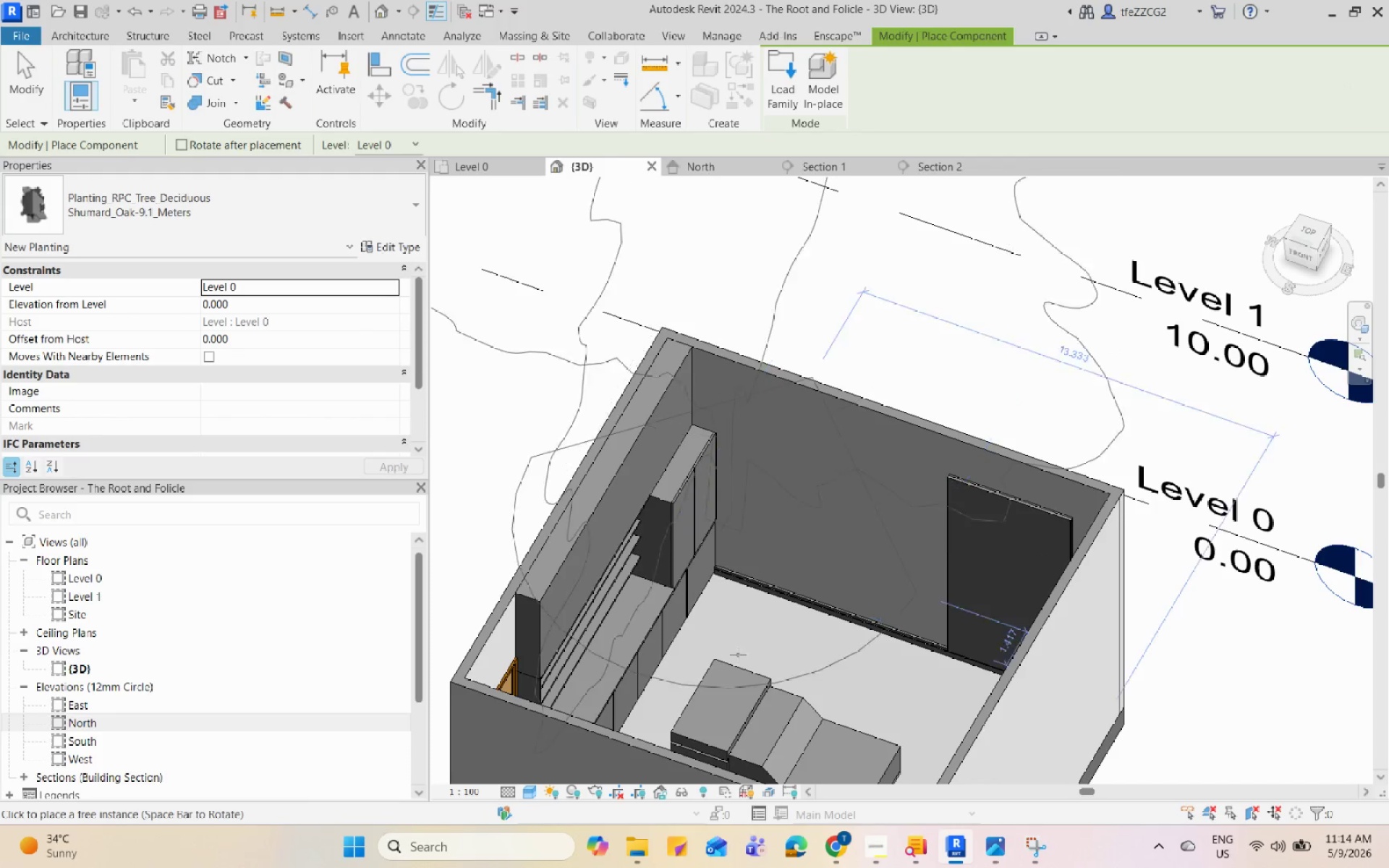 
scroll: coordinate [676, 599], scroll_direction: down, amount: 8.0
 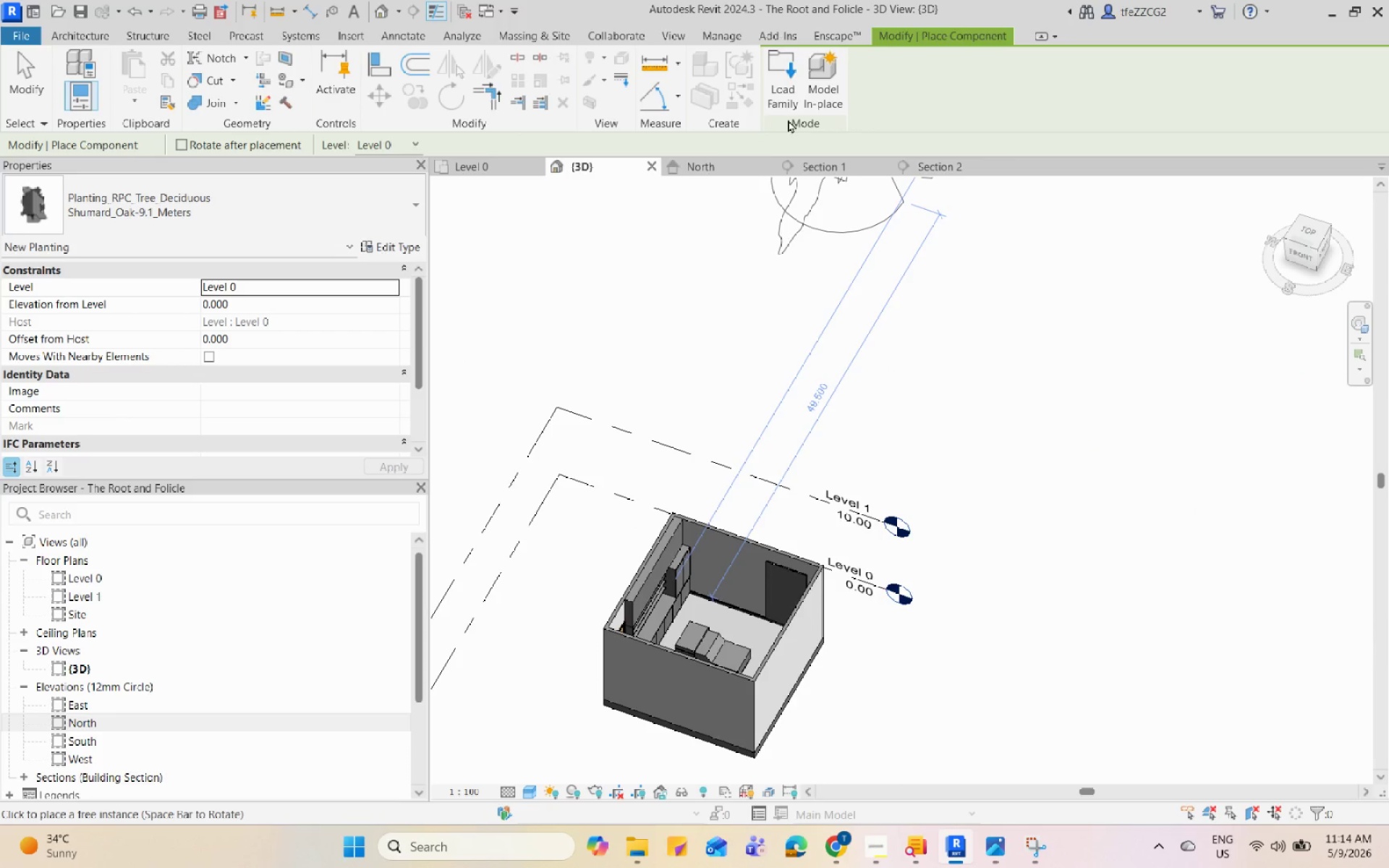 
left_click([776, 98])
 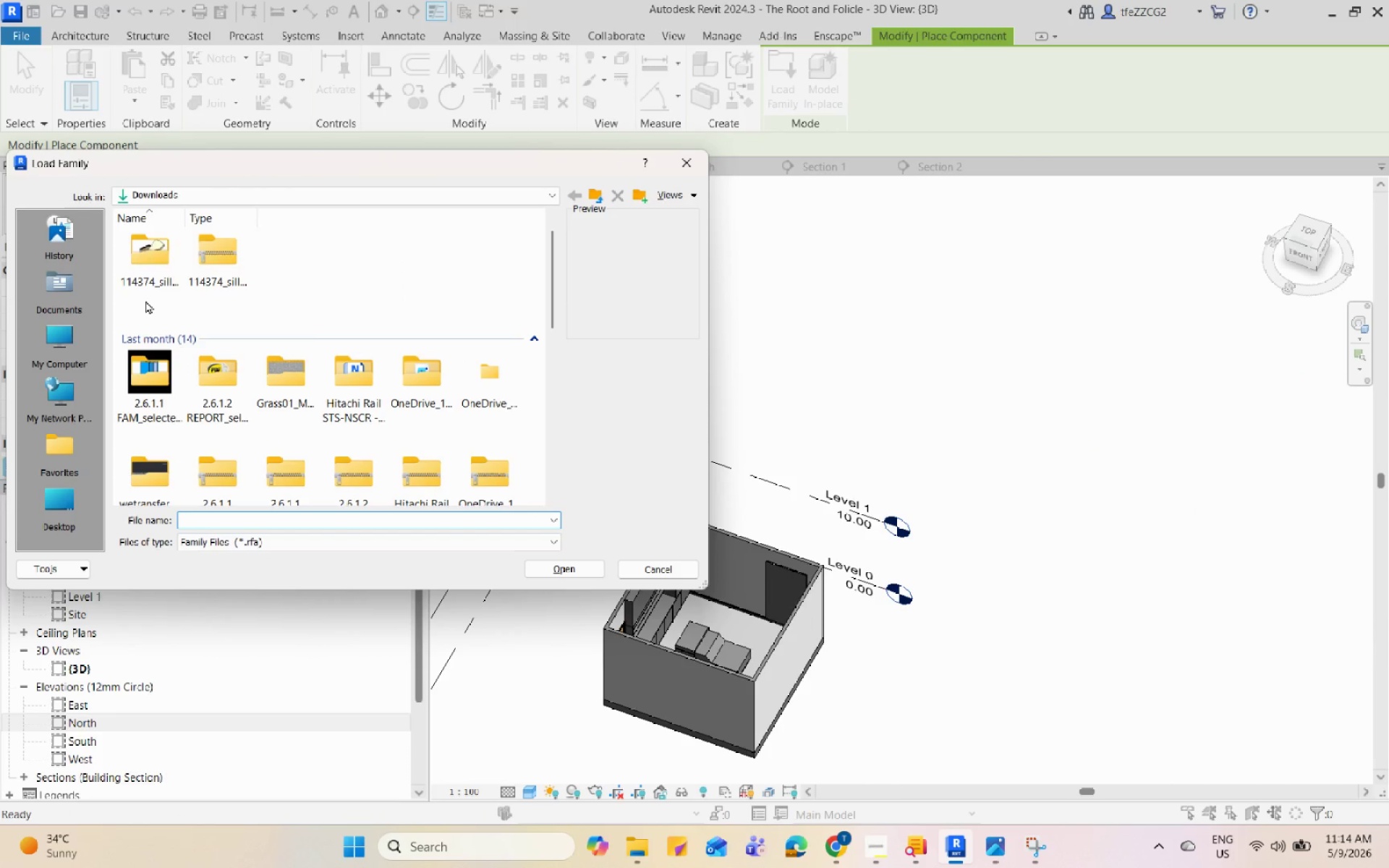 
double_click([168, 263])
 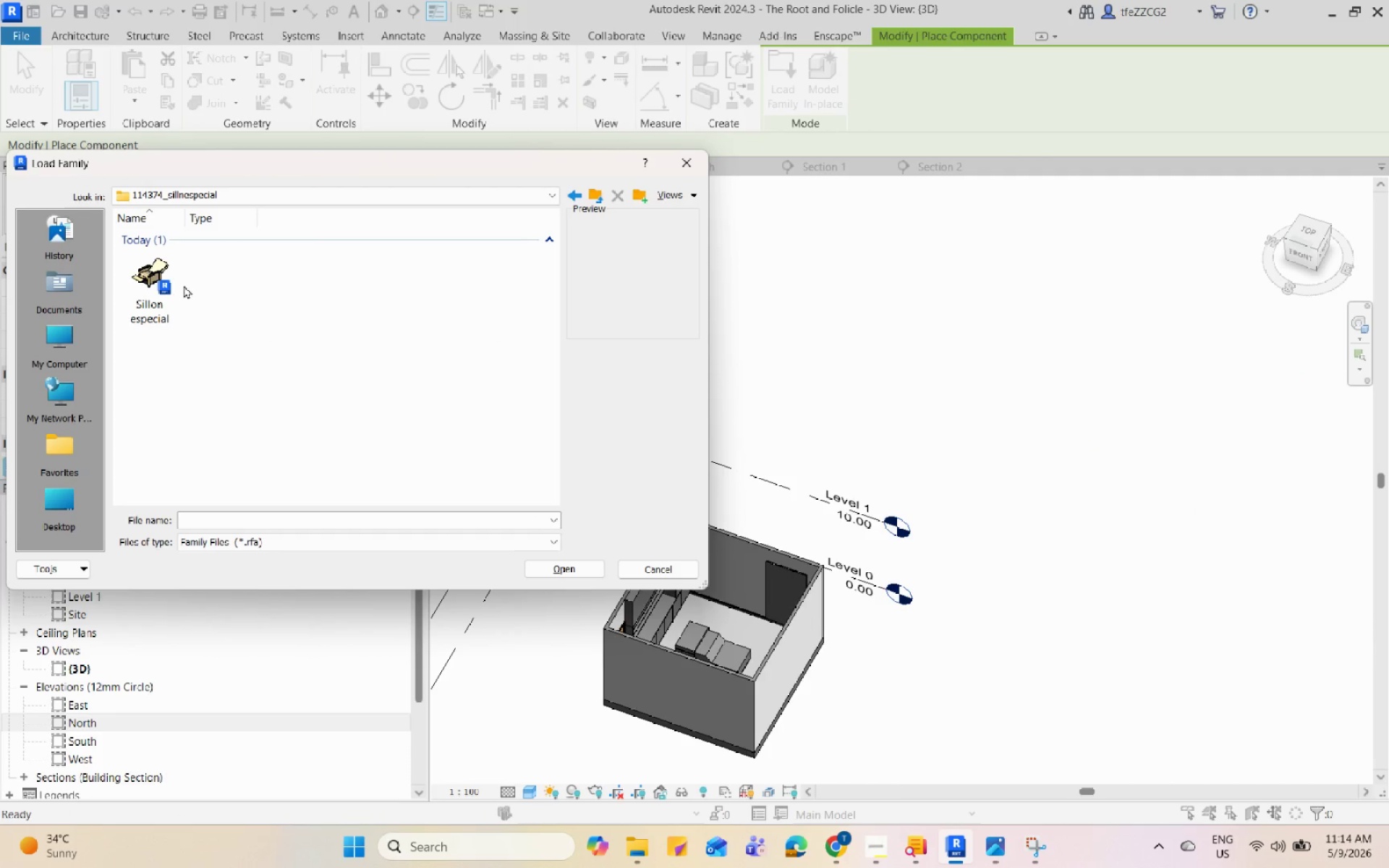 
left_click([169, 281])
 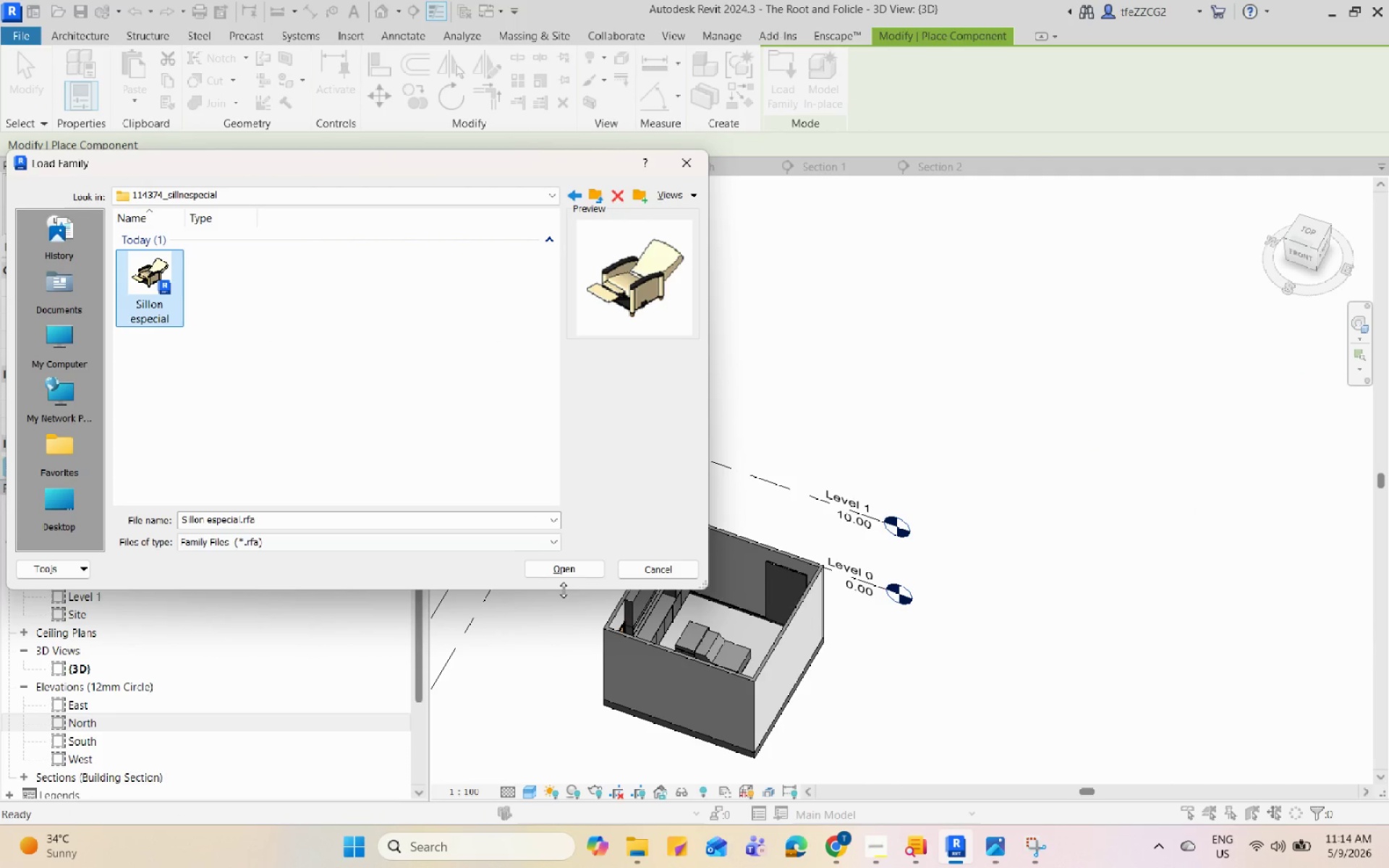 
left_click([561, 569])
 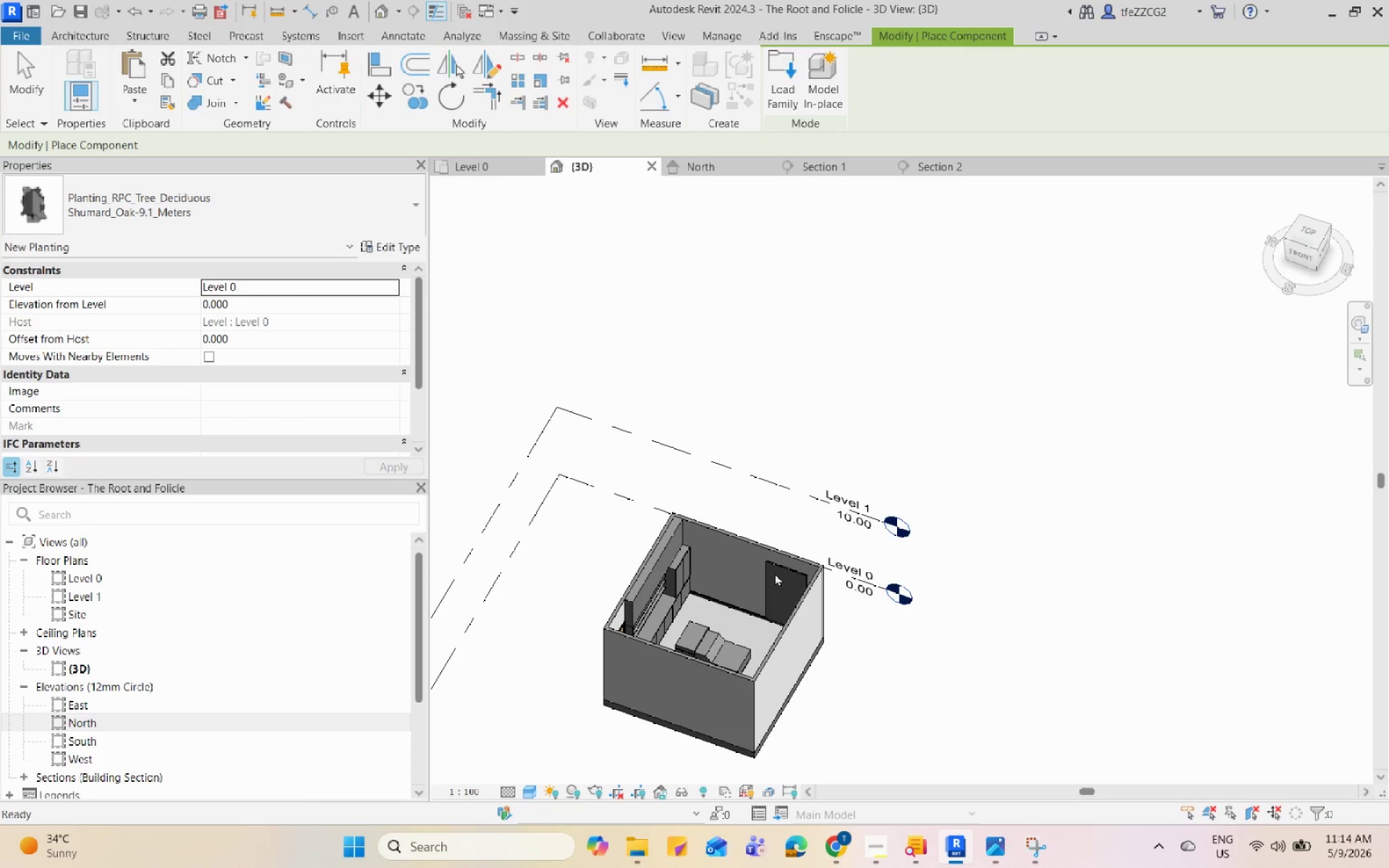 
wait(5.55)
 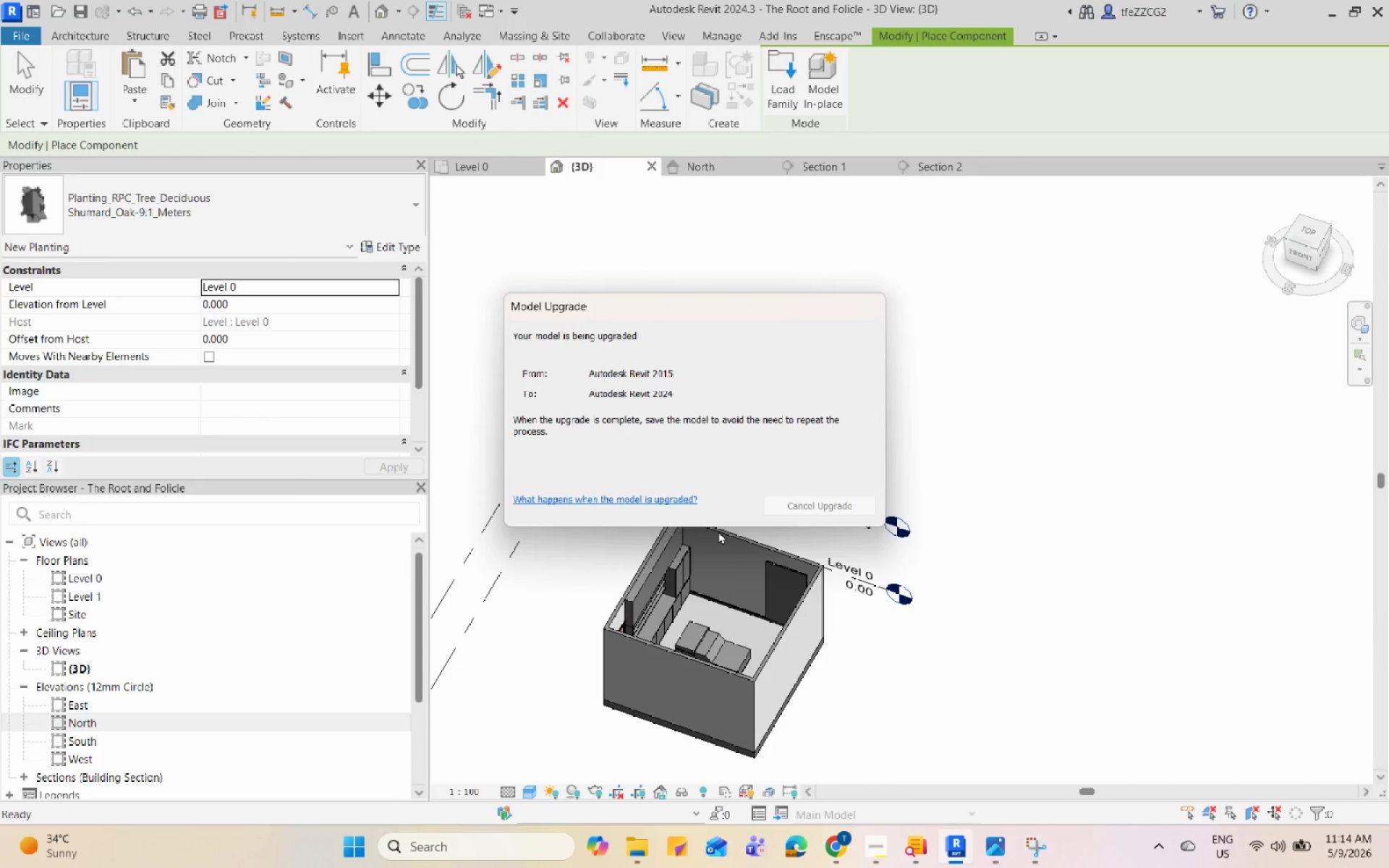 
scroll: coordinate [817, 444], scroll_direction: up, amount: 13.0
 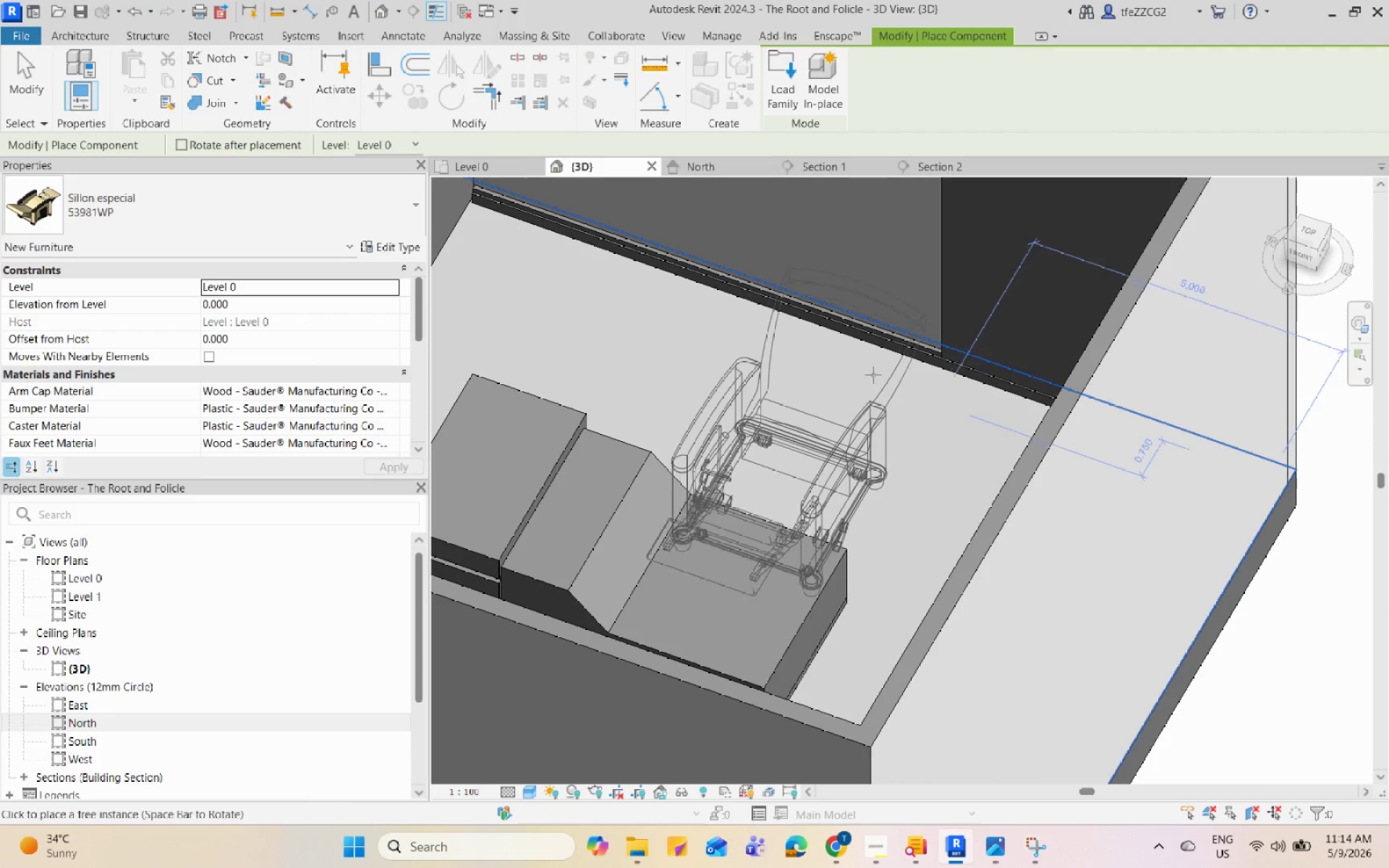 
left_click([952, 327])
 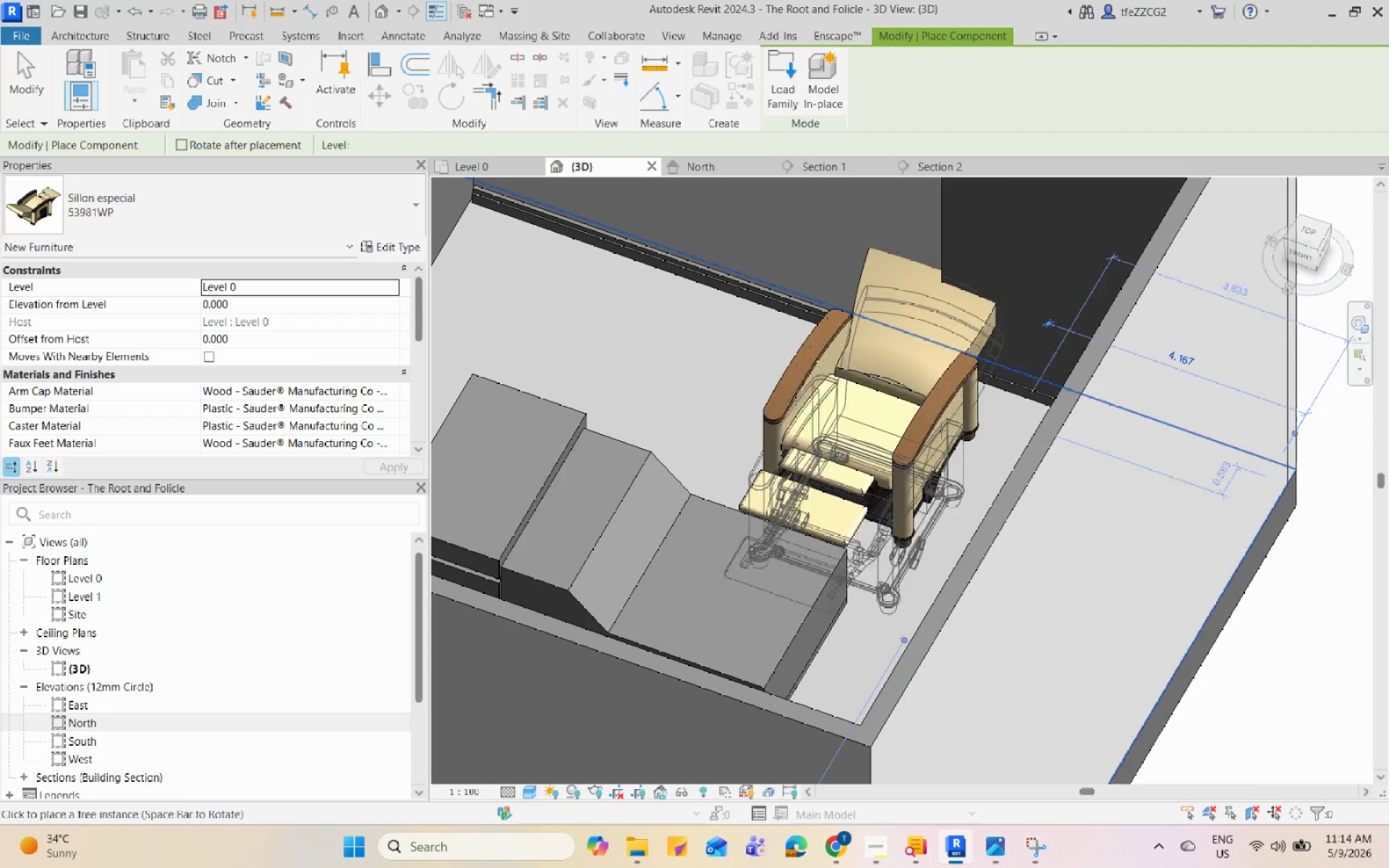 
key(Escape)
 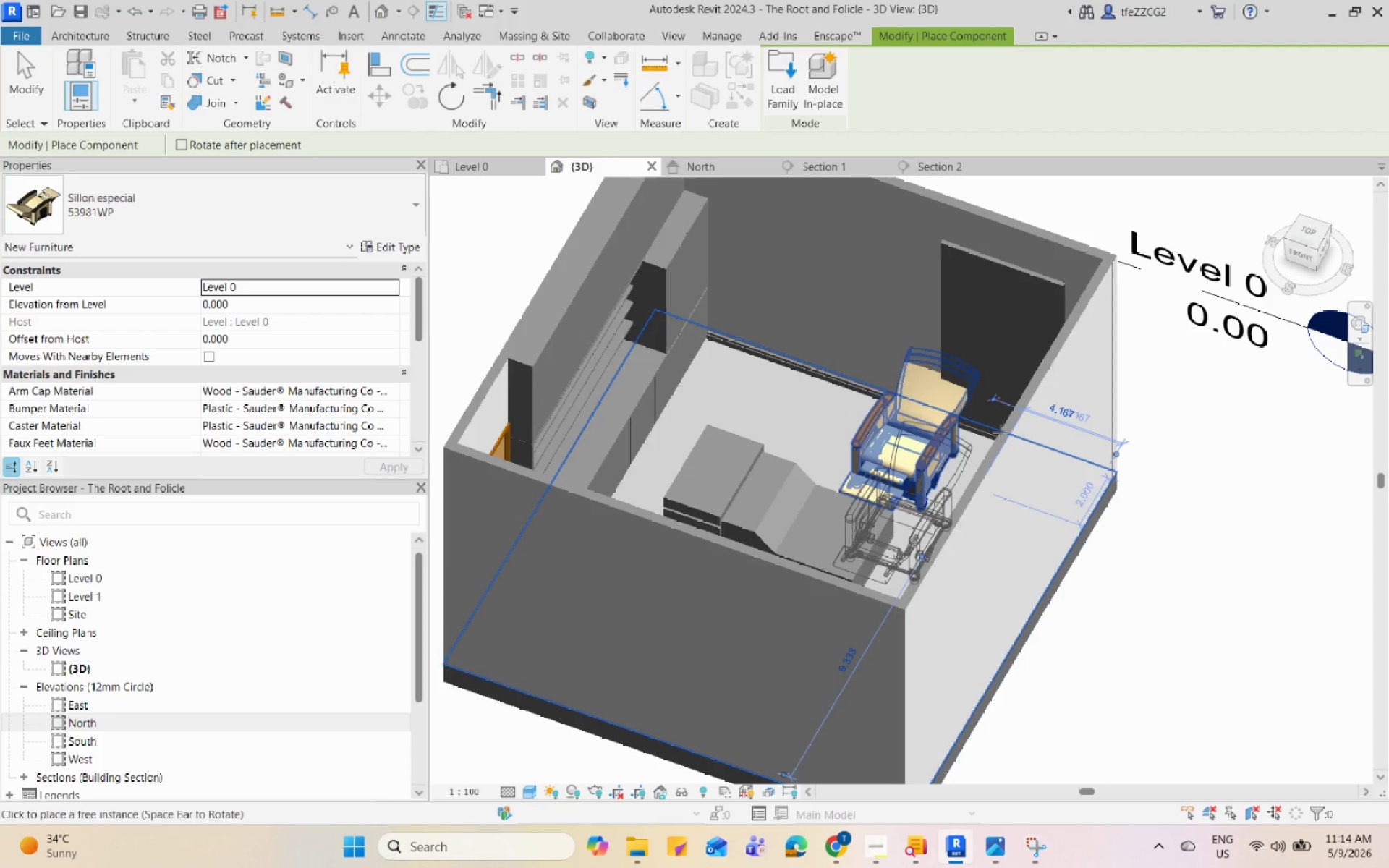 
key(Escape)
 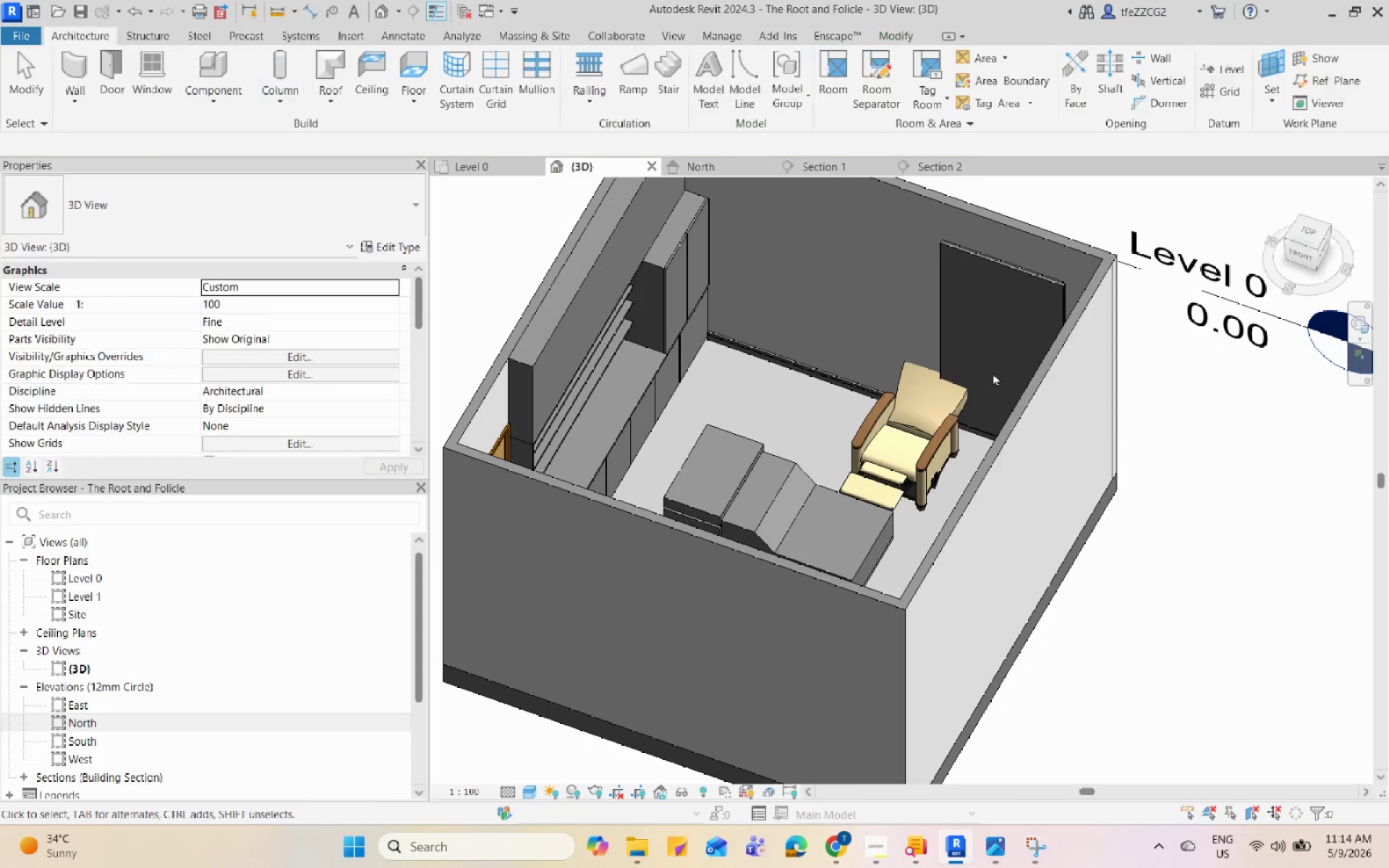 
scroll: coordinate [939, 475], scroll_direction: down, amount: 5.0
 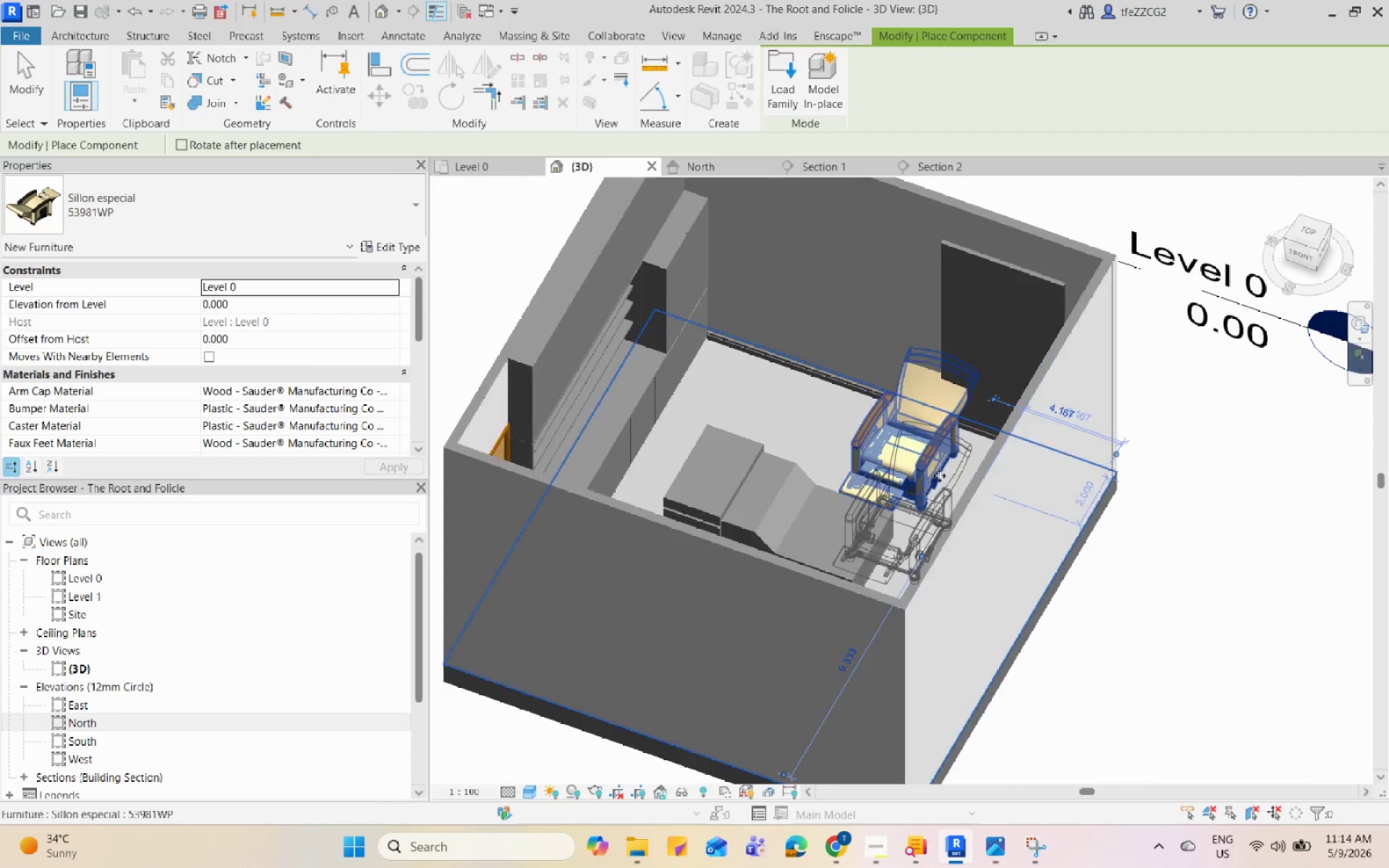 
scroll: coordinate [938, 410], scroll_direction: up, amount: 8.0
 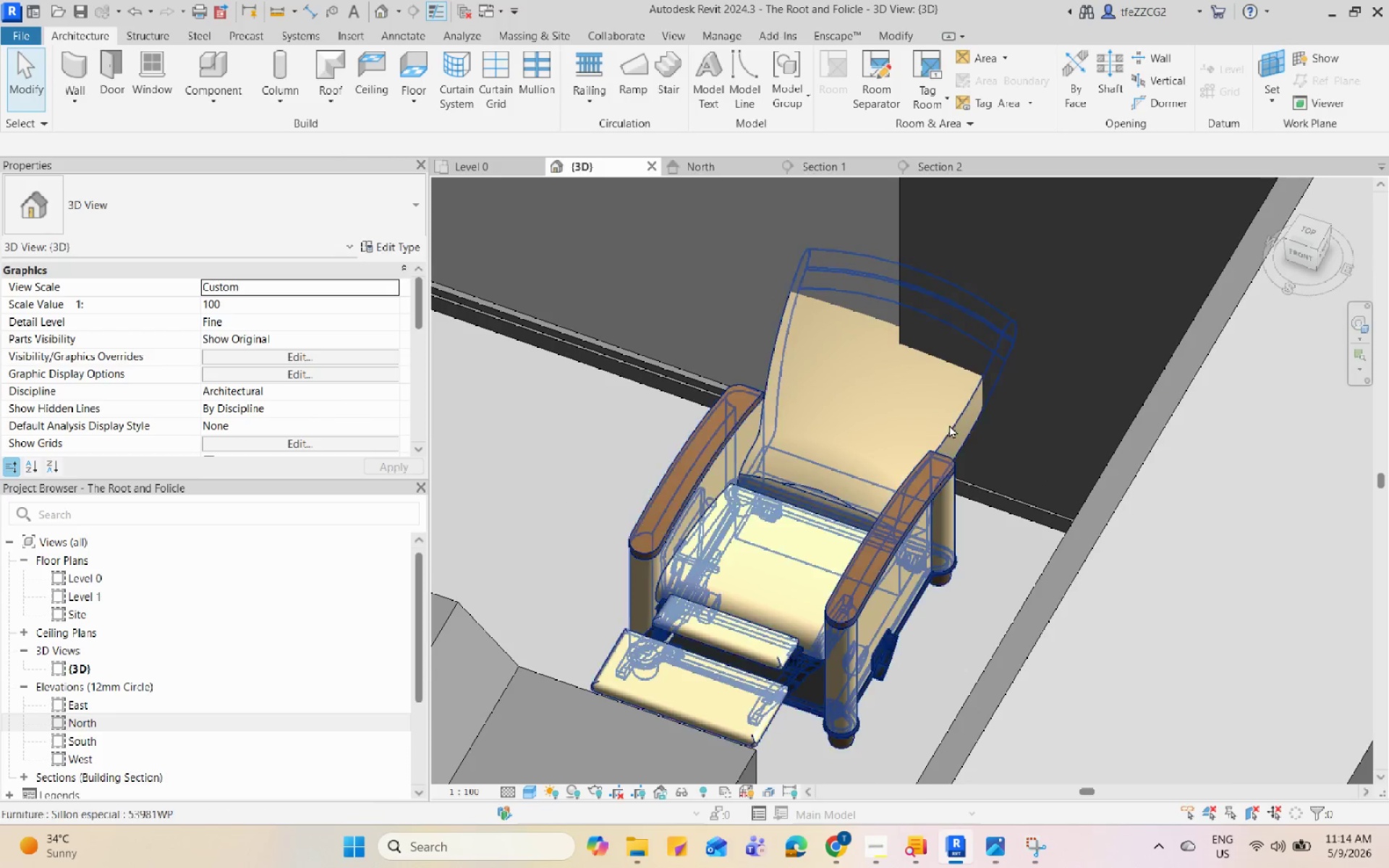 
left_click([951, 427])
 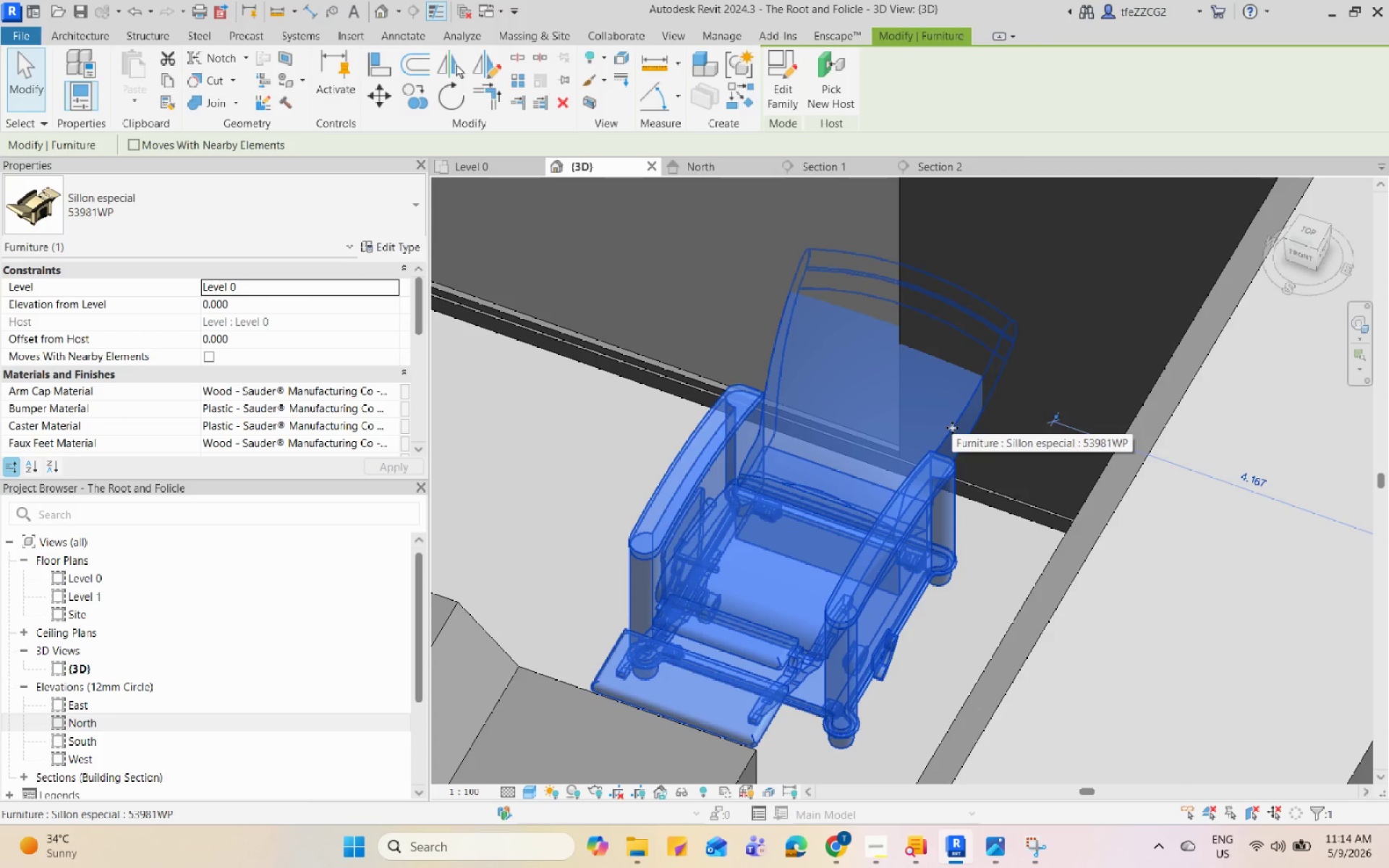 
double_click([951, 428])
 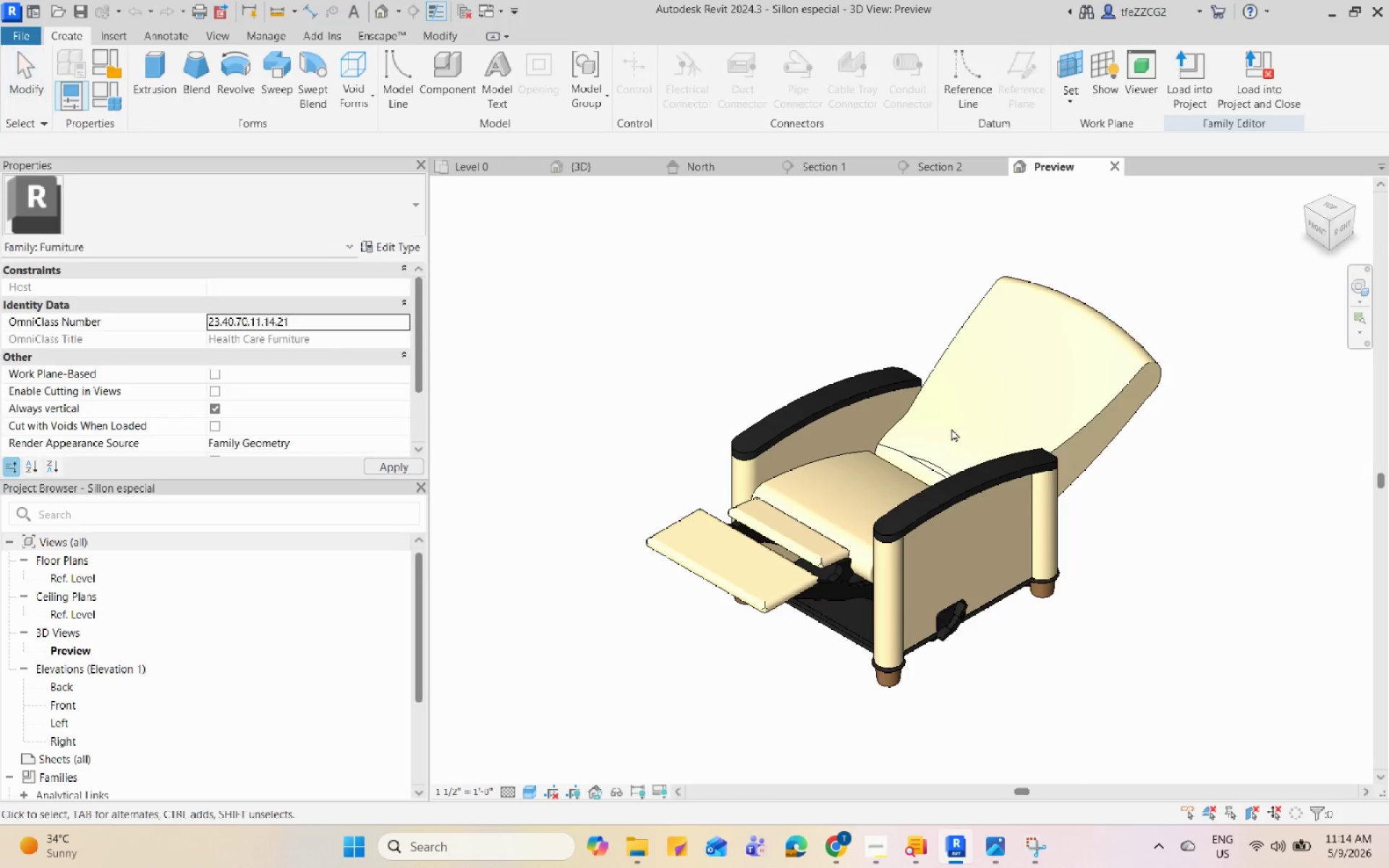 
scroll: coordinate [906, 522], scroll_direction: down, amount: 2.0
 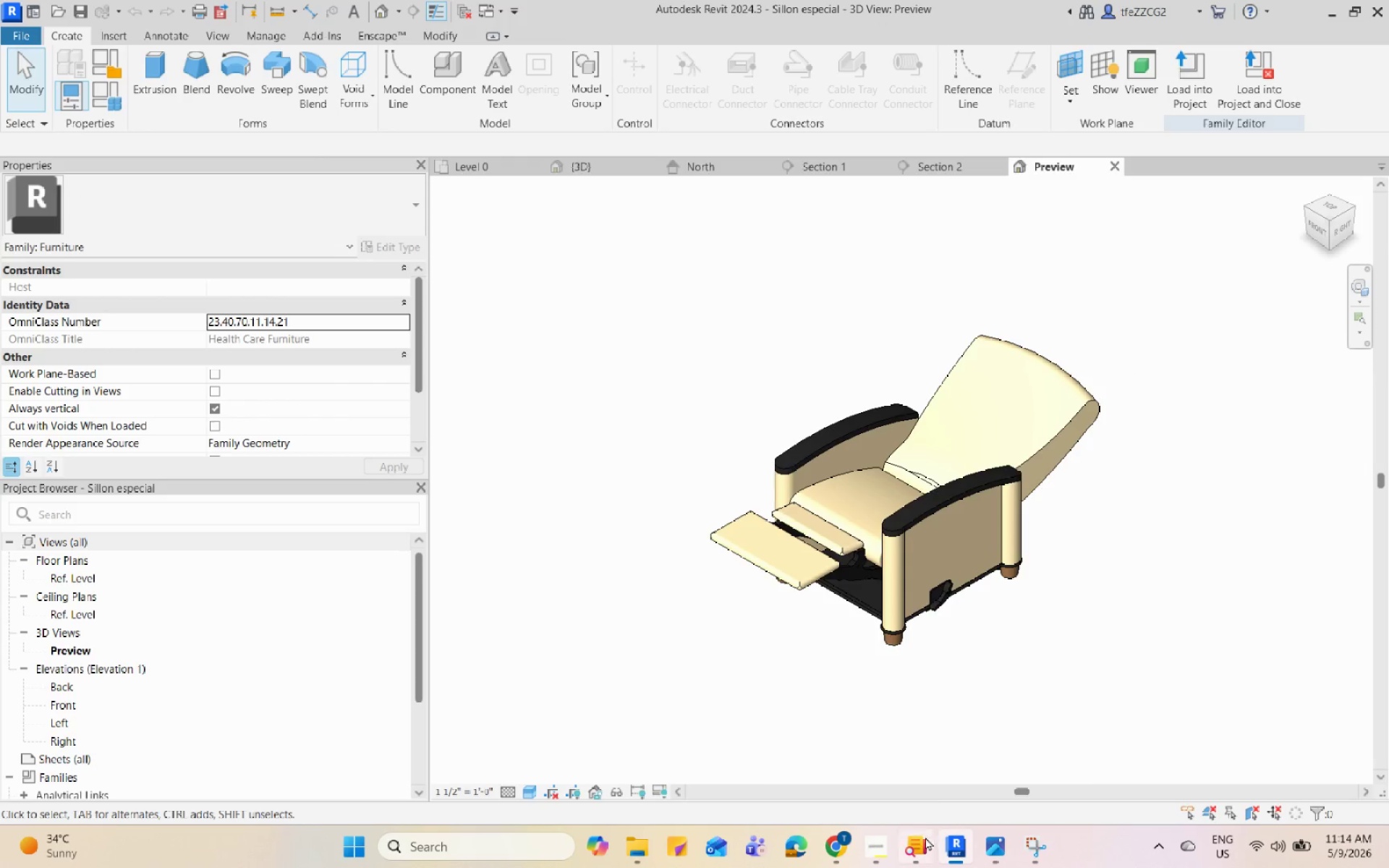 
left_click([985, 847])
 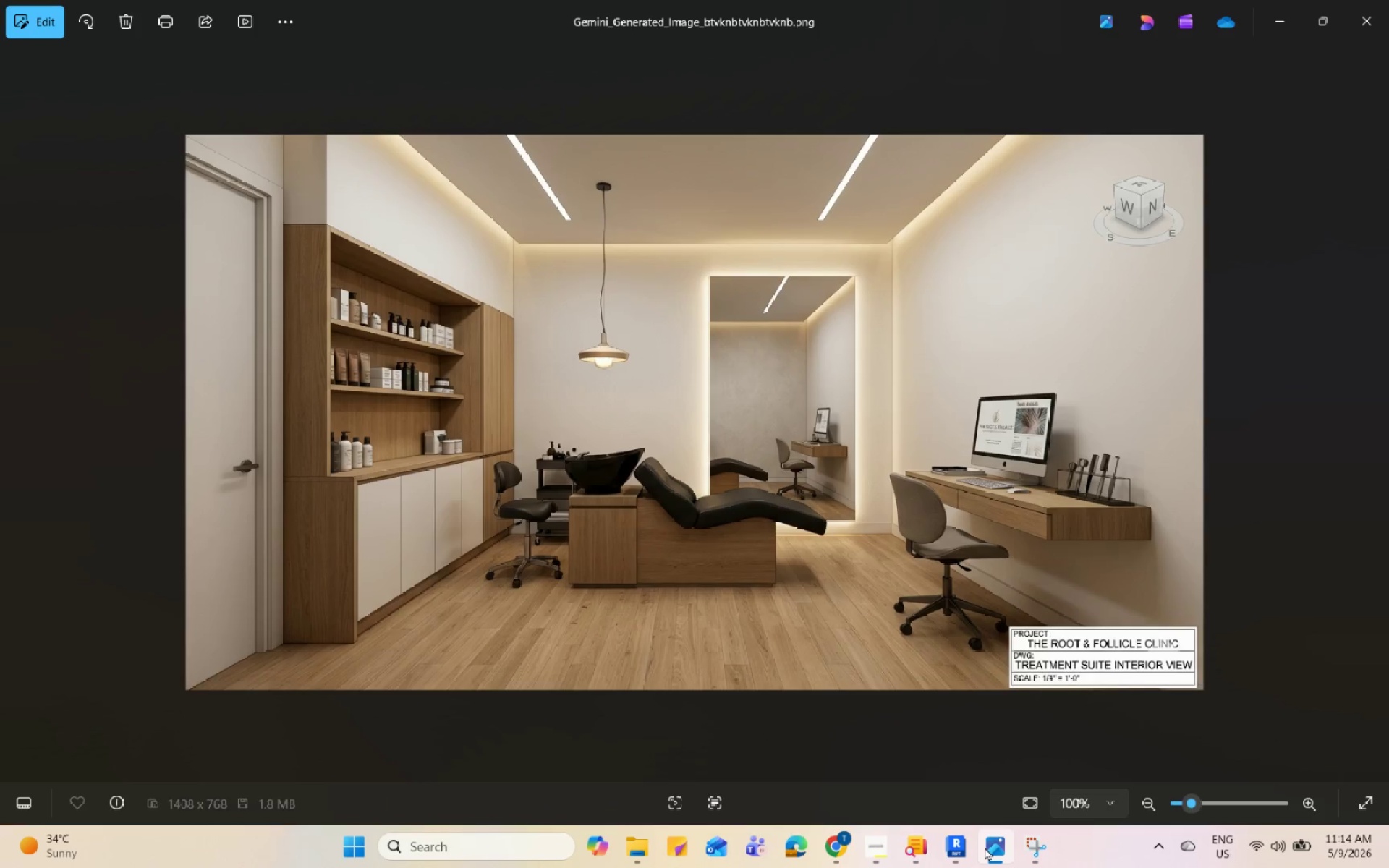 
left_click([985, 847])
 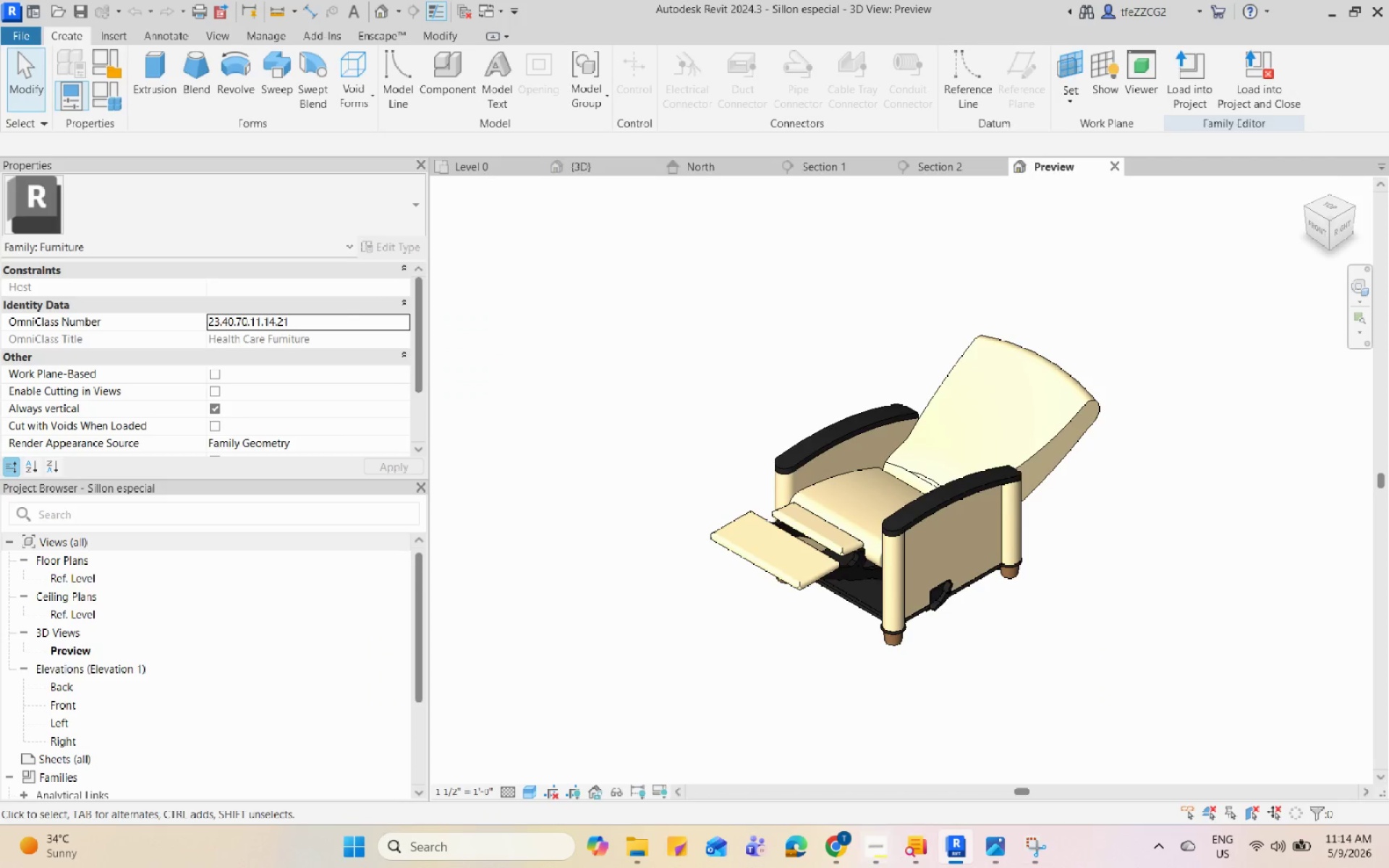 
left_click([1037, 853])
 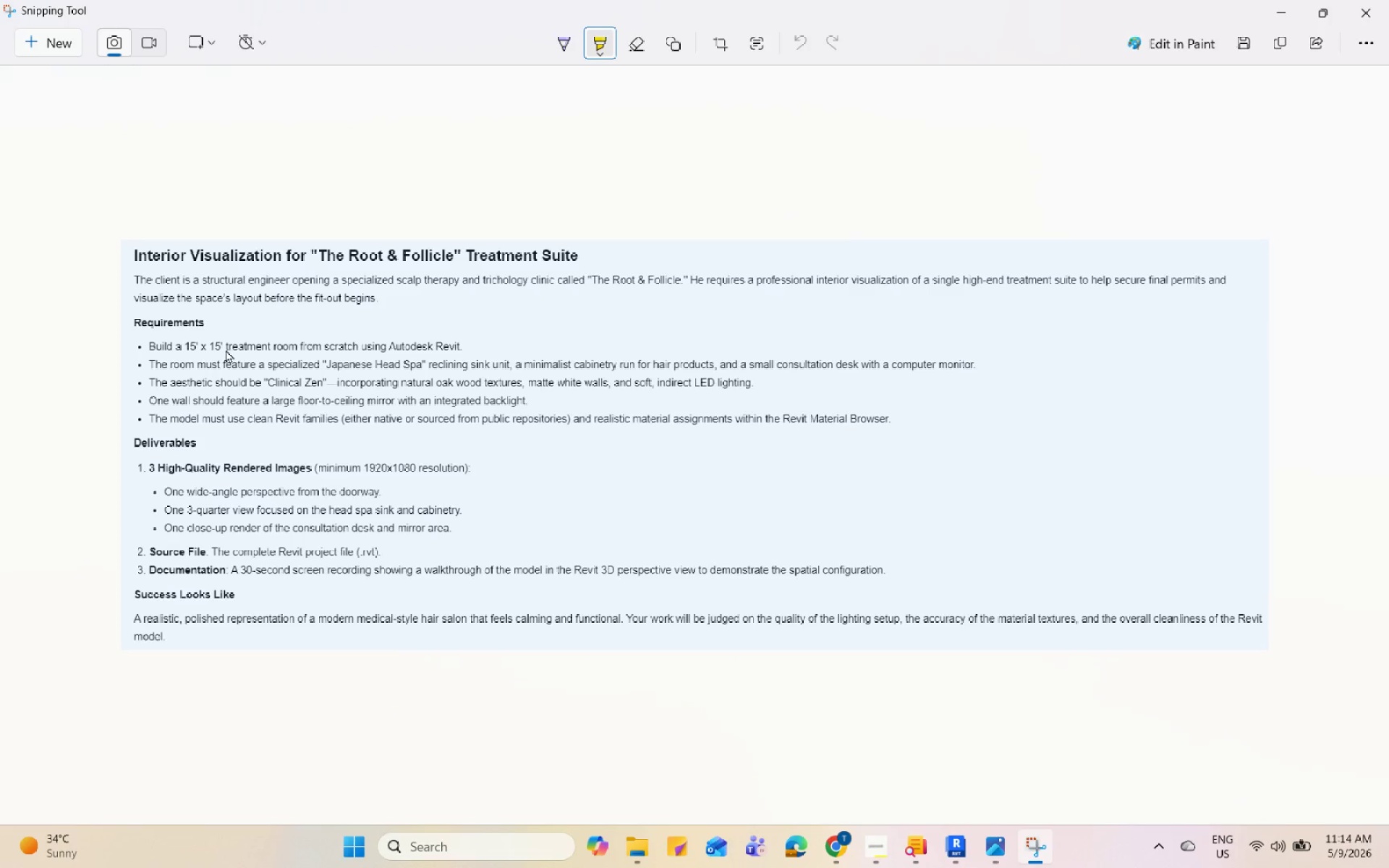 
left_click_drag(start_coordinate=[182, 349], to_coordinate=[250, 347])
 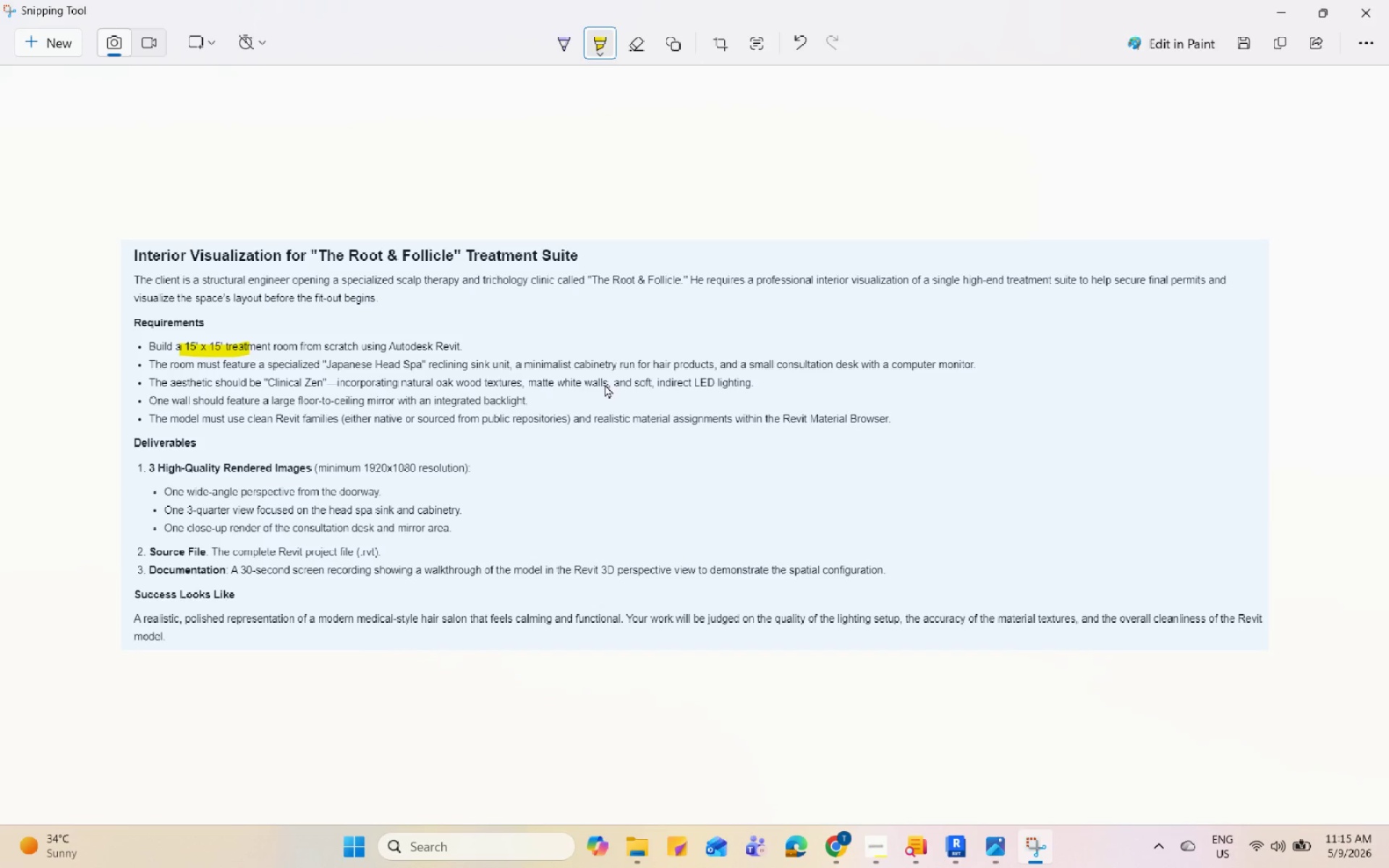 
wait(10.31)
 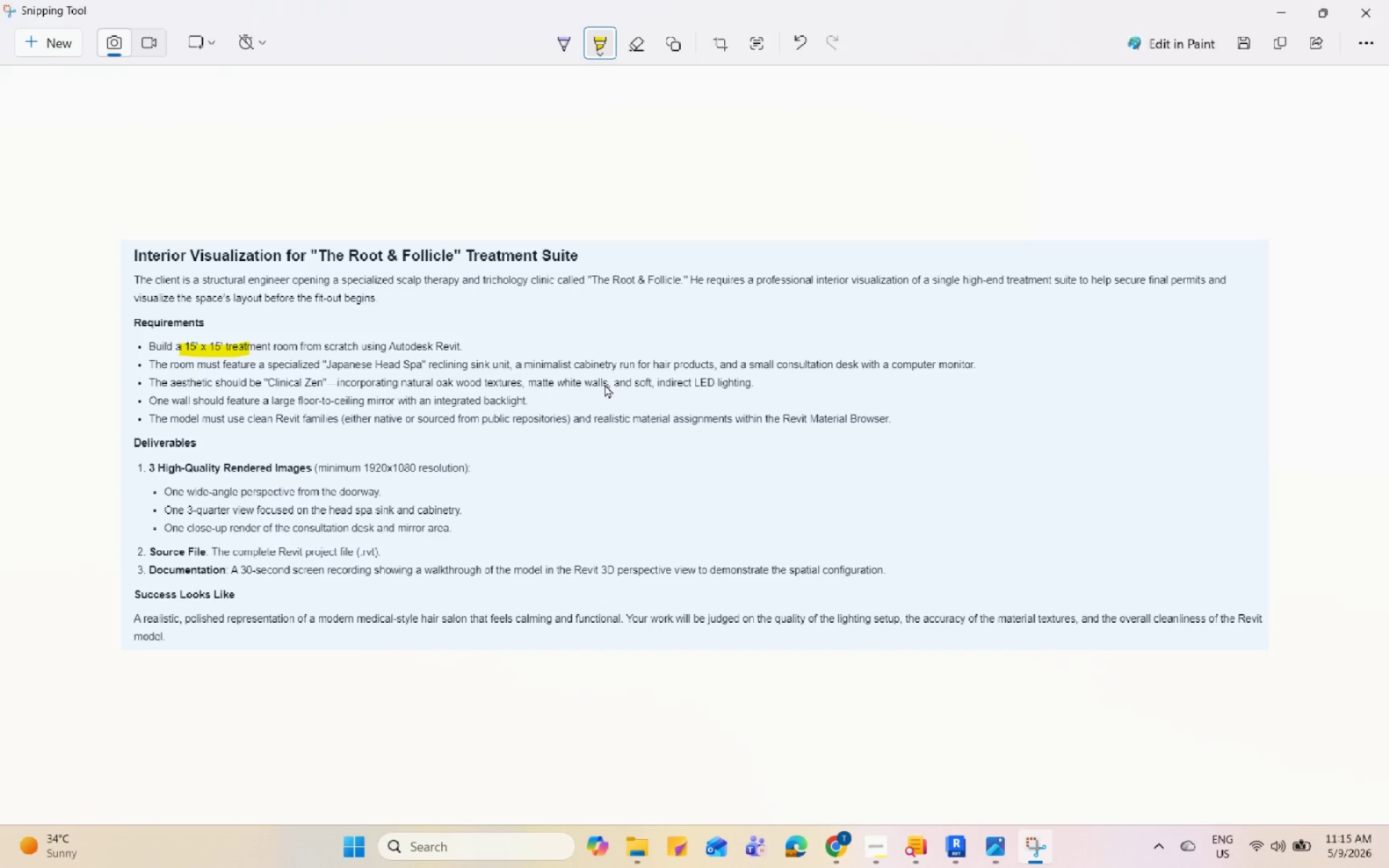 
left_click_drag(start_coordinate=[762, 370], to_coordinate=[855, 365])
 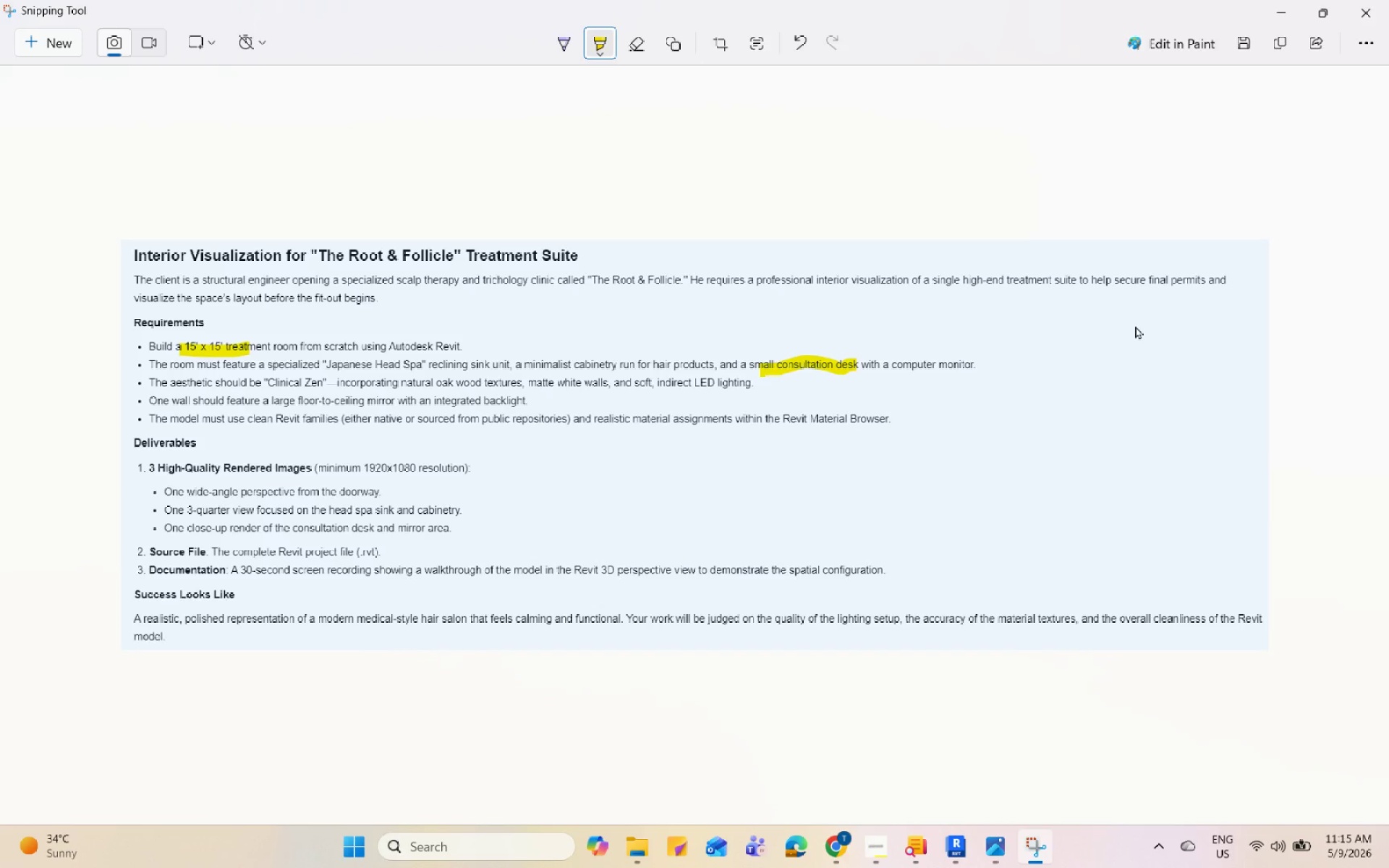 
left_click([1284, 0])
 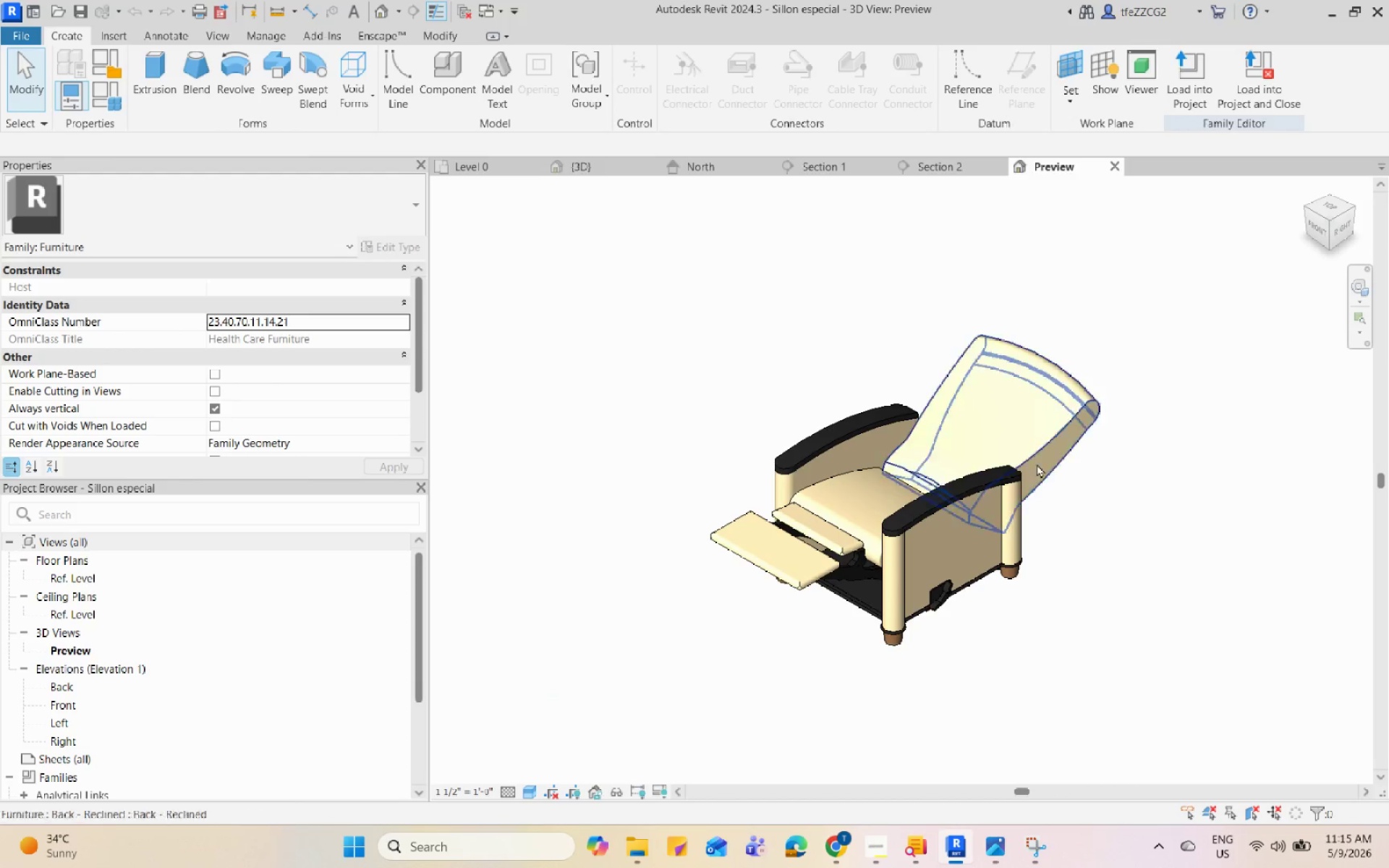 
left_click([1015, 486])
 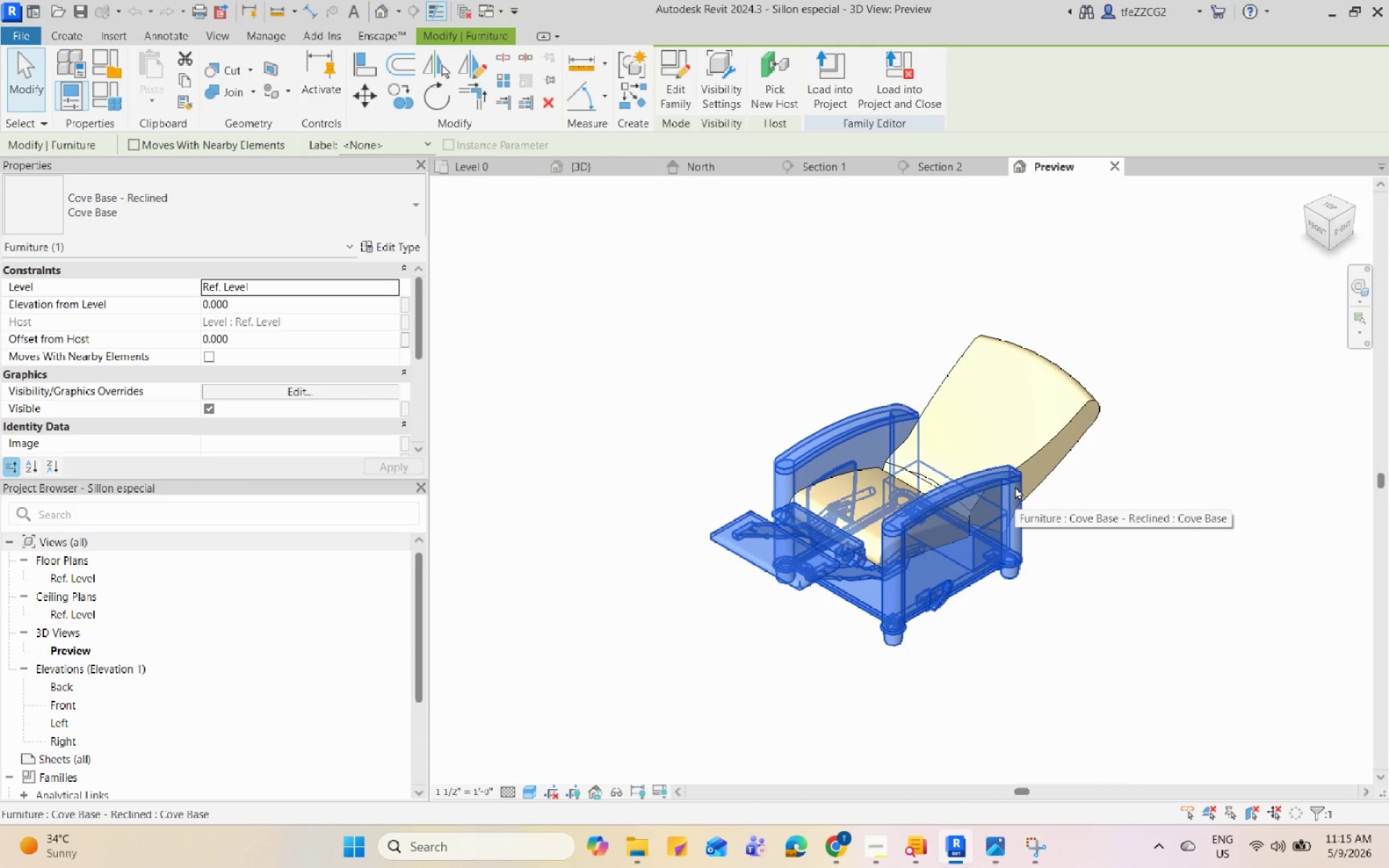 
type(de)
 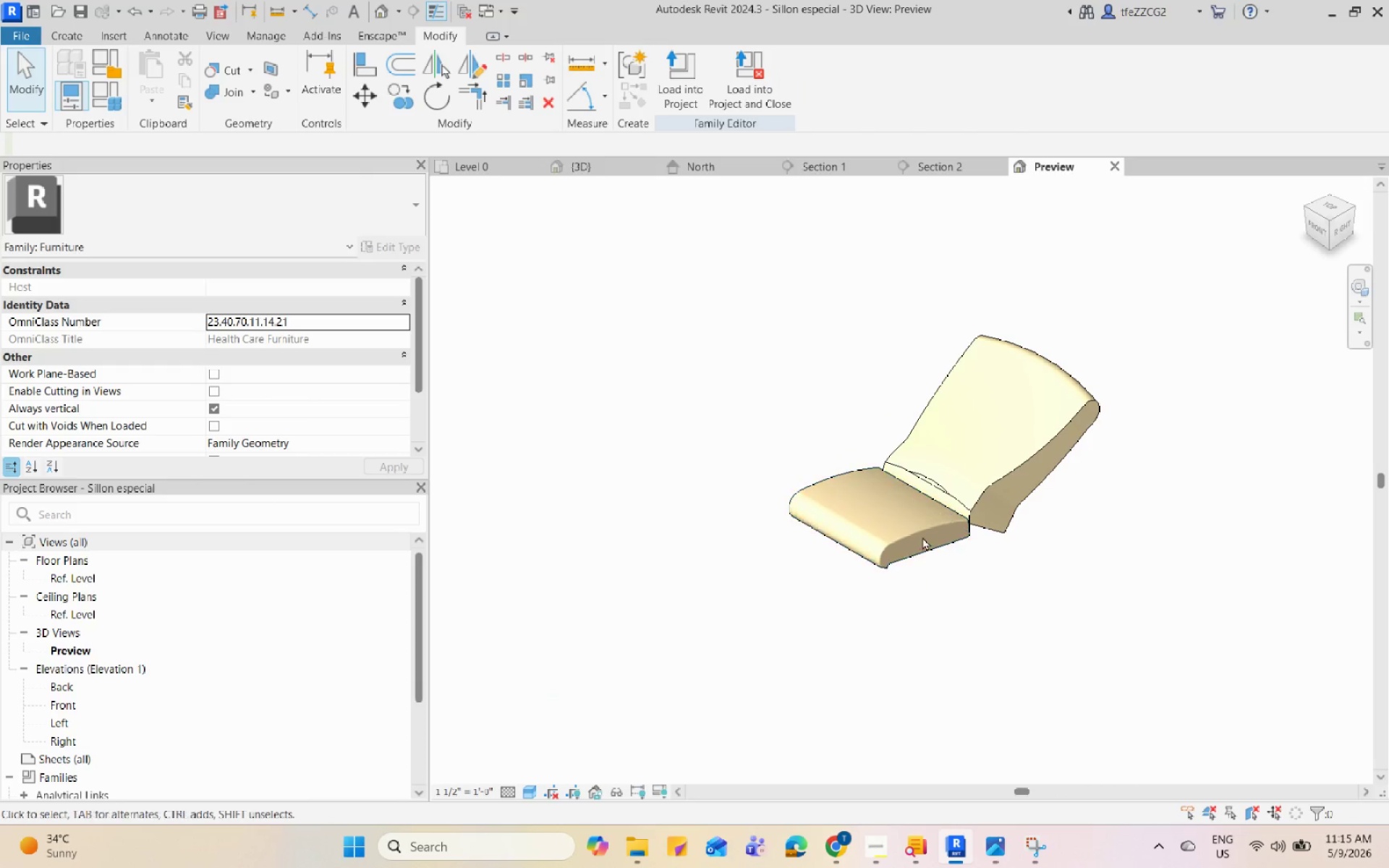 
left_click([940, 545])
 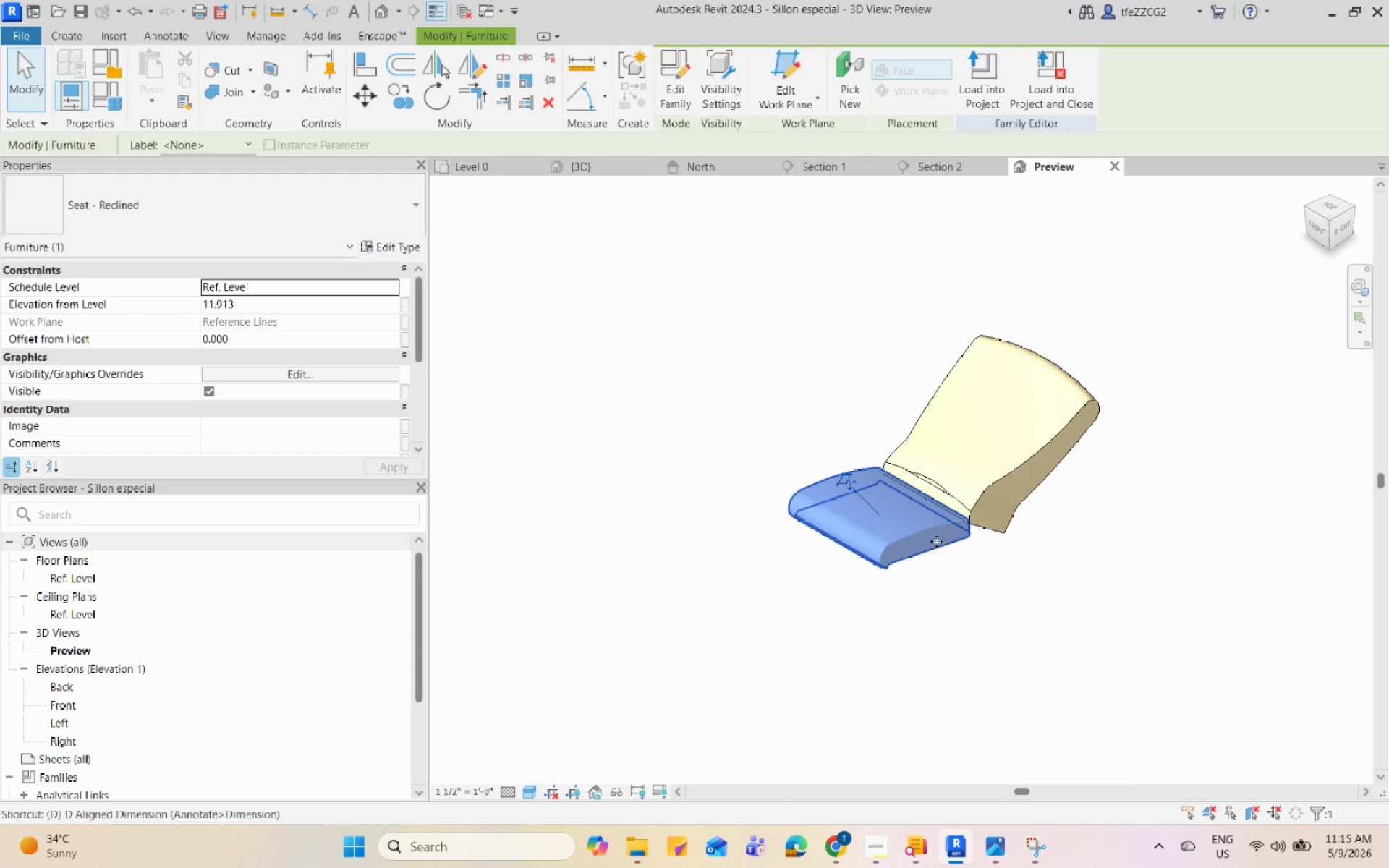 
key(E)
 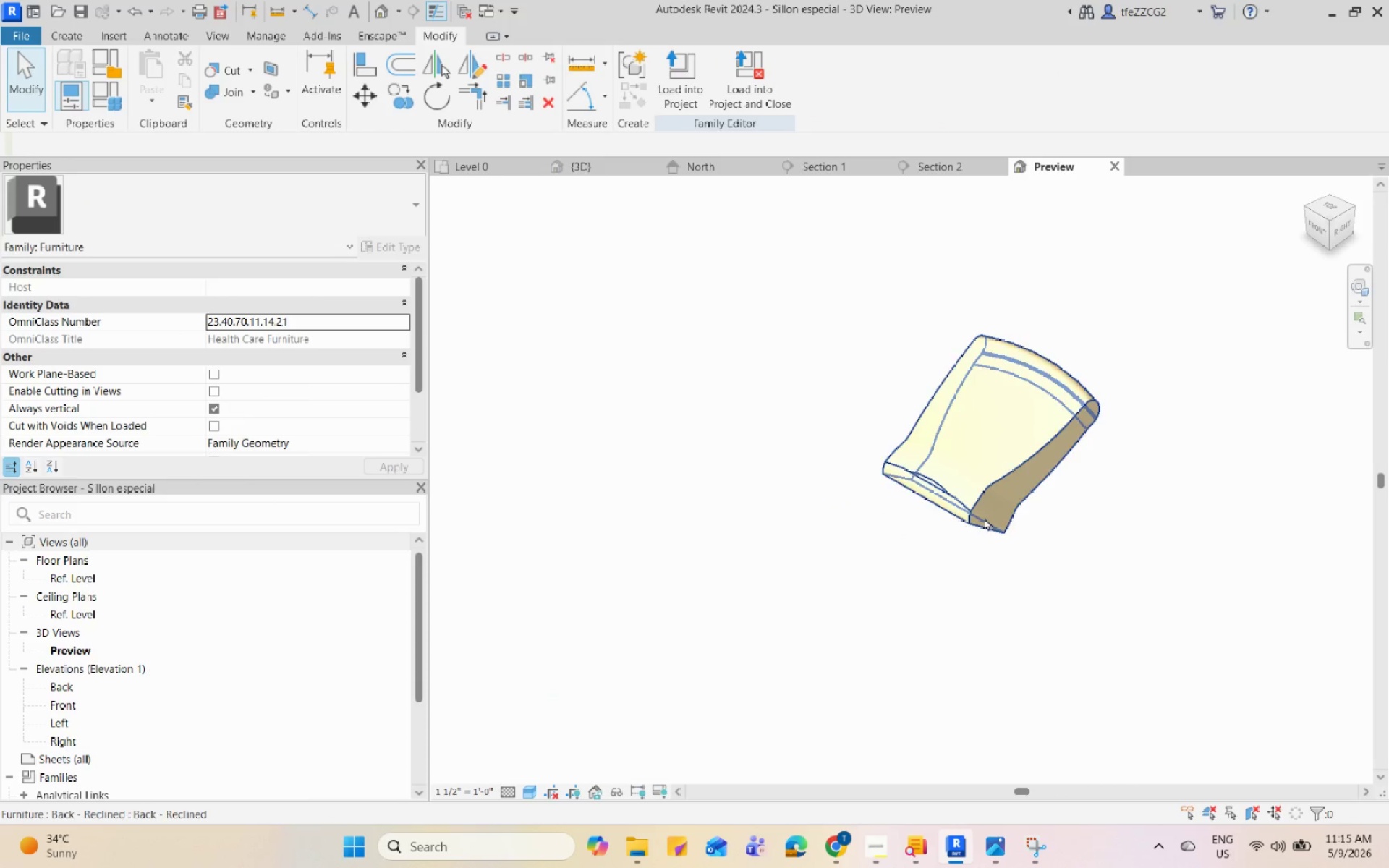 
hold_key(key=ShiftLeft, duration=2.12)
 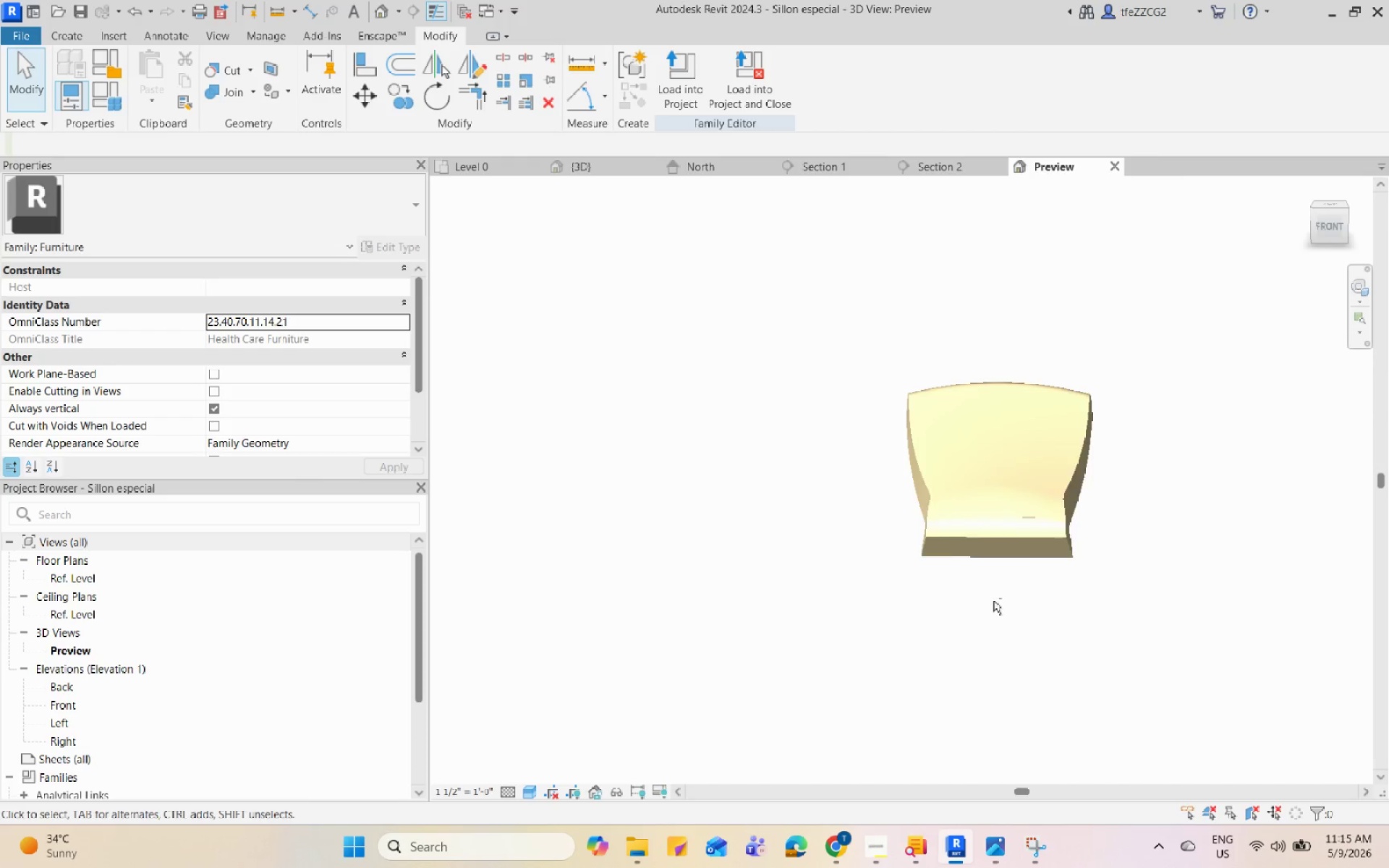 
scroll: coordinate [986, 524], scroll_direction: up, amount: 6.0
 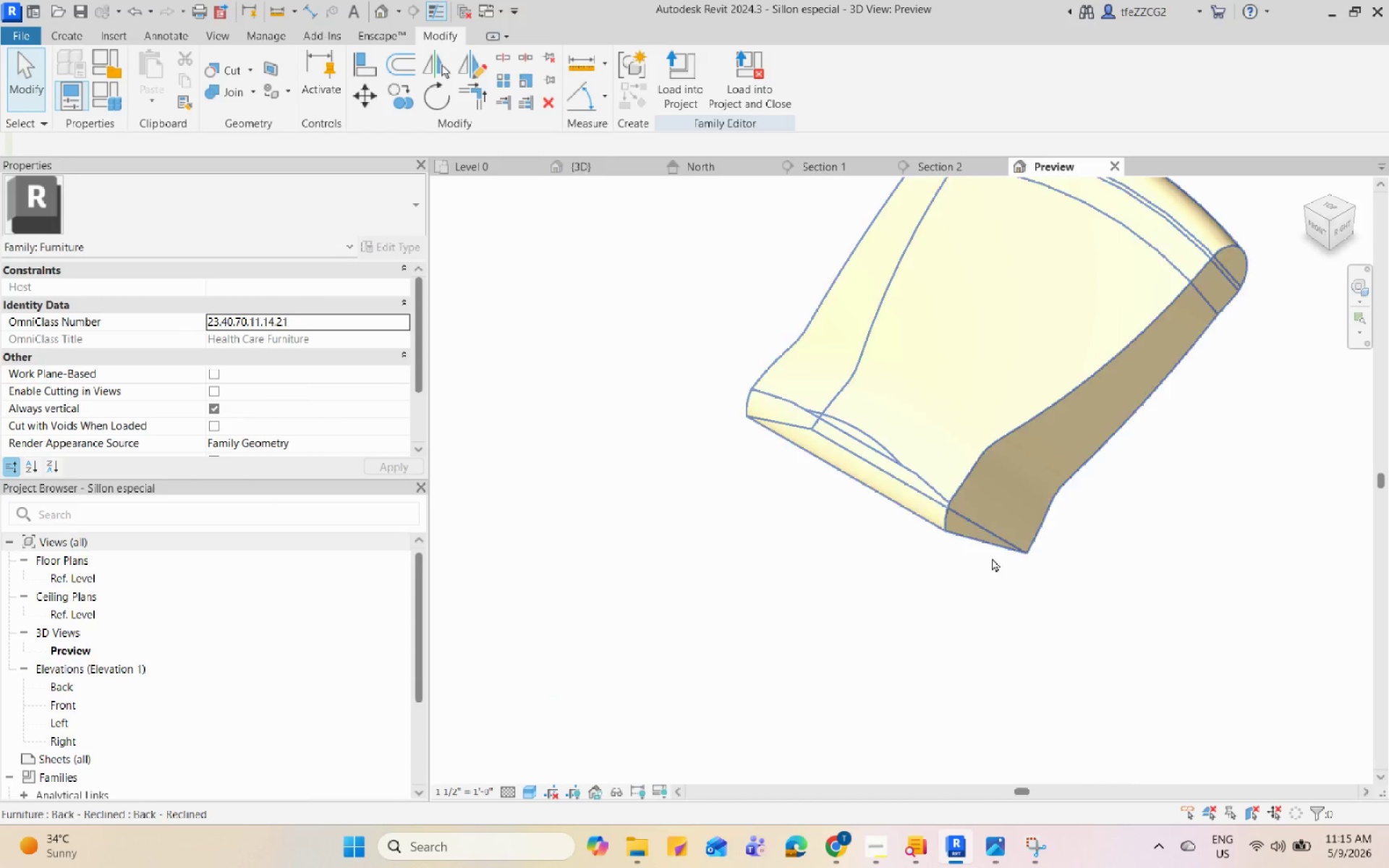 
hold_key(key=ShiftLeft, duration=0.47)
 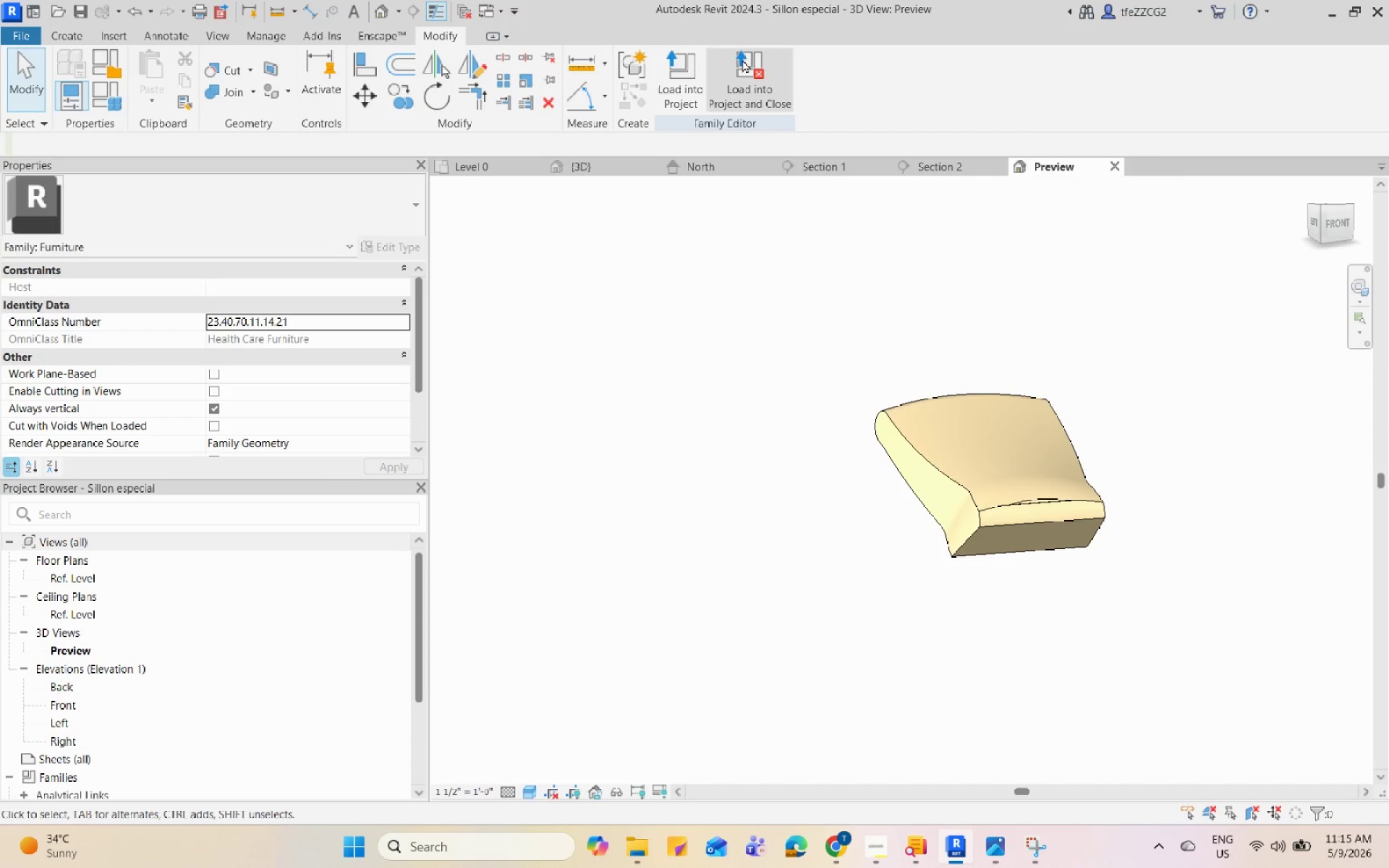 
scroll: coordinate [1008, 609], scroll_direction: down, amount: 4.0
 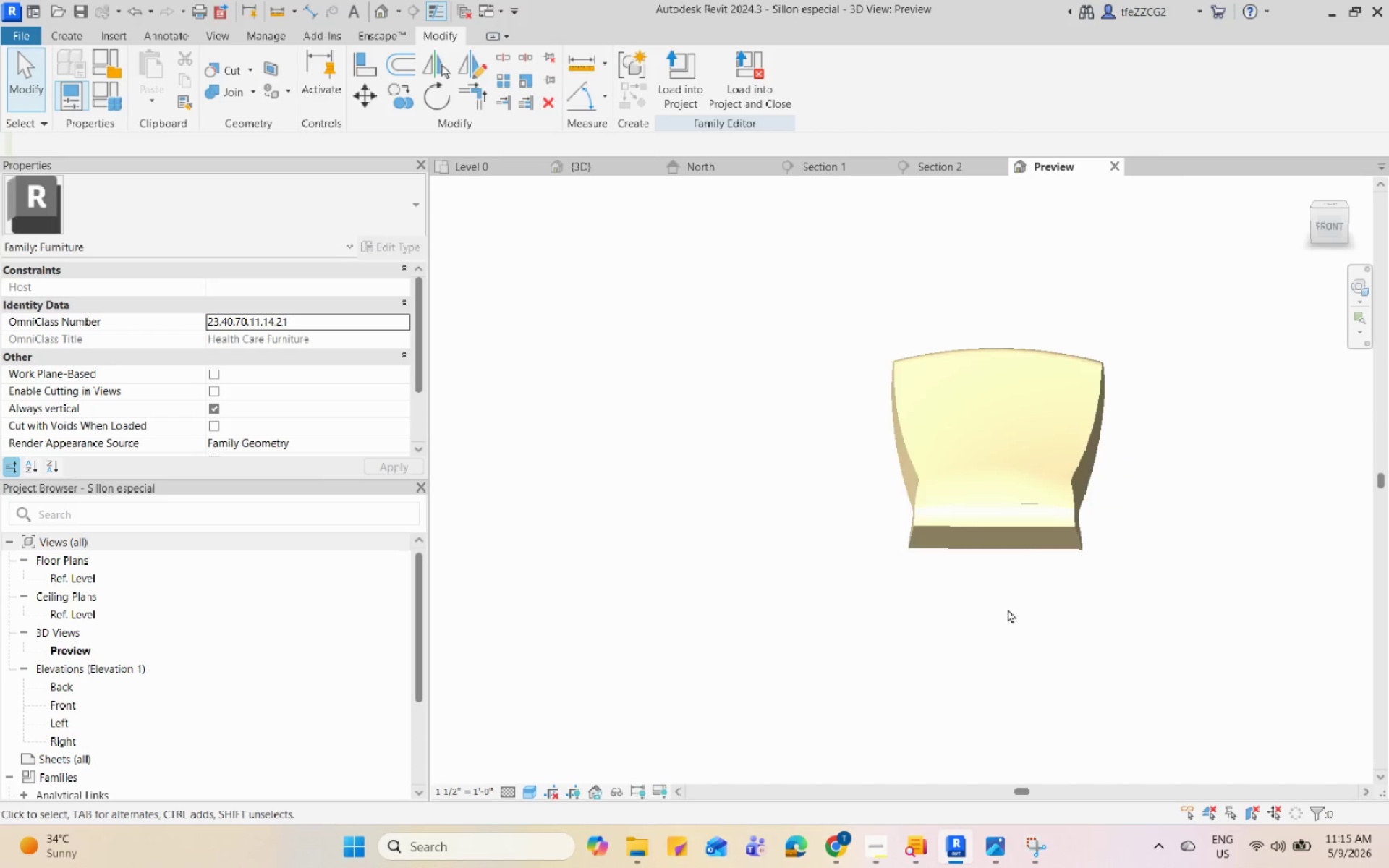 
left_click([742, 59])
 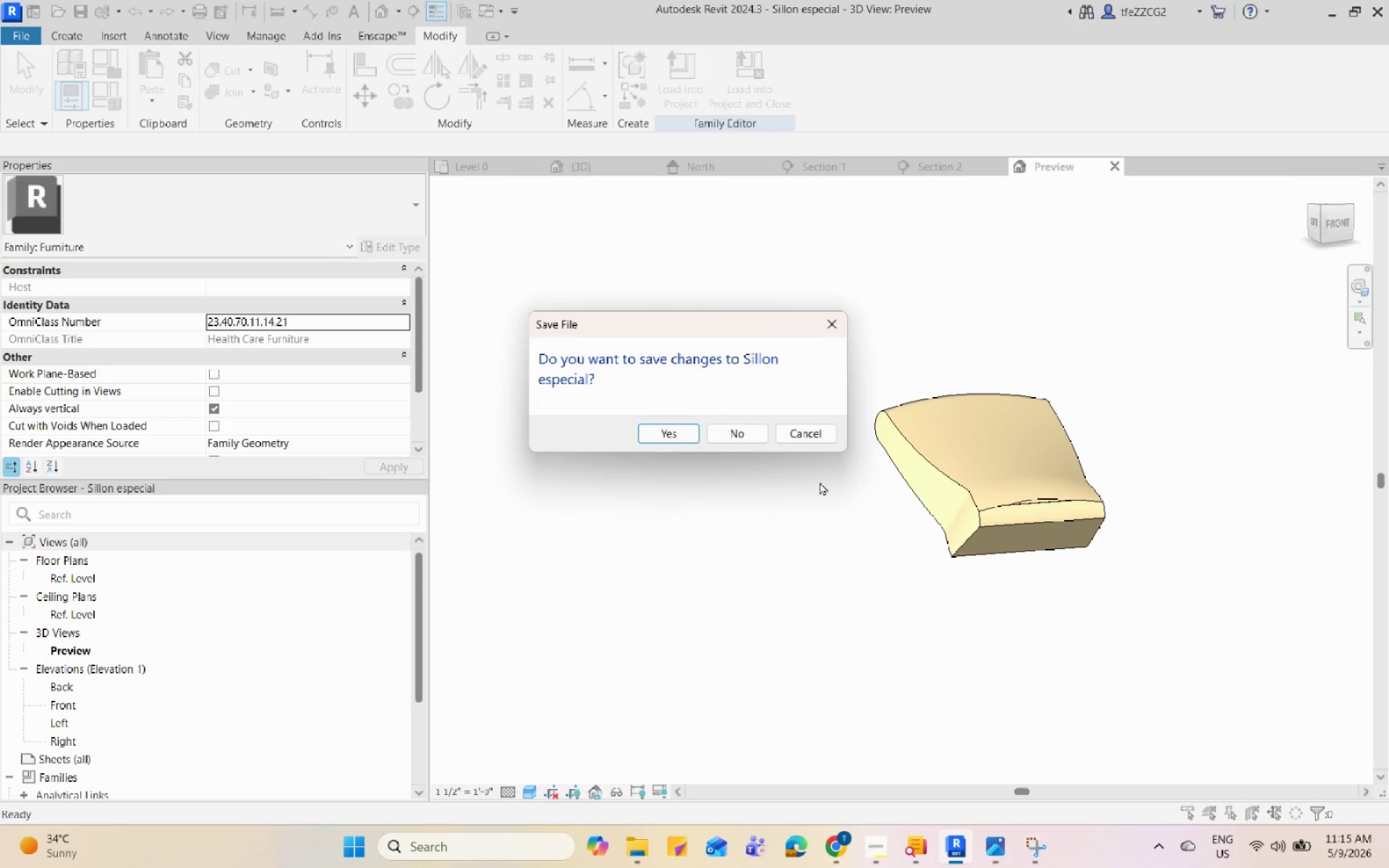 
left_click([678, 434])
 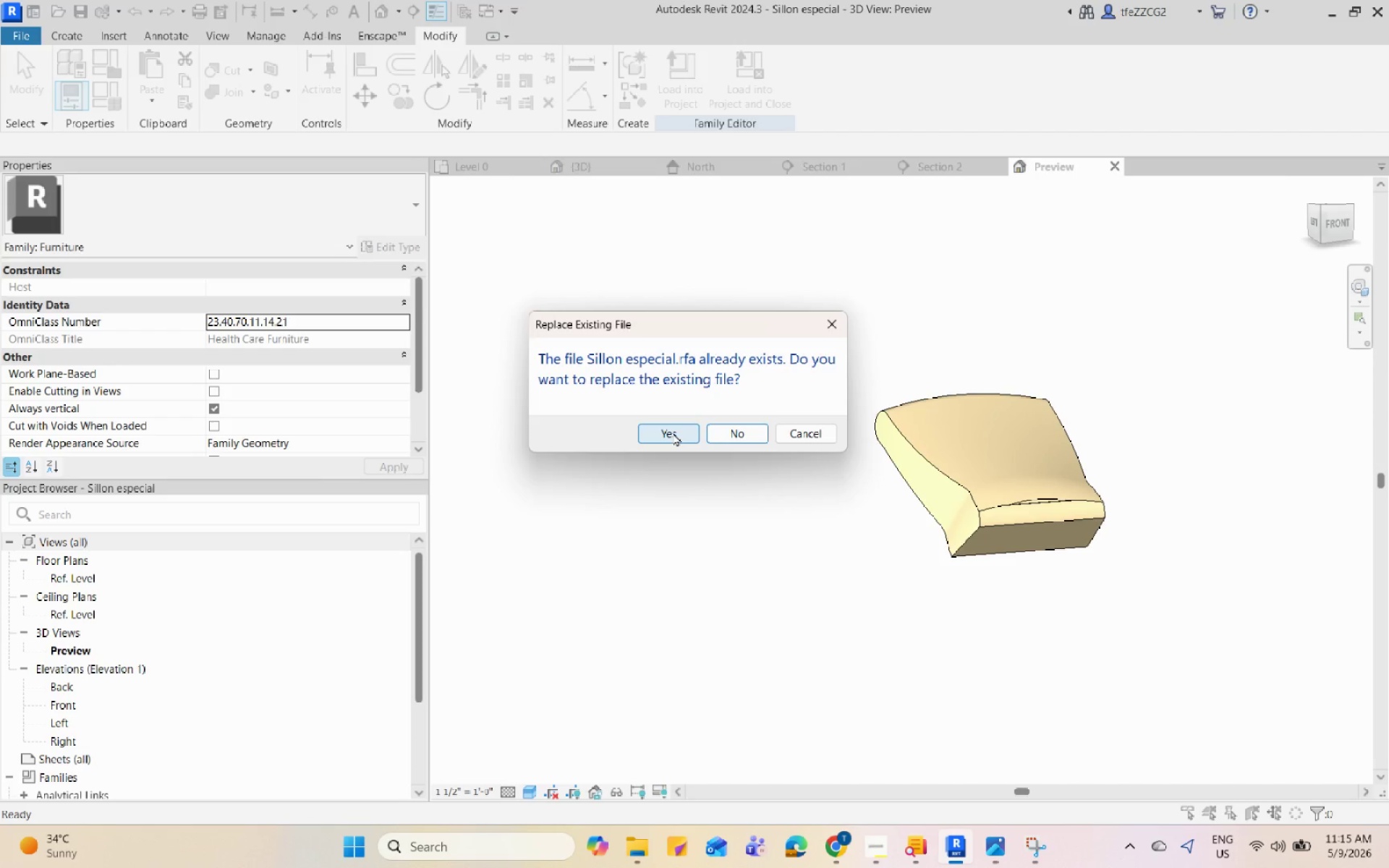 
left_click([673, 433])
 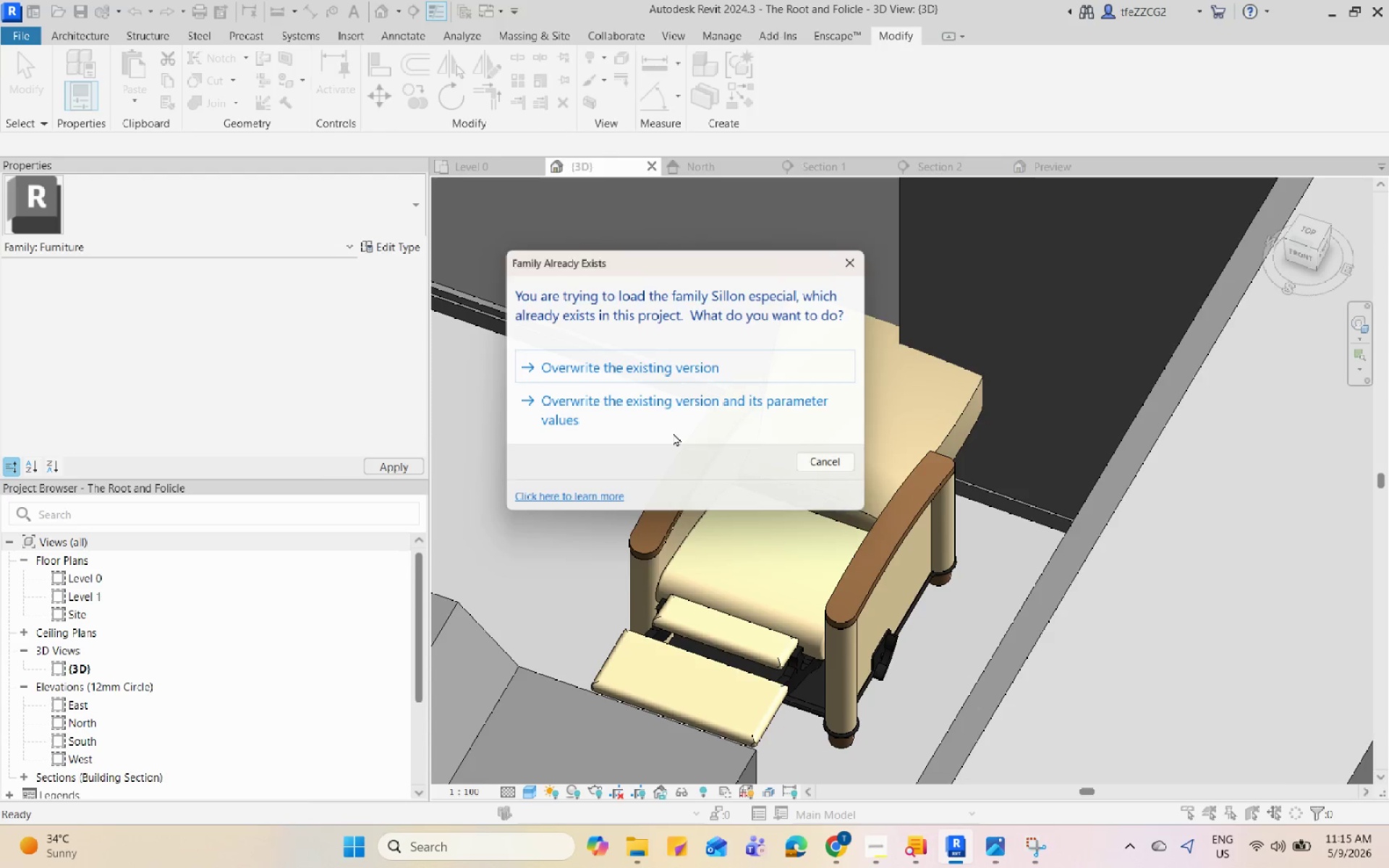 
left_click([698, 422])
 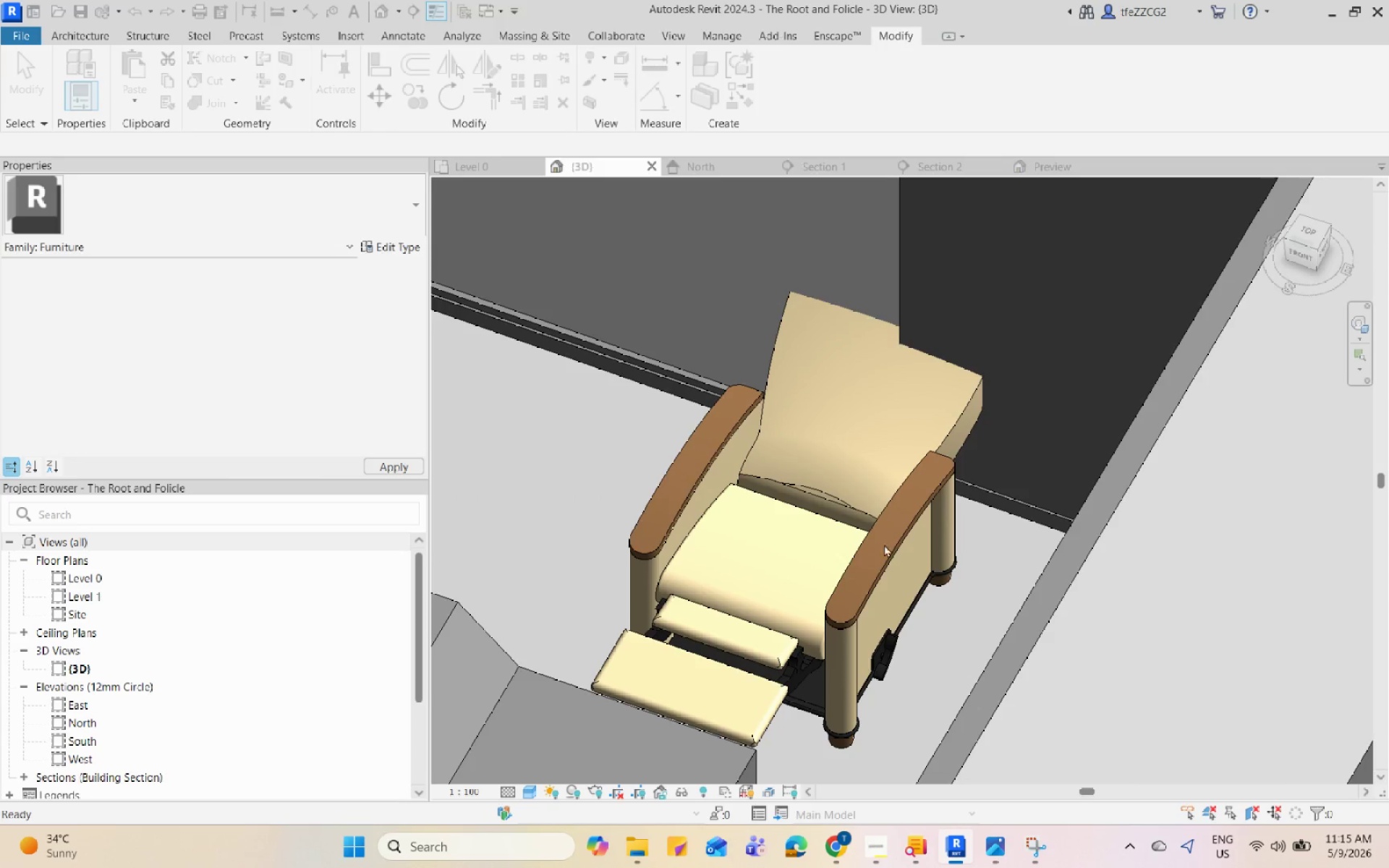 
scroll: coordinate [901, 513], scroll_direction: down, amount: 8.0
 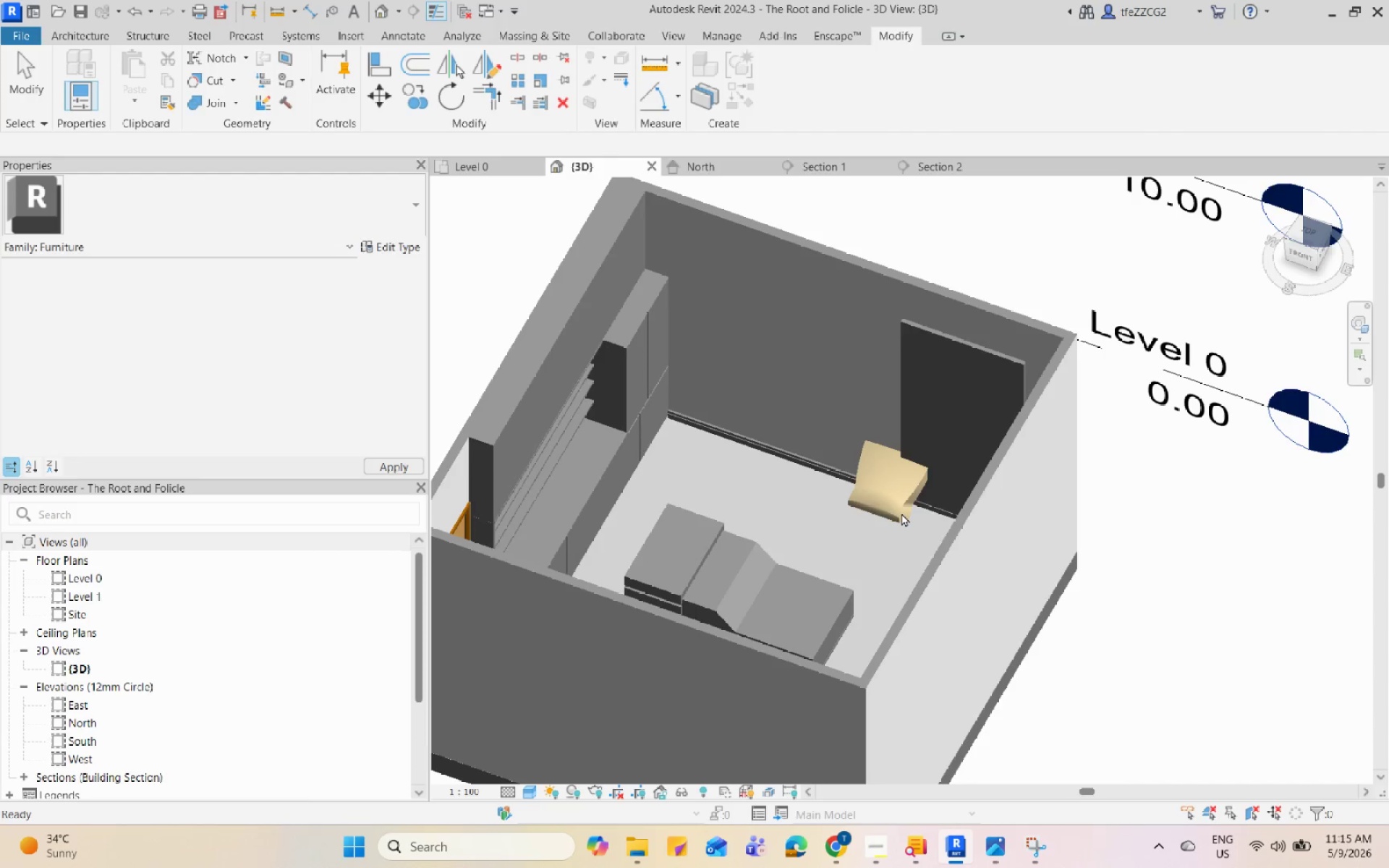 
left_click([841, 503])
 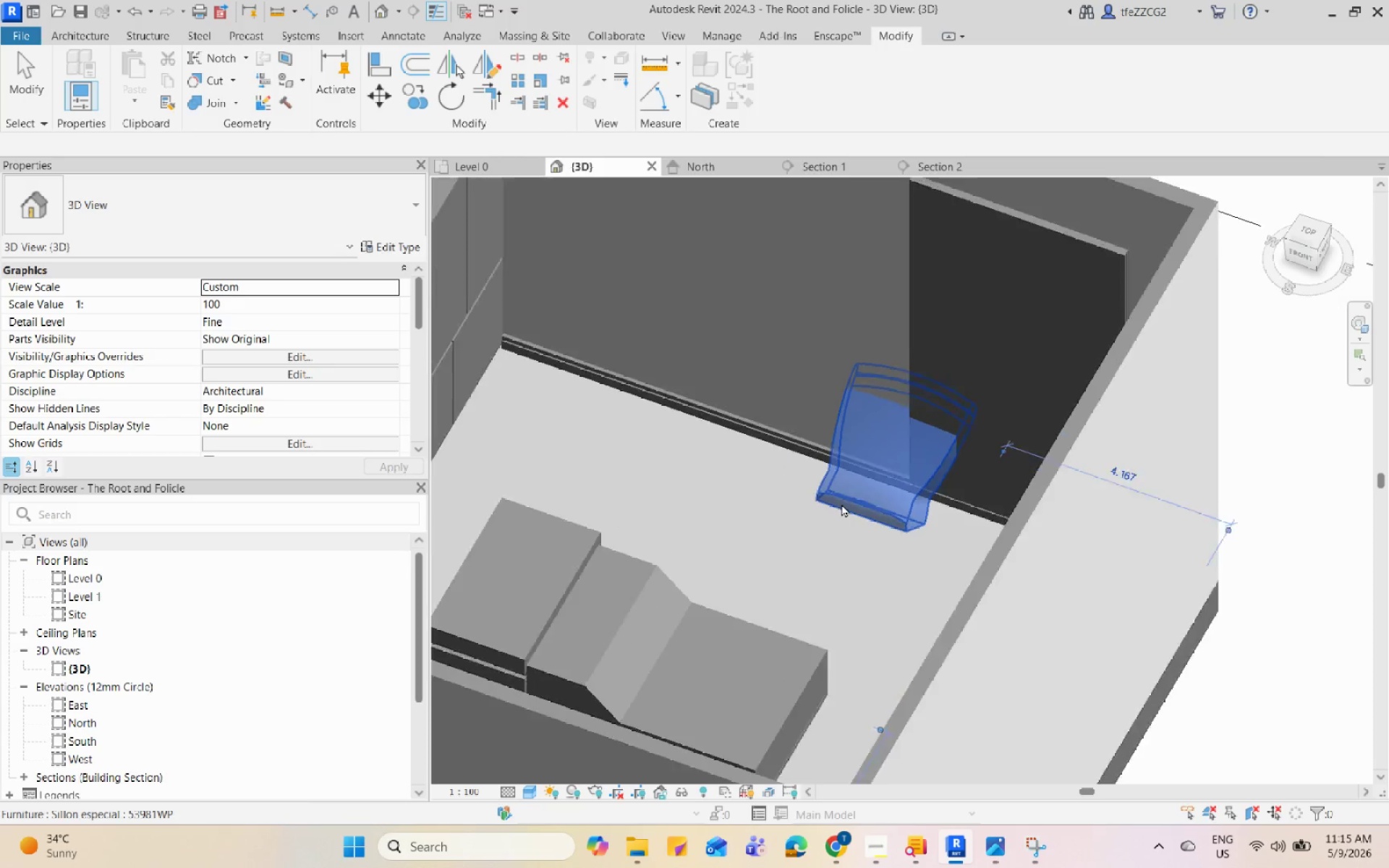 
scroll: coordinate [841, 503], scroll_direction: up, amount: 7.0
 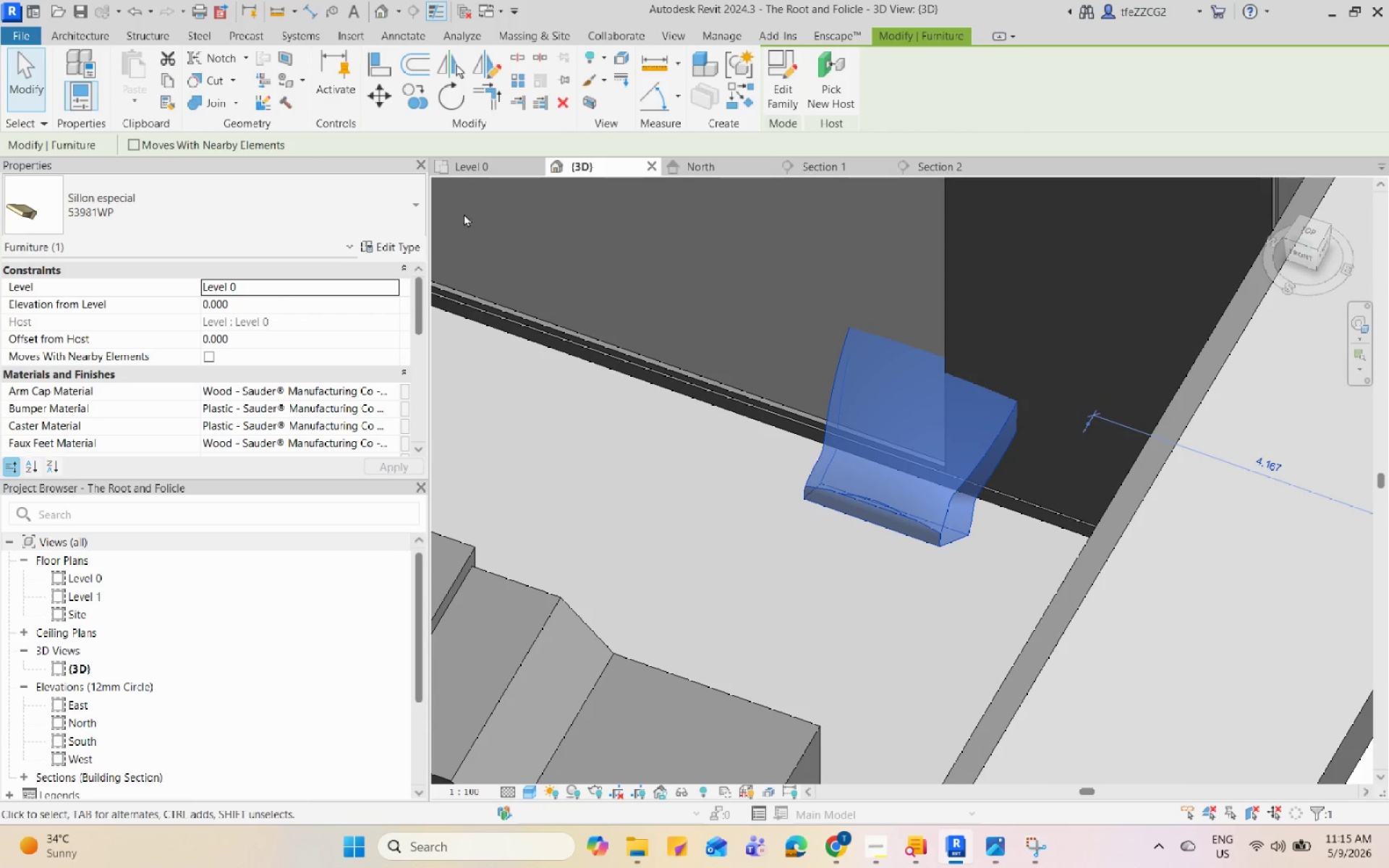 
left_click([470, 174])
 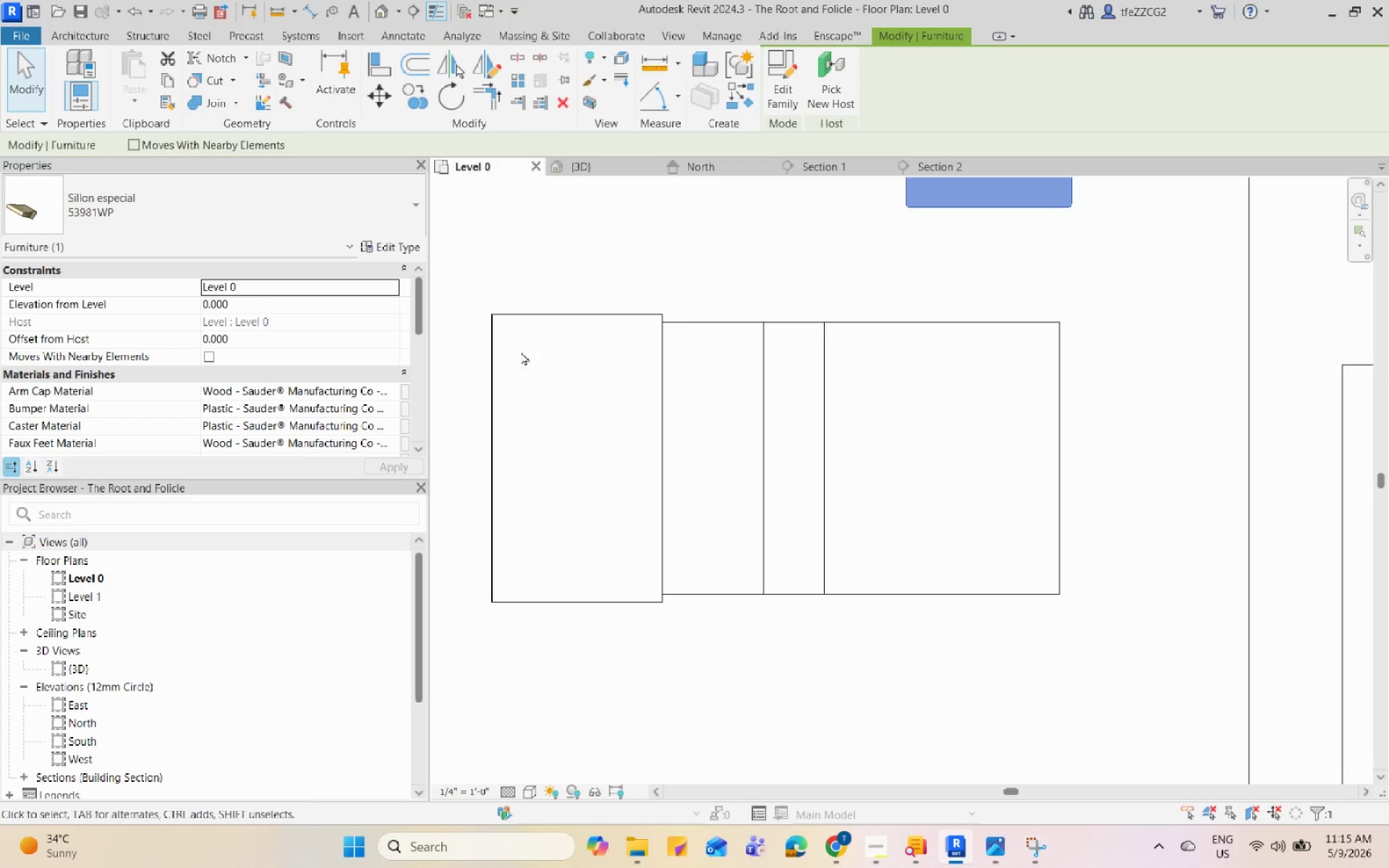 
scroll: coordinate [838, 499], scroll_direction: down, amount: 4.0
 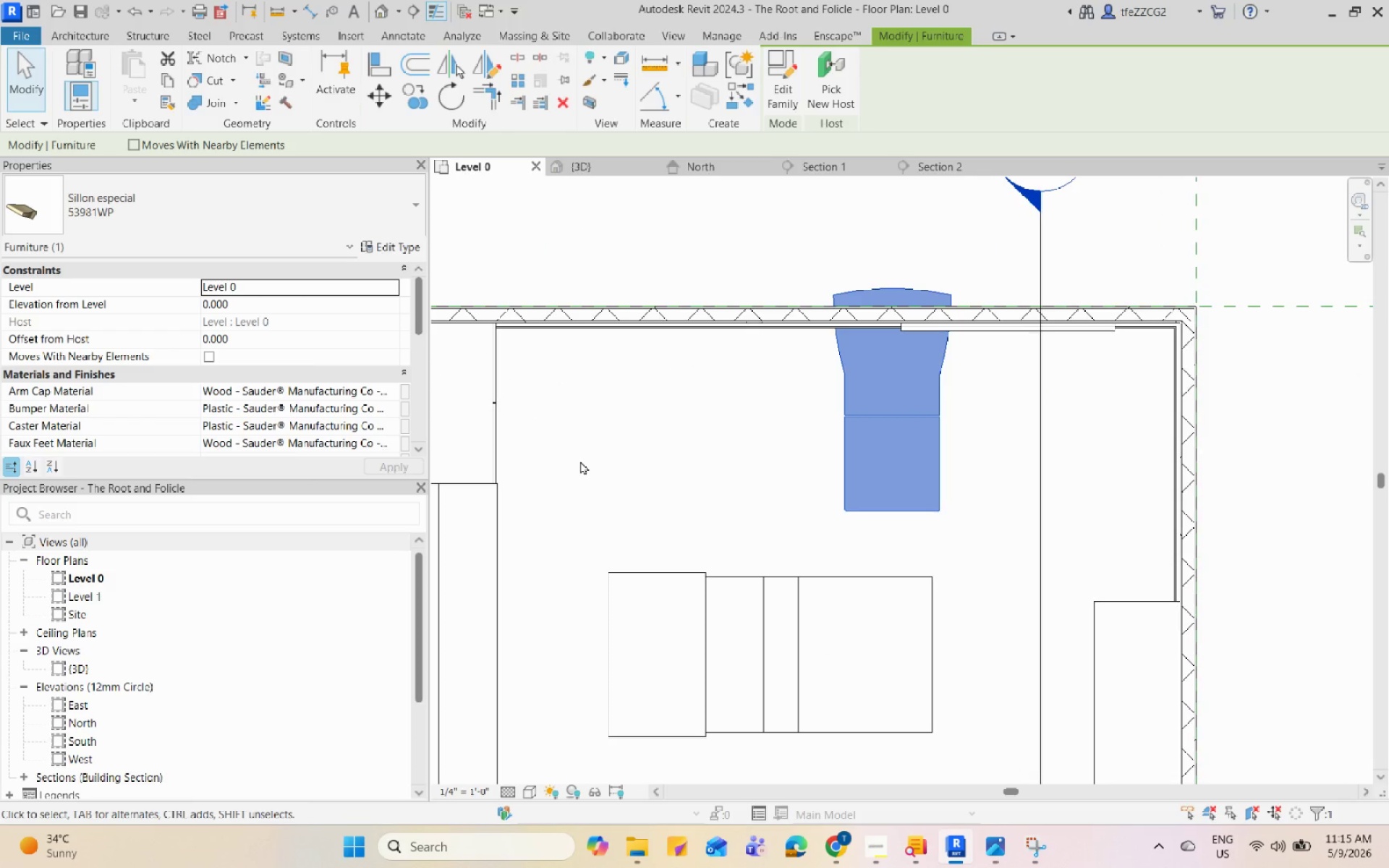 
type(ro)
 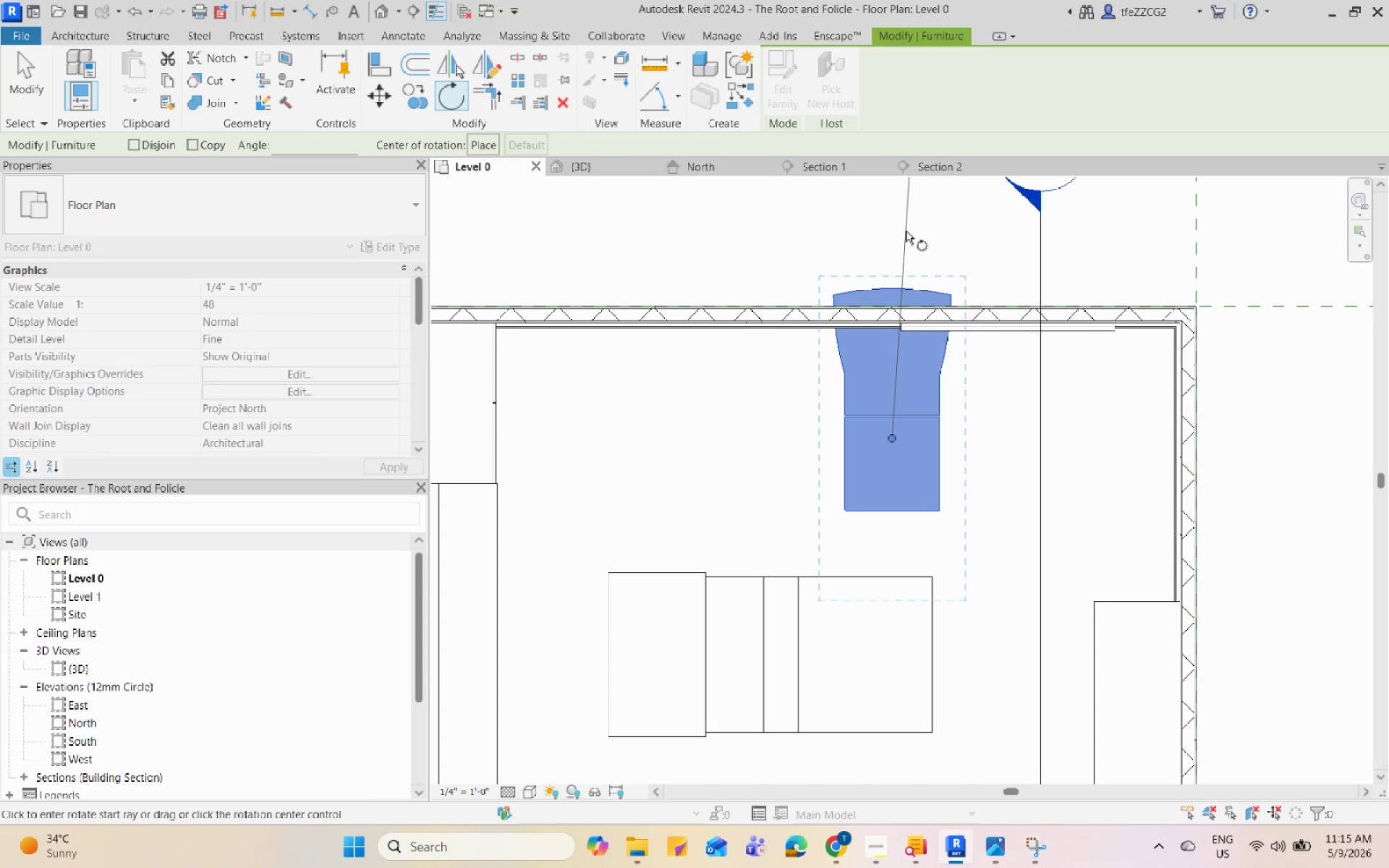 
left_click([893, 239])
 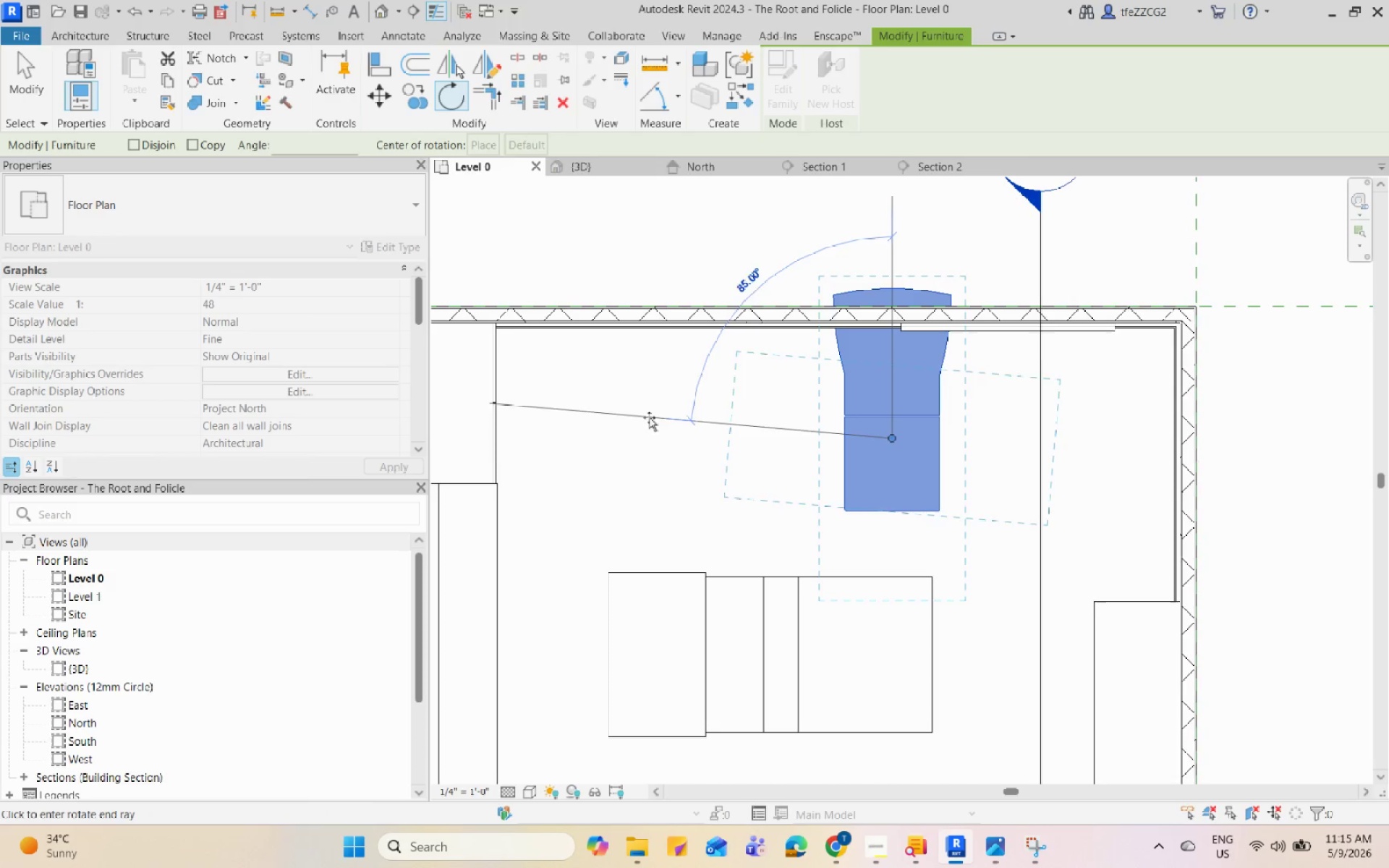 
left_click([642, 443])
 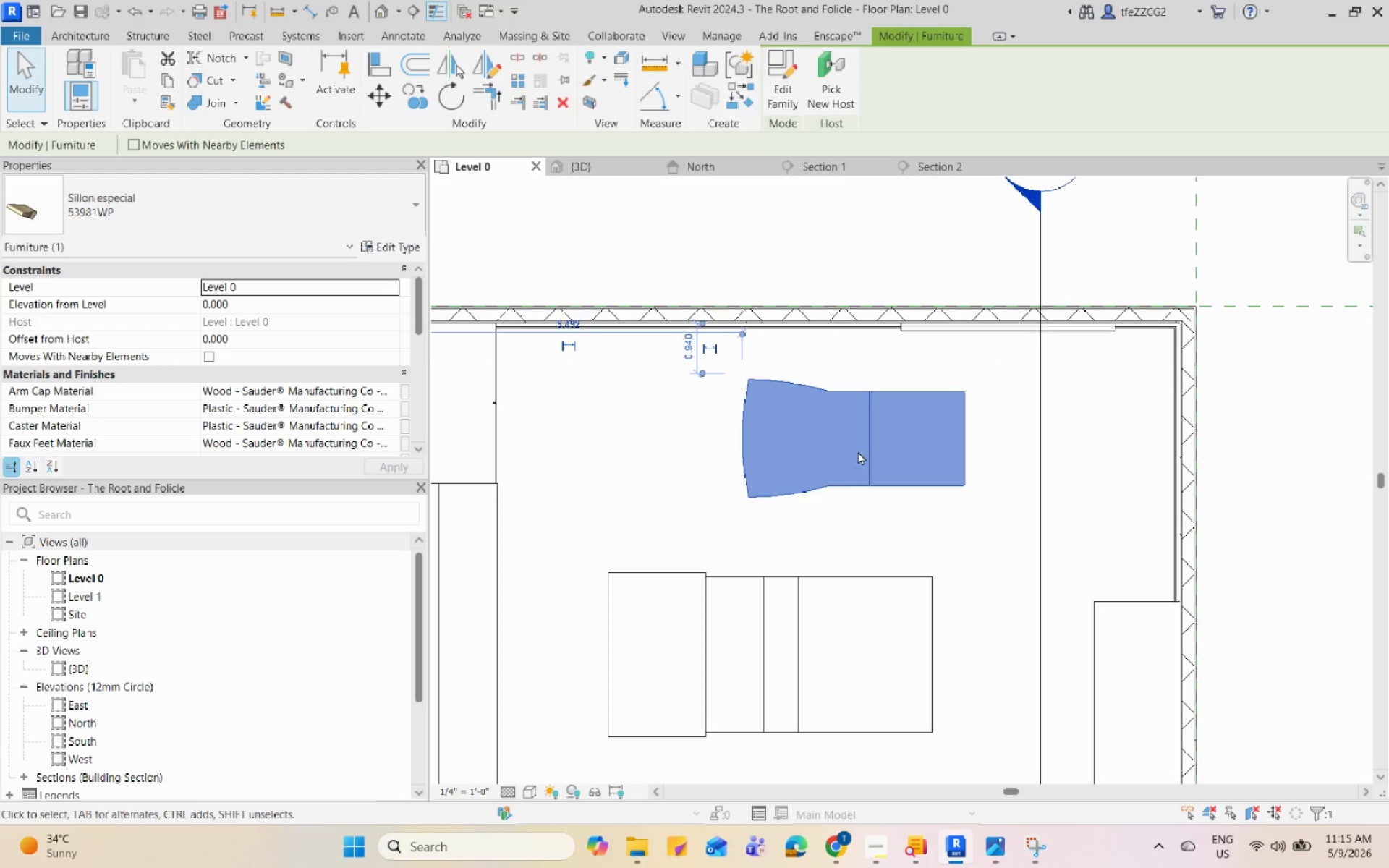 
left_click_drag(start_coordinate=[865, 445], to_coordinate=[764, 656])
 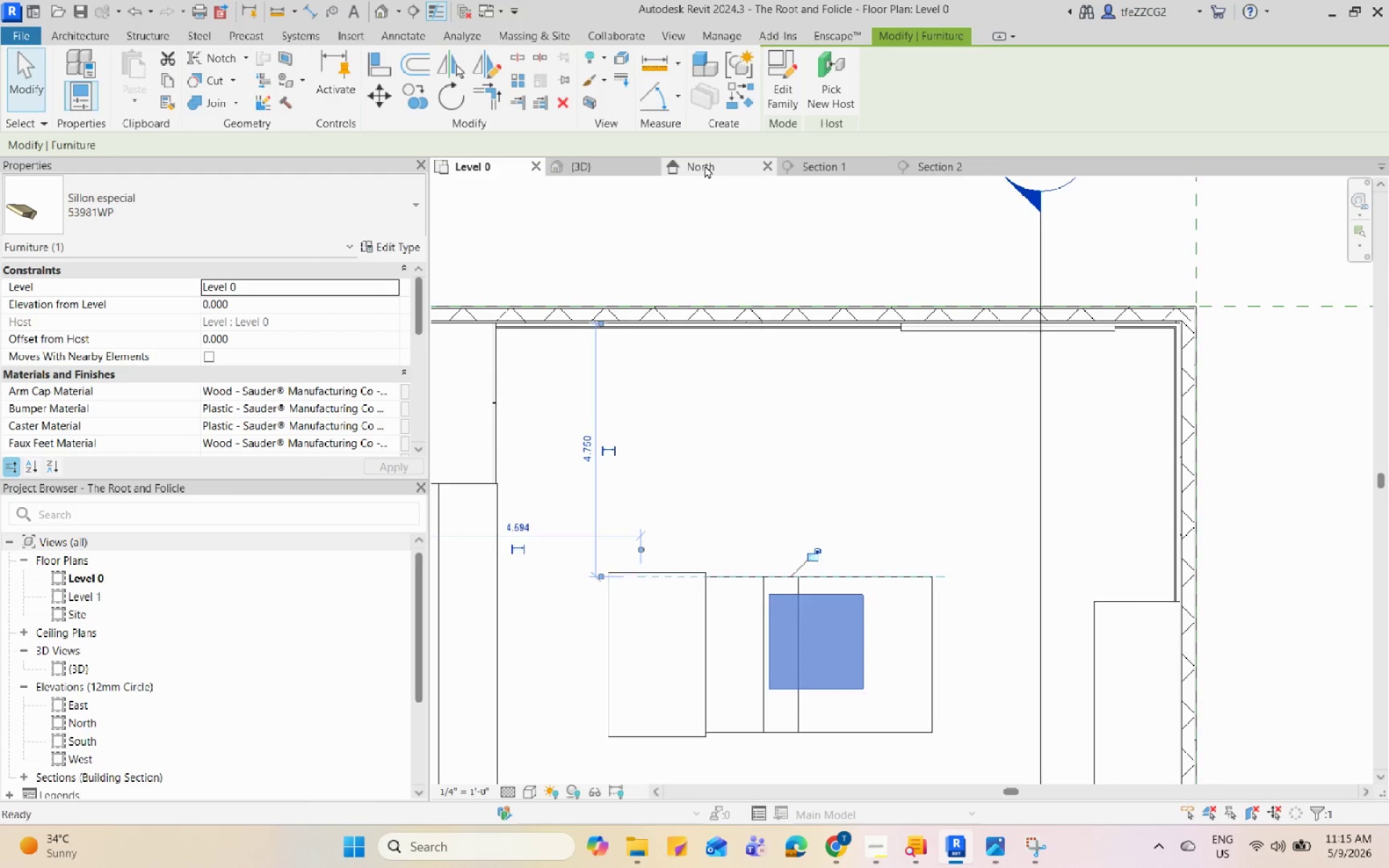 
double_click([585, 169])
 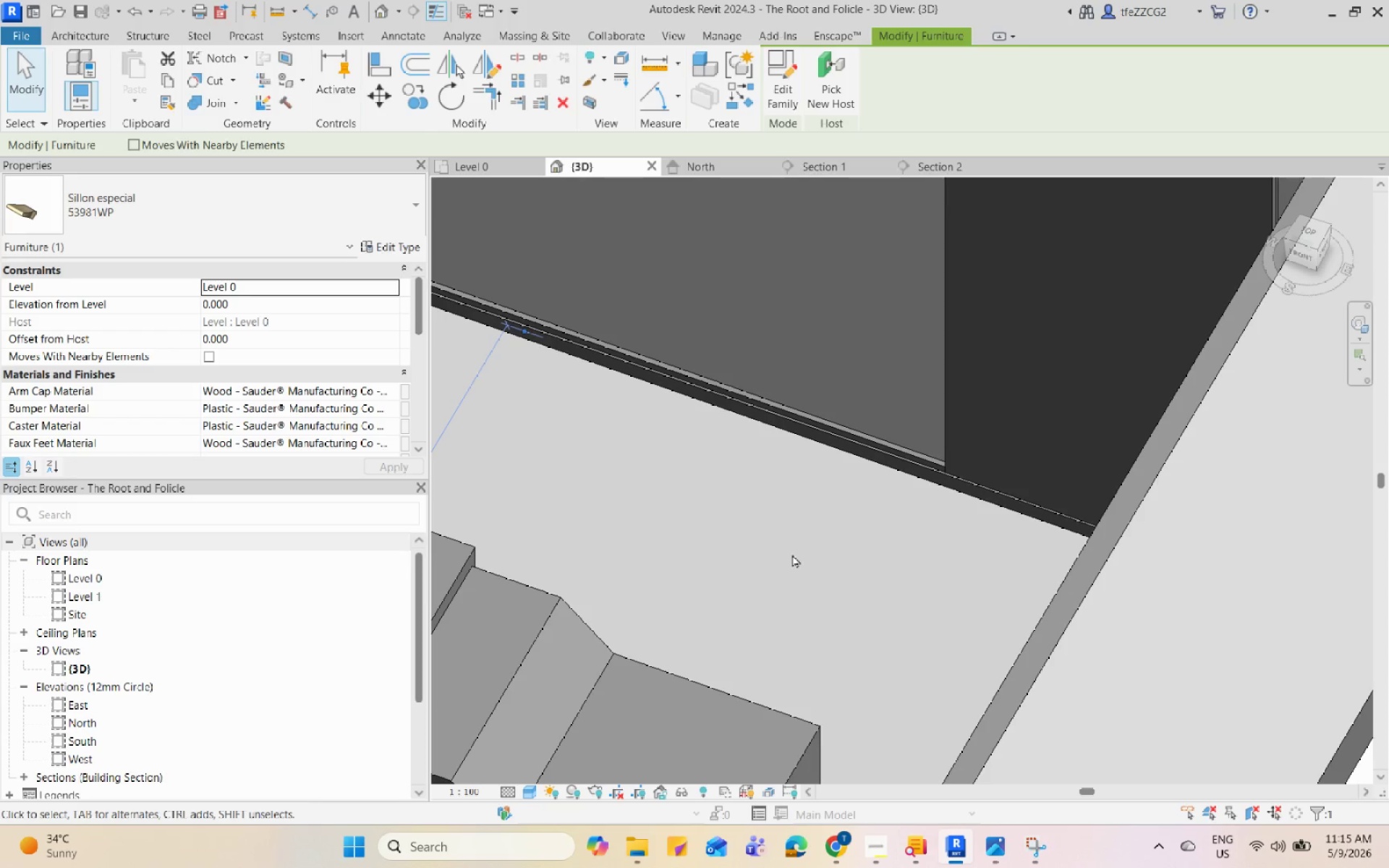 
scroll: coordinate [709, 663], scroll_direction: up, amount: 1.0
 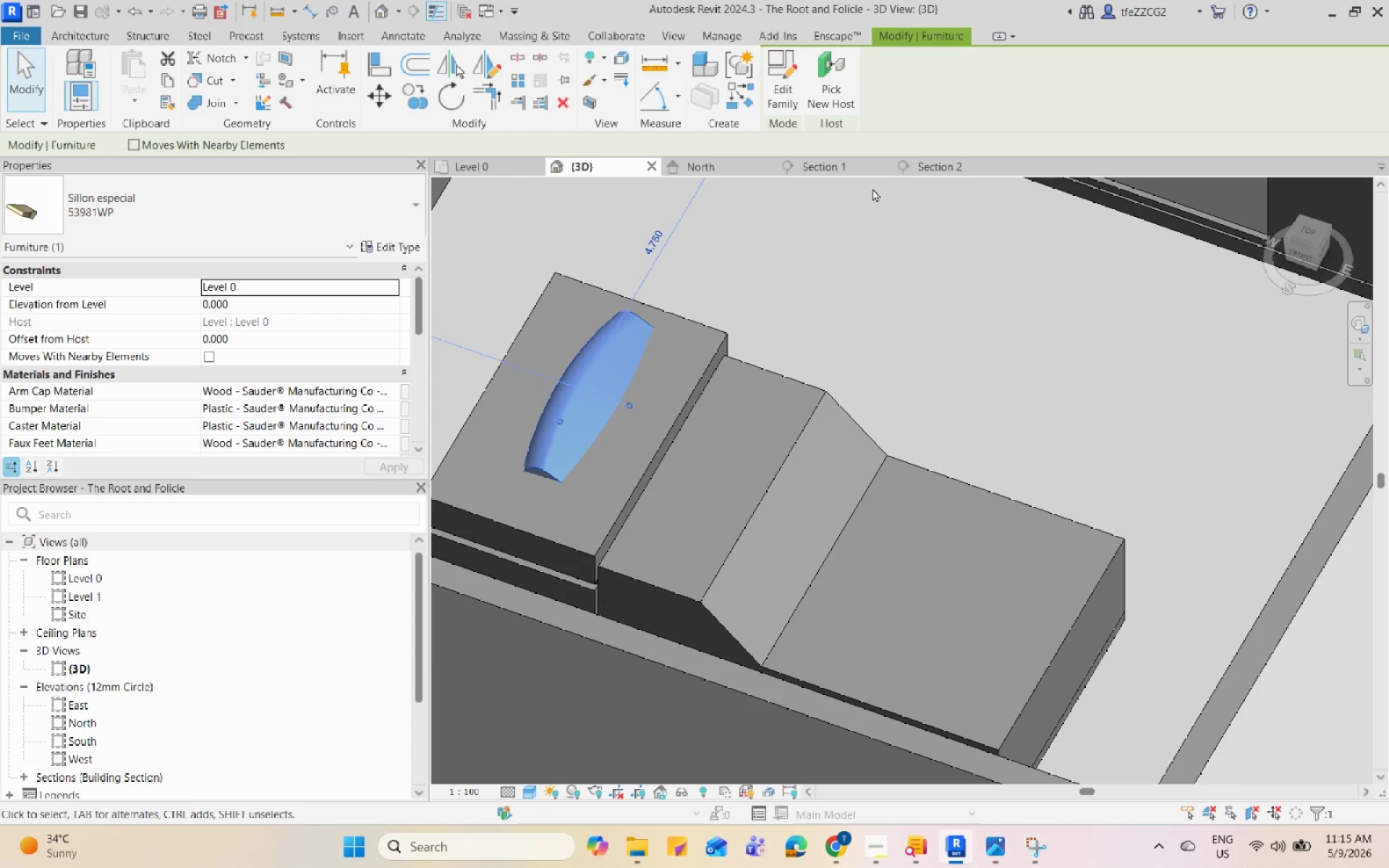 
left_click([854, 172])
 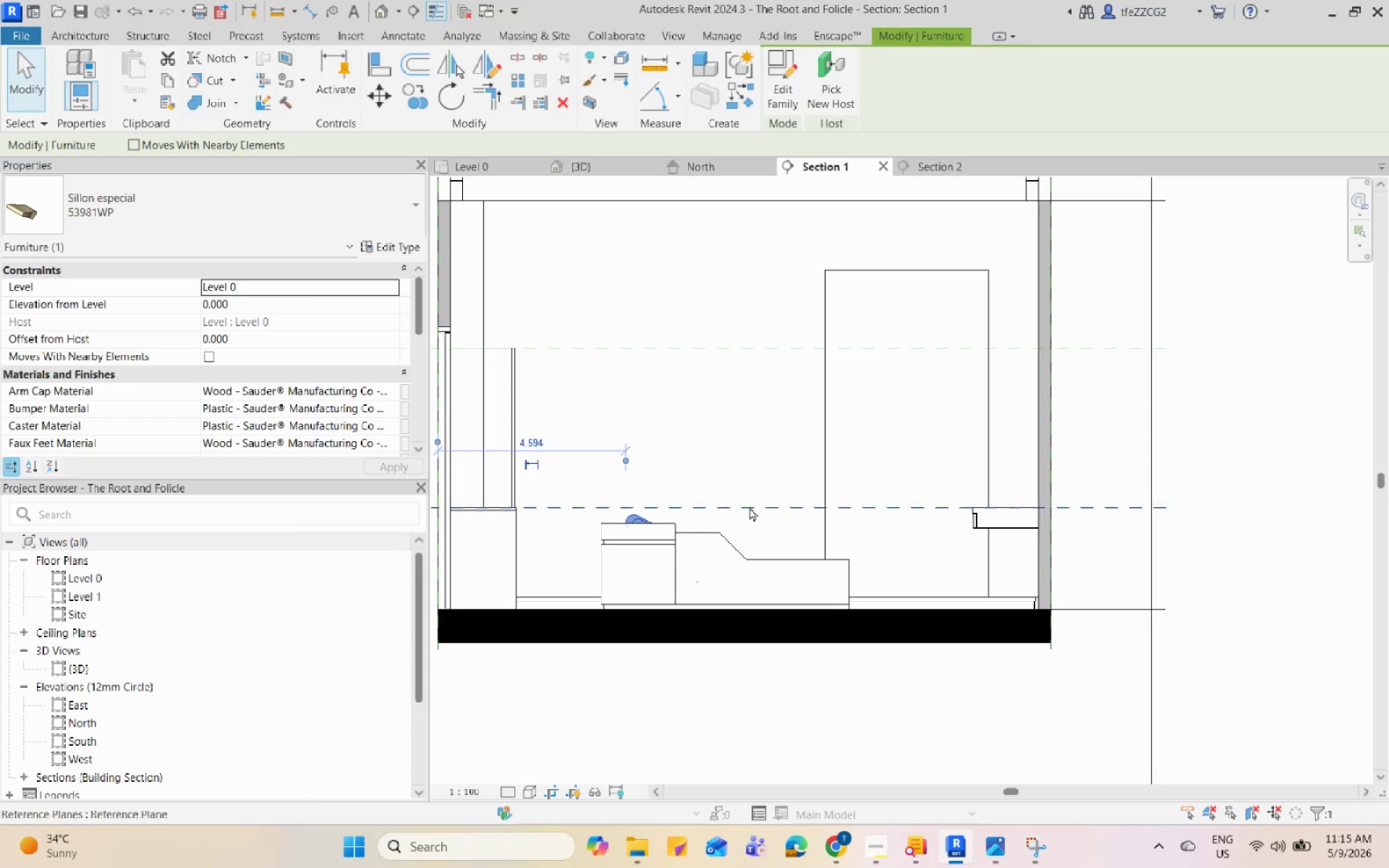 
scroll: coordinate [670, 545], scroll_direction: up, amount: 5.0
 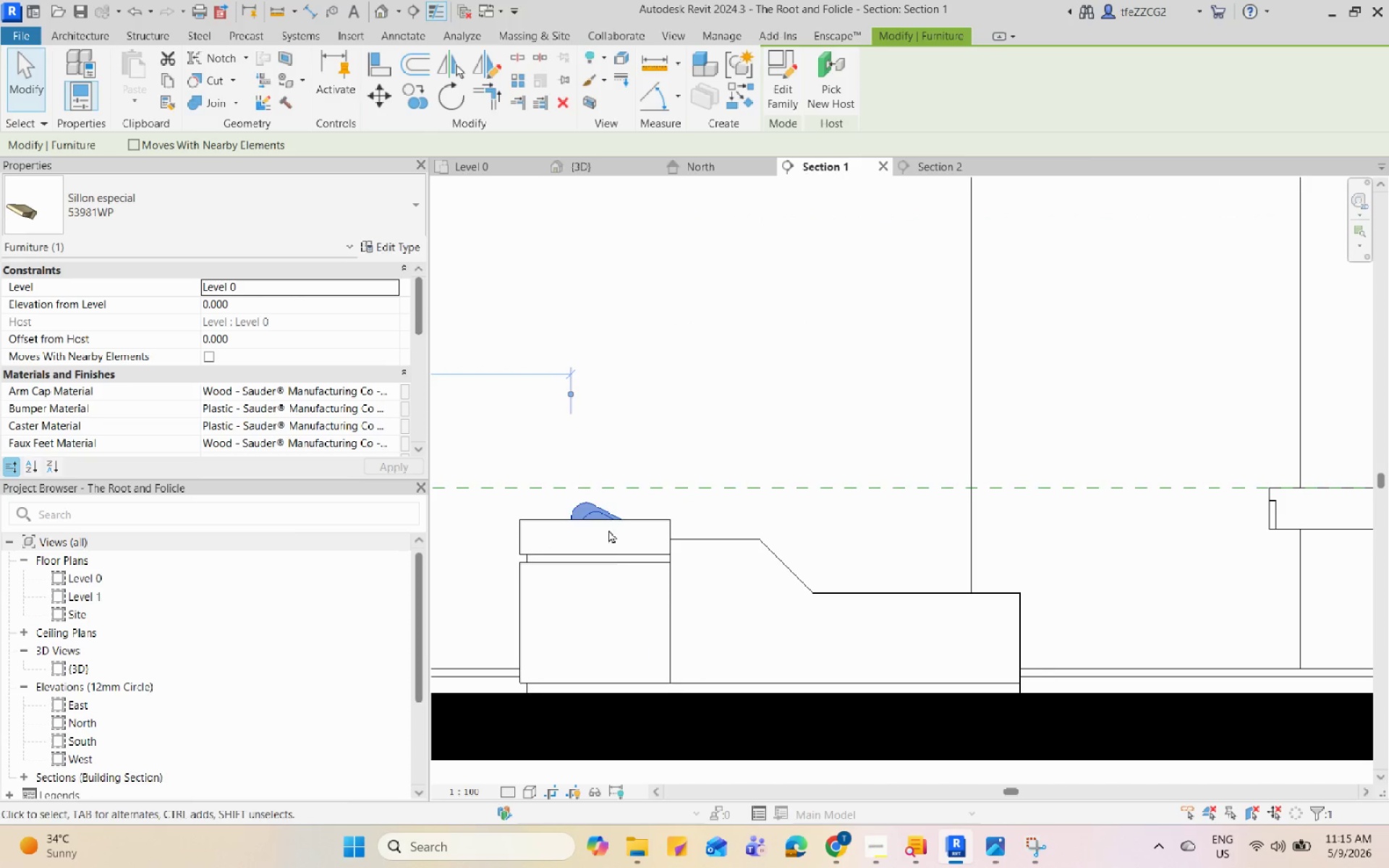 
left_click_drag(start_coordinate=[597, 514], to_coordinate=[698, 468])
 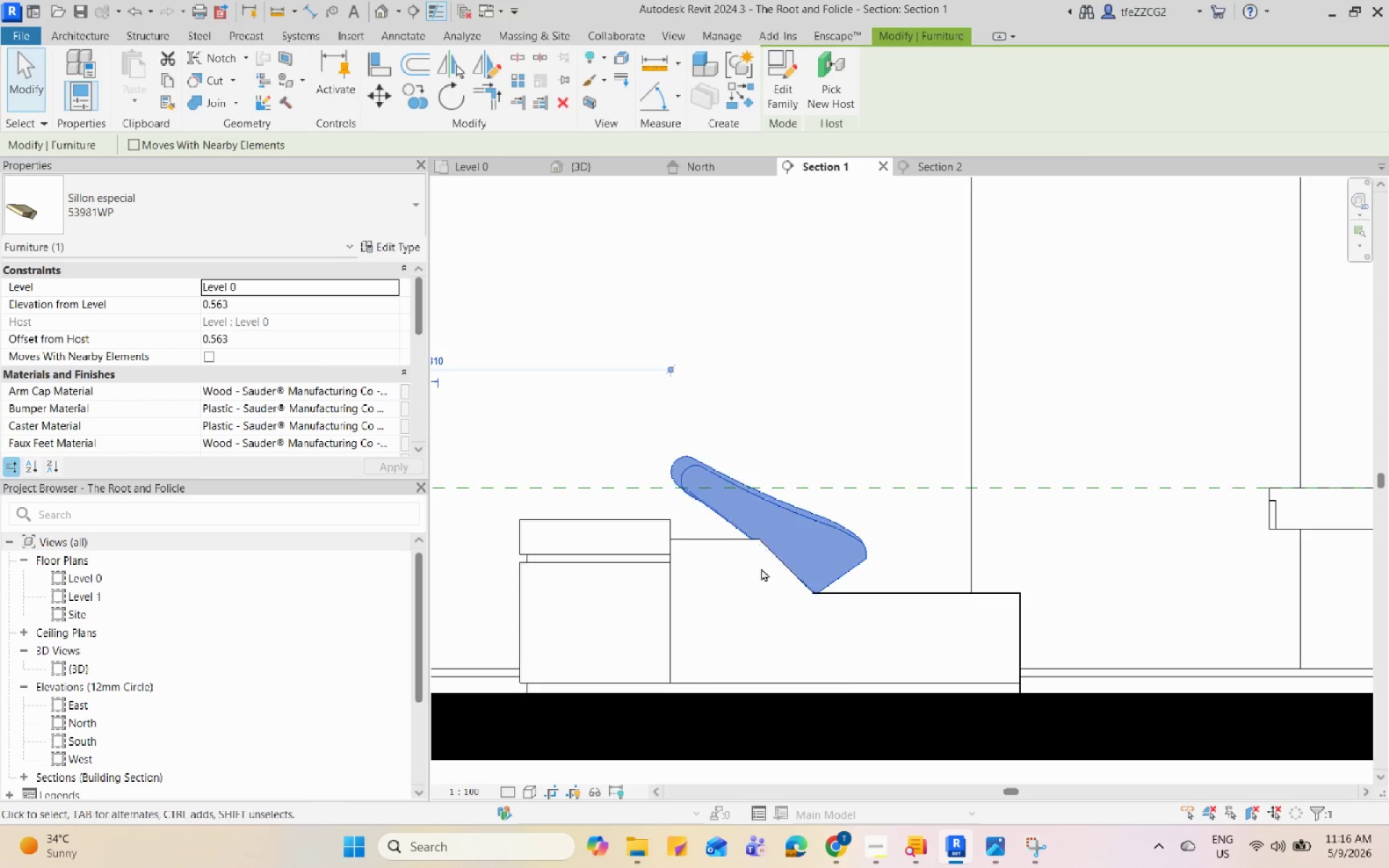 
scroll: coordinate [765, 597], scroll_direction: up, amount: 3.0
 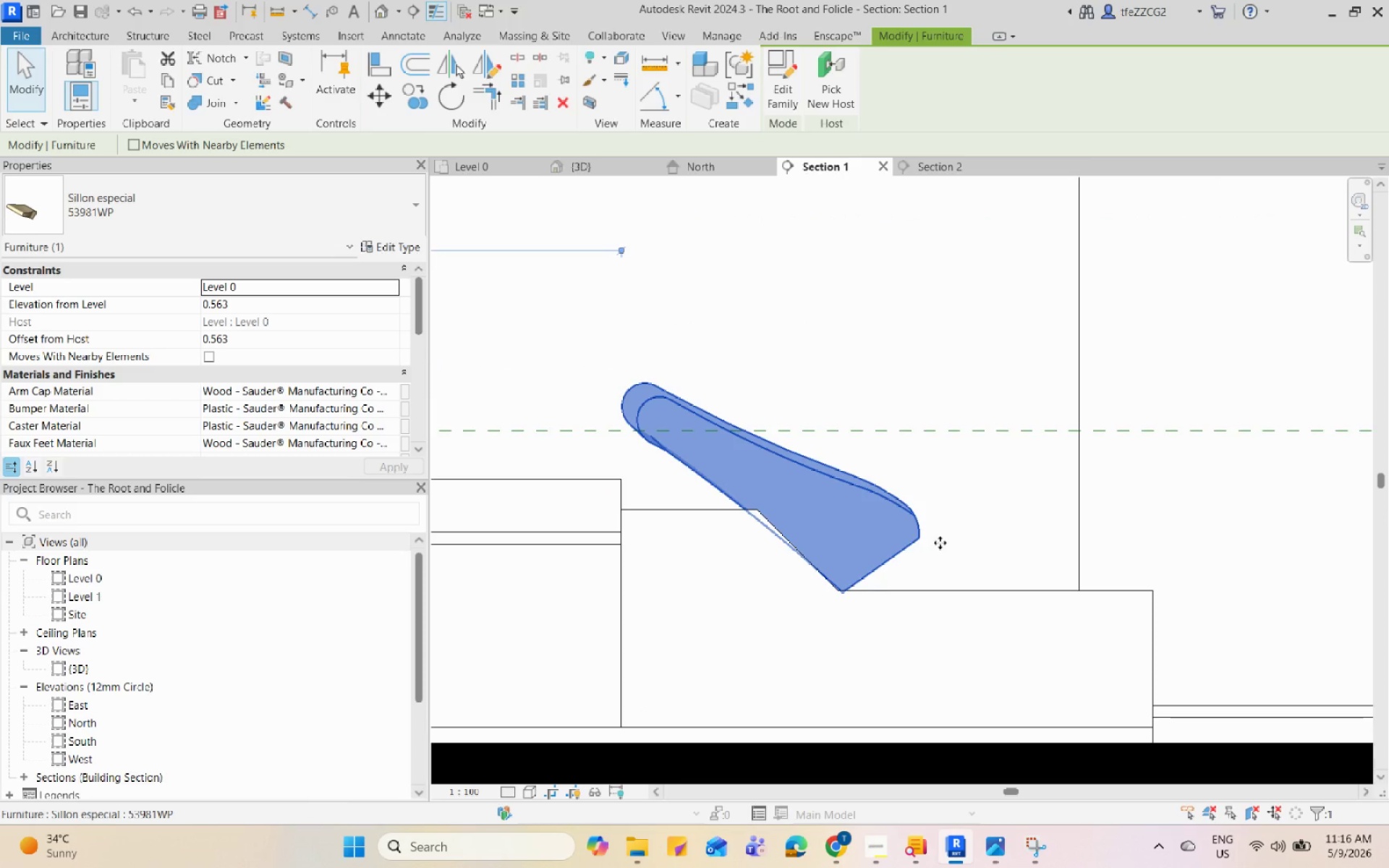 
left_click([855, 532])
 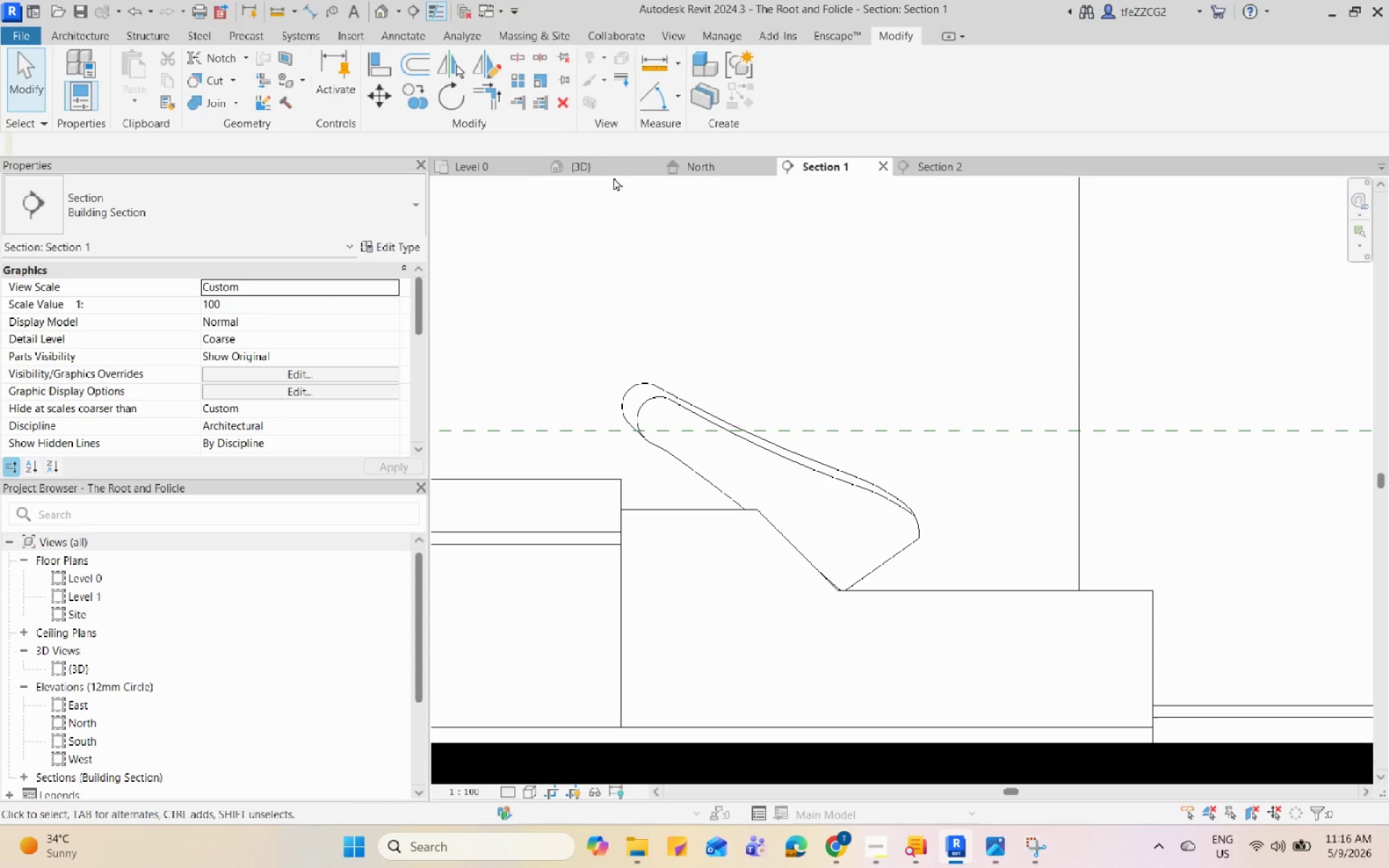 
left_click([610, 174])
 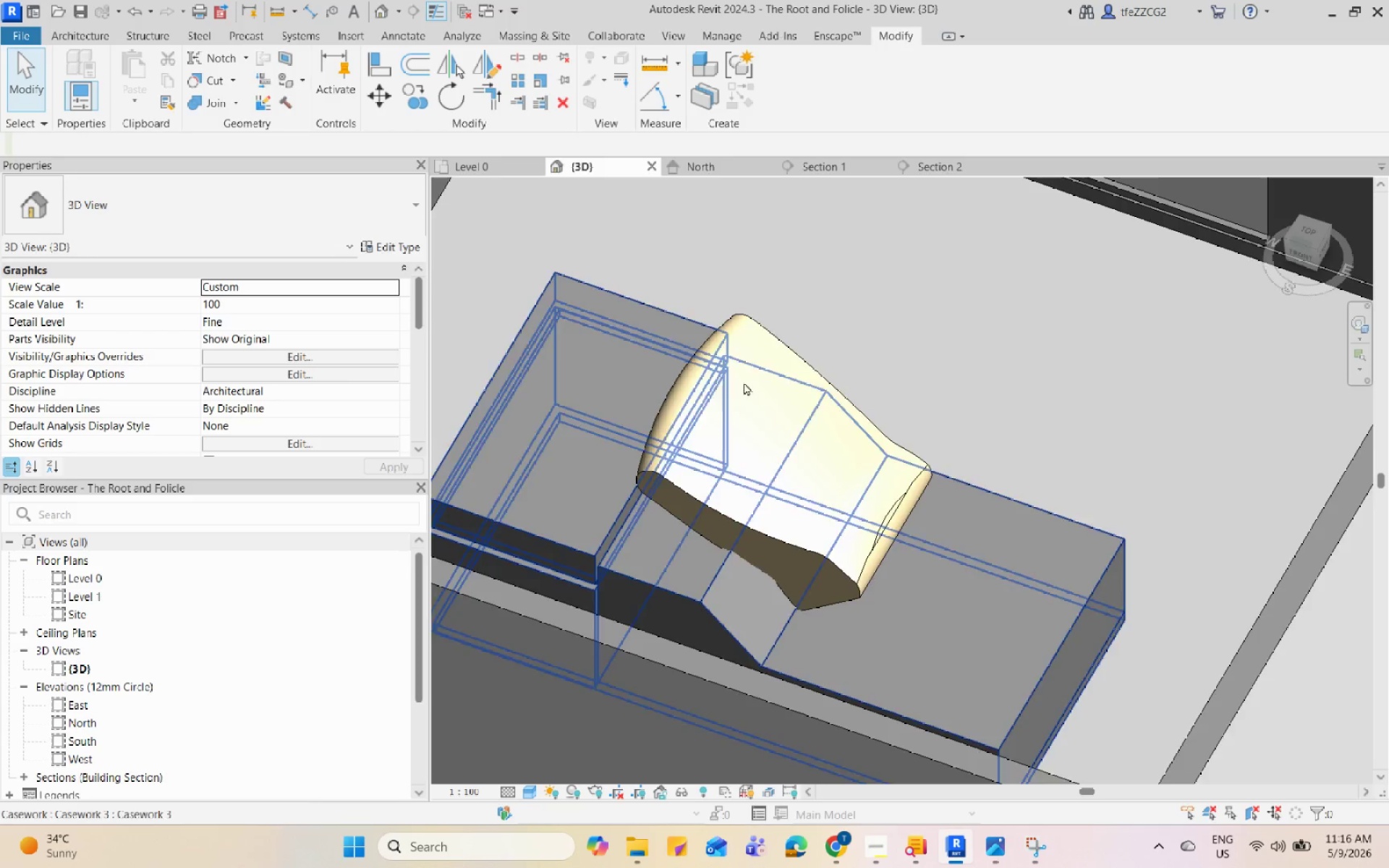 
hold_key(key=ShiftLeft, duration=0.92)
 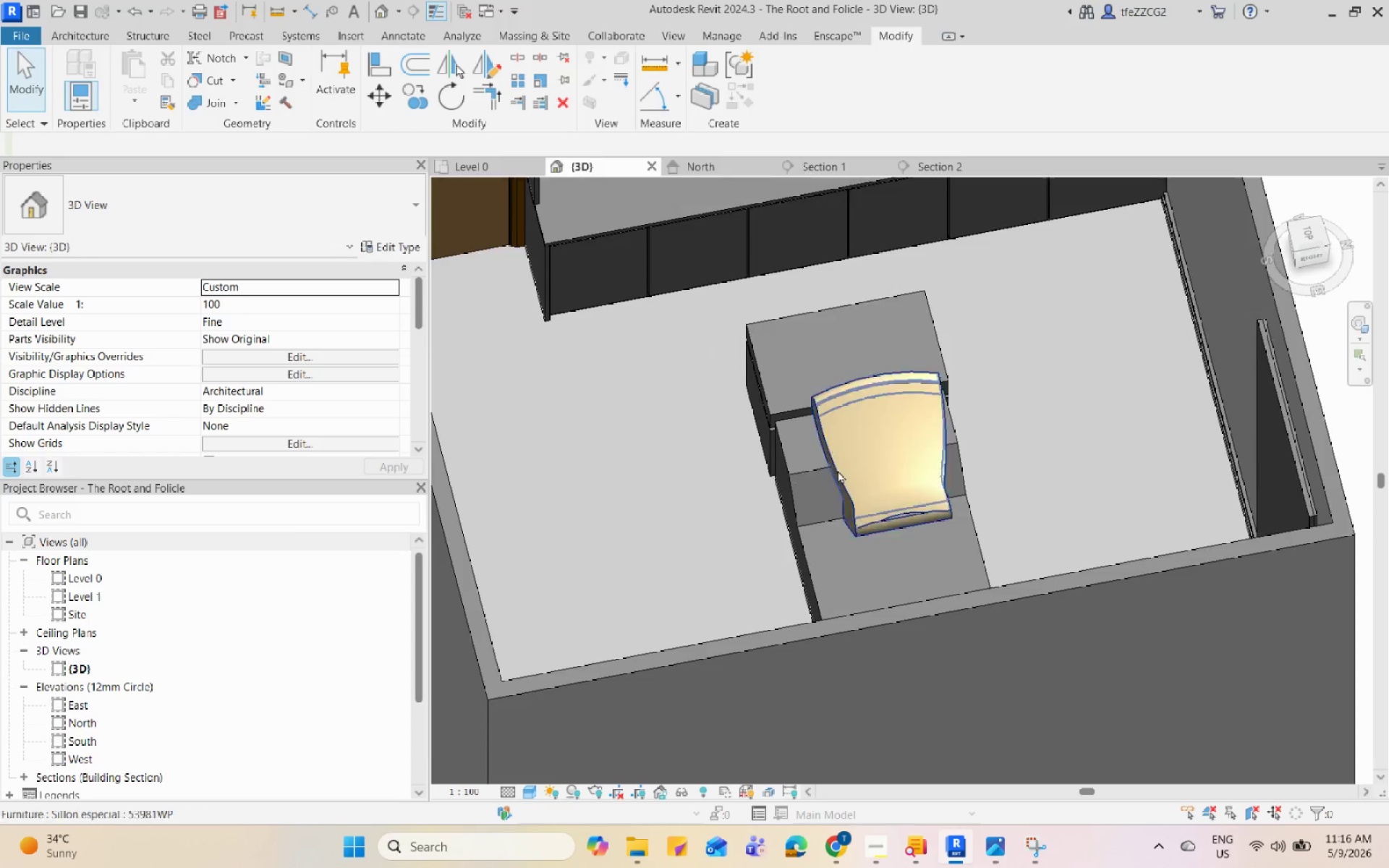 
scroll: coordinate [786, 456], scroll_direction: down, amount: 4.0
 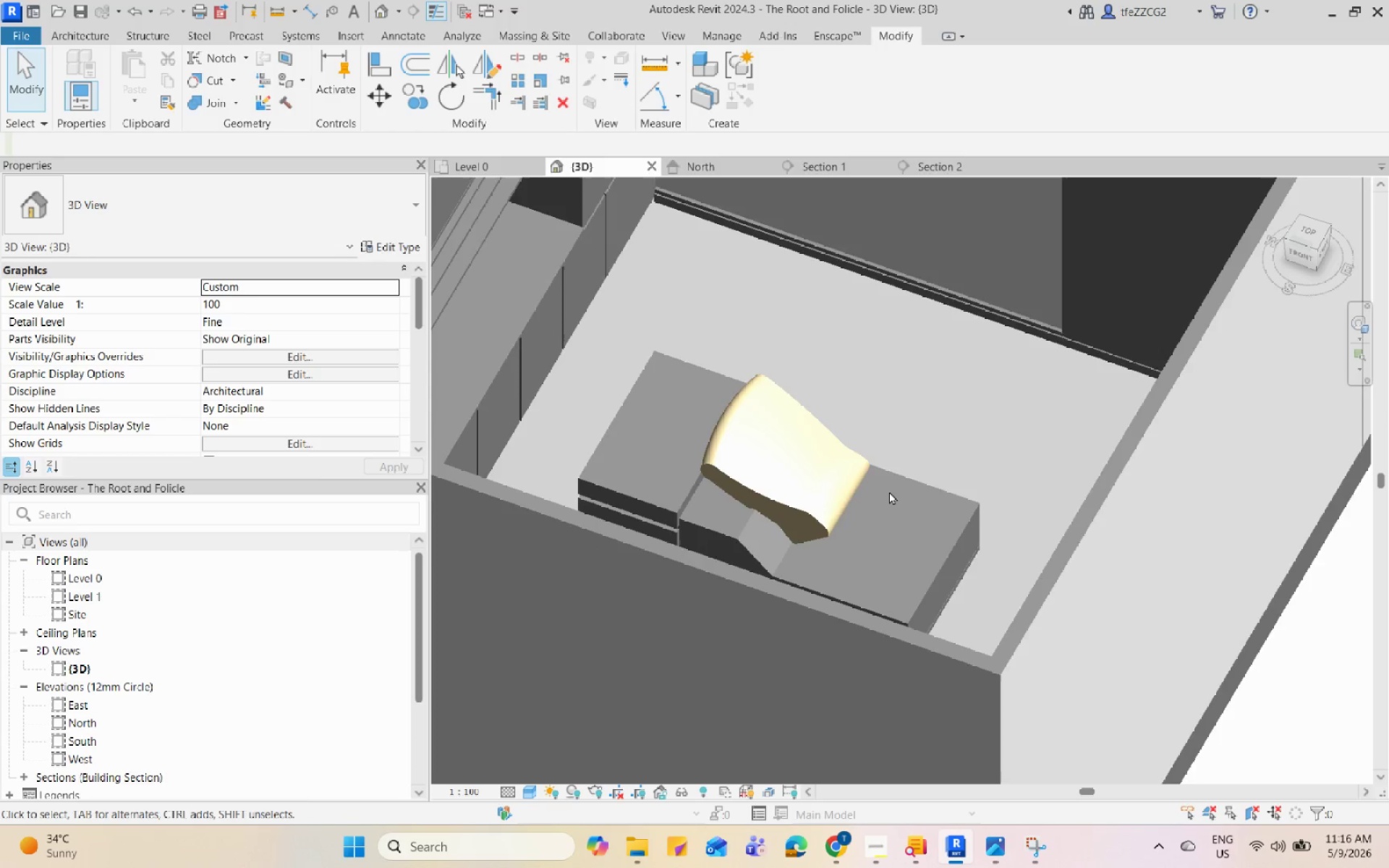 
scroll: coordinate [838, 470], scroll_direction: up, amount: 3.0
 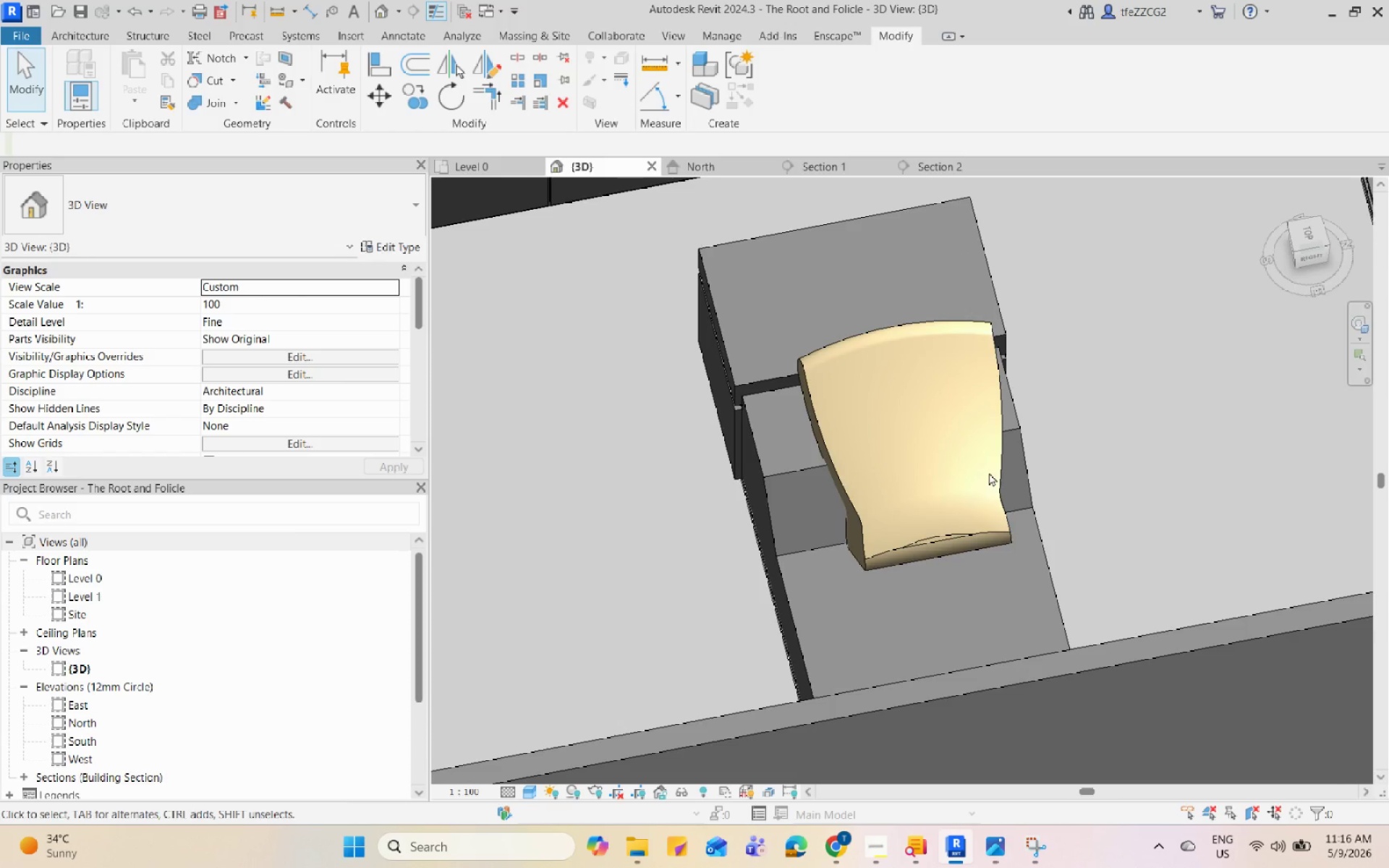 
left_click([1001, 471])
 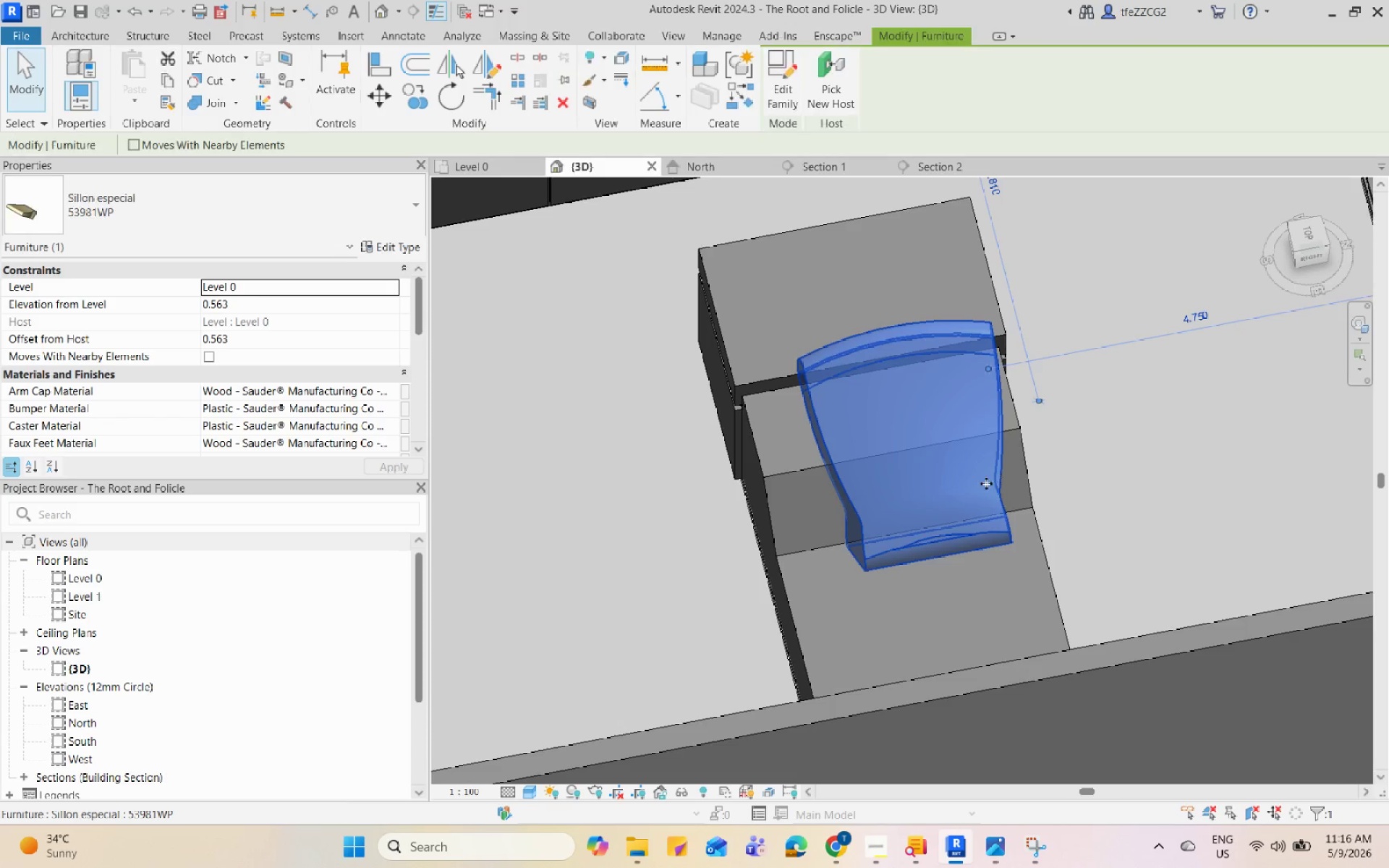 
scroll: coordinate [920, 486], scroll_direction: up, amount: 2.0
 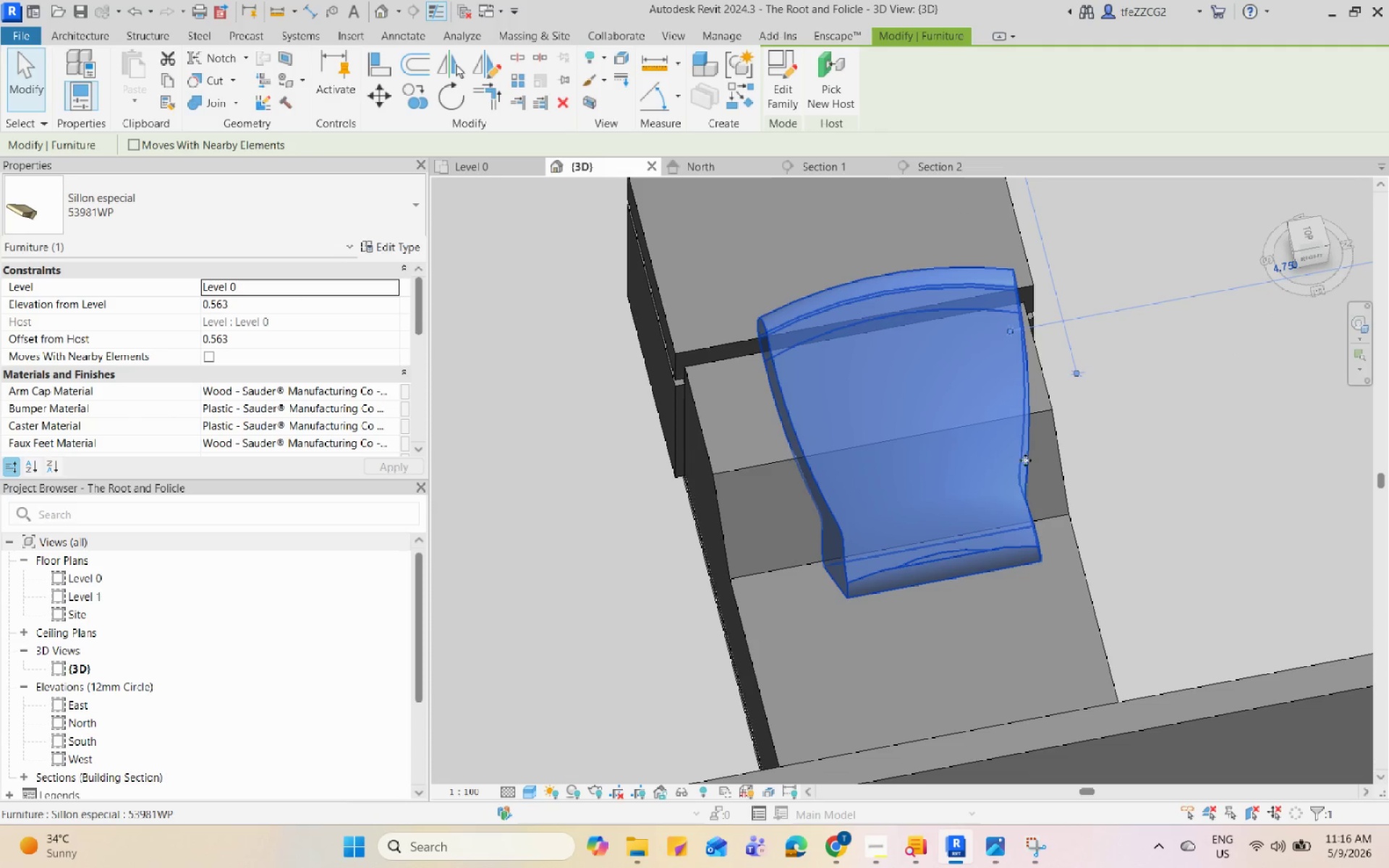 
double_click([1024, 461])
 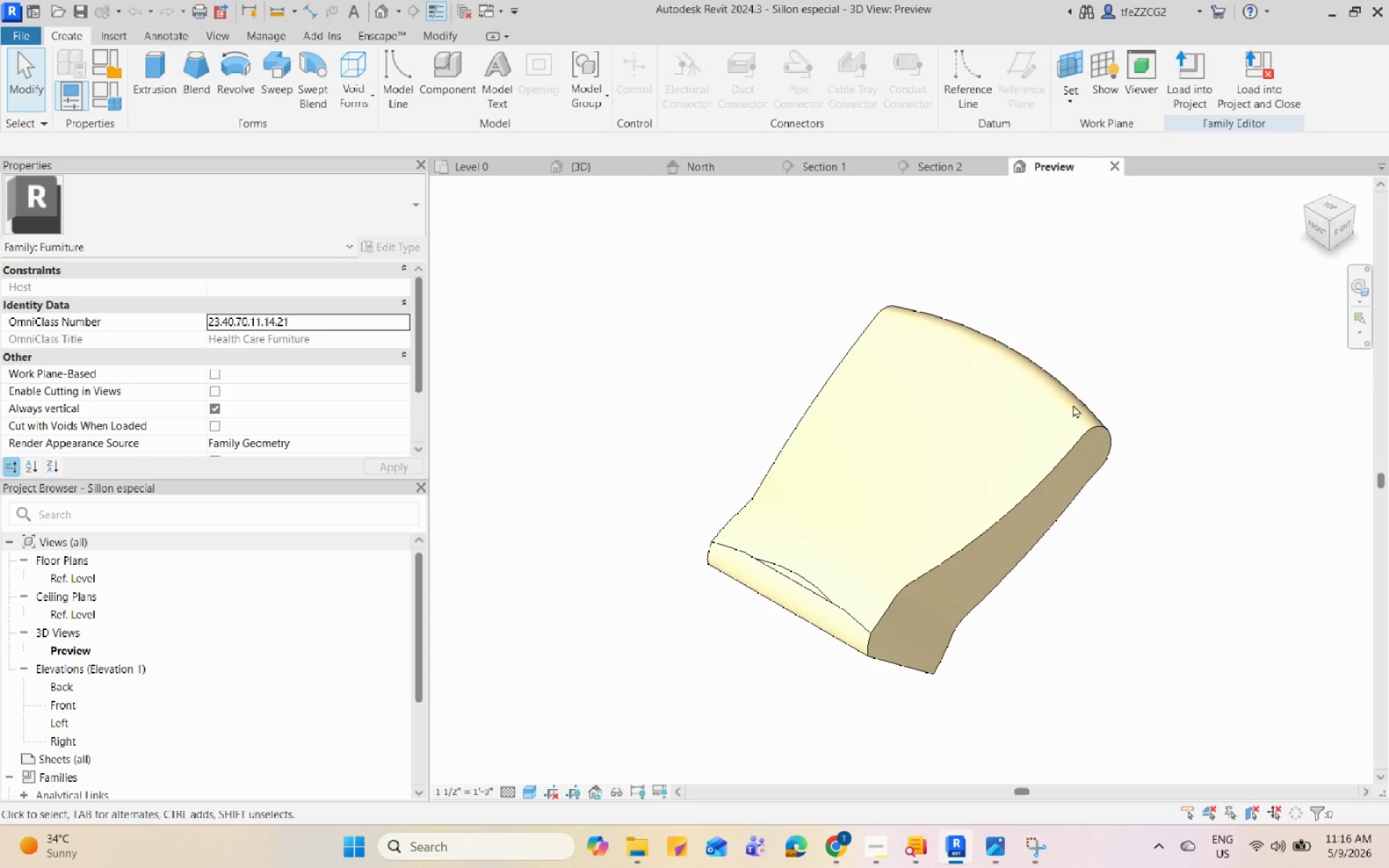 
left_click([1100, 432])
 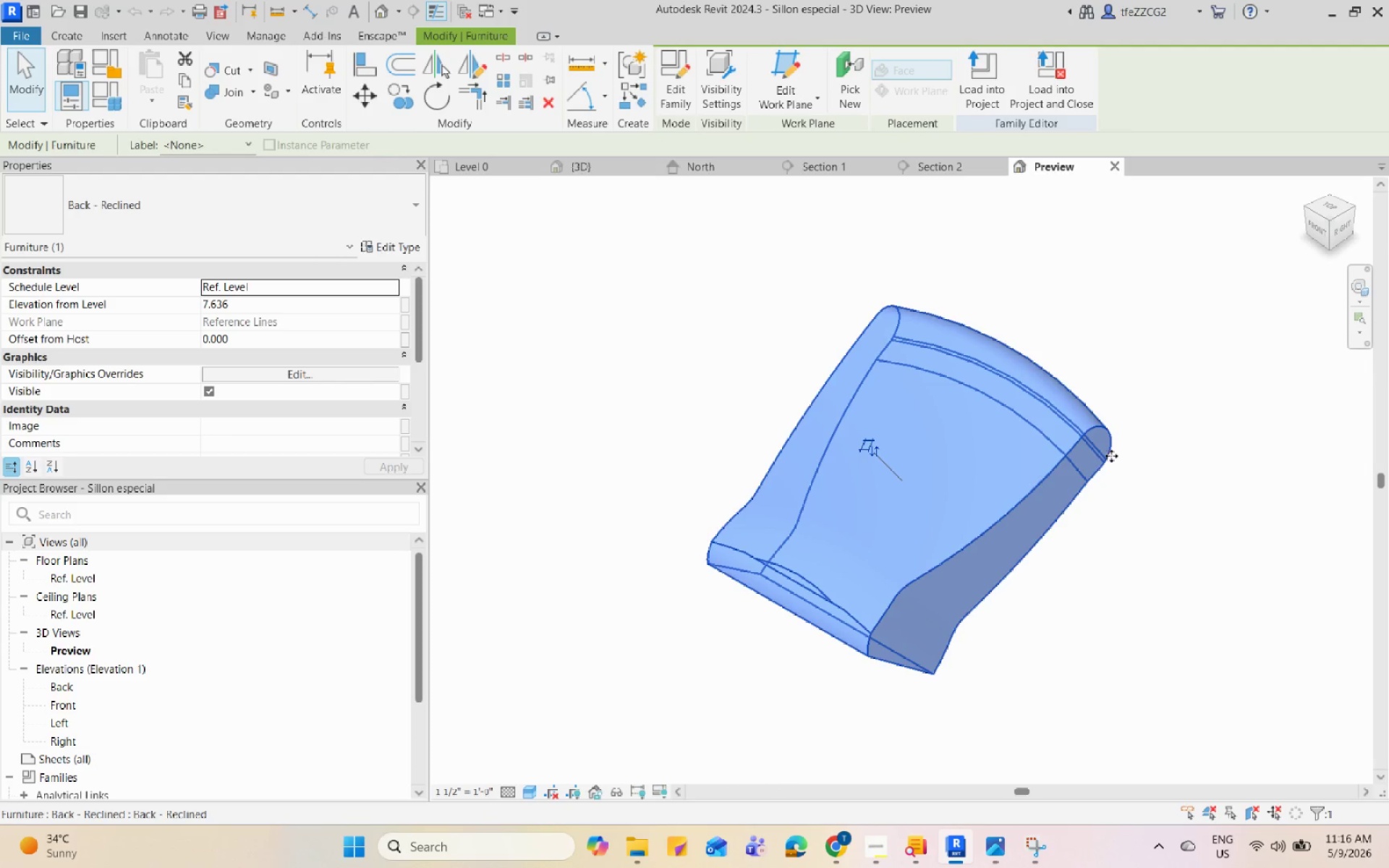 
double_click([1111, 456])
 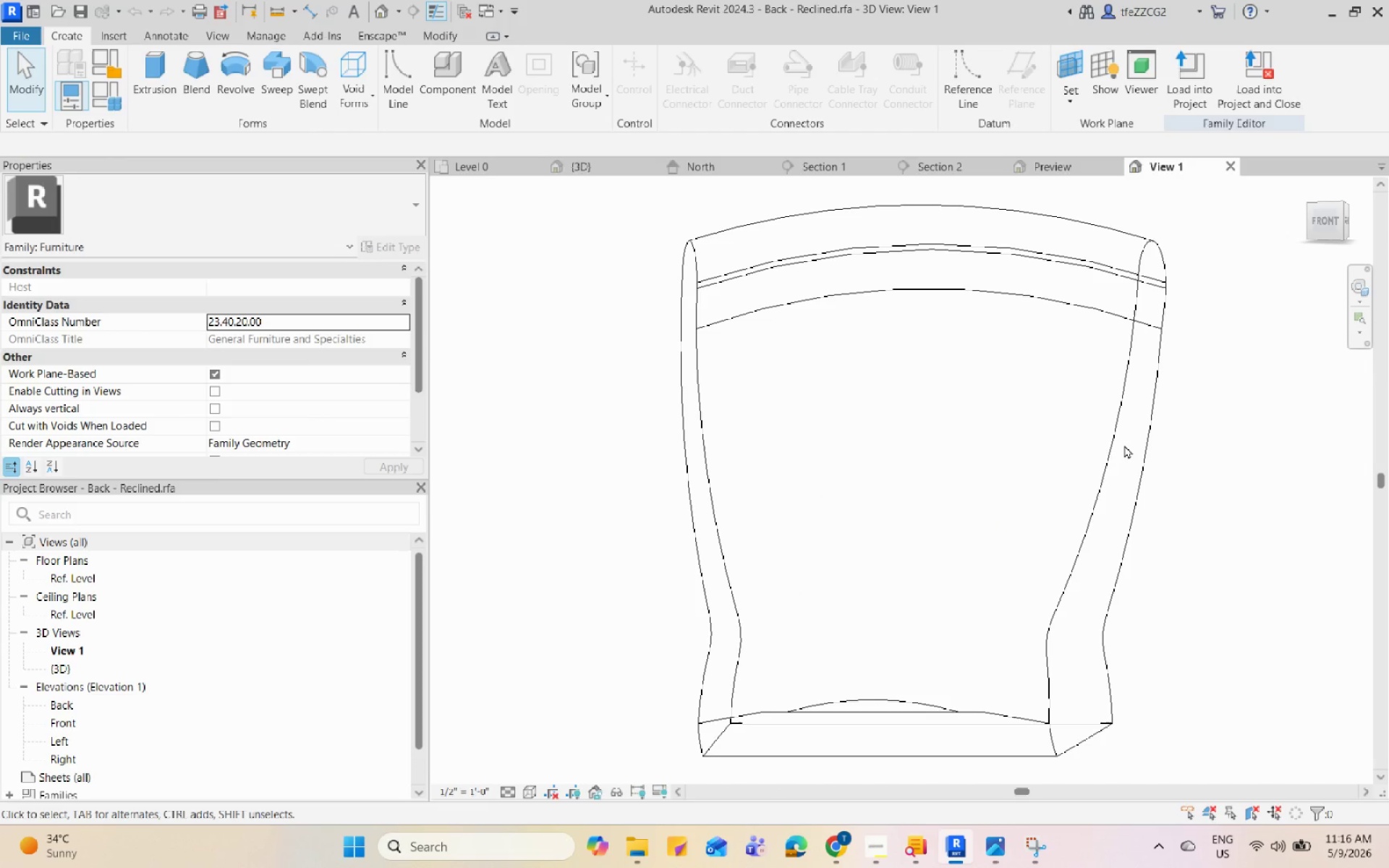 
left_click([1113, 431])
 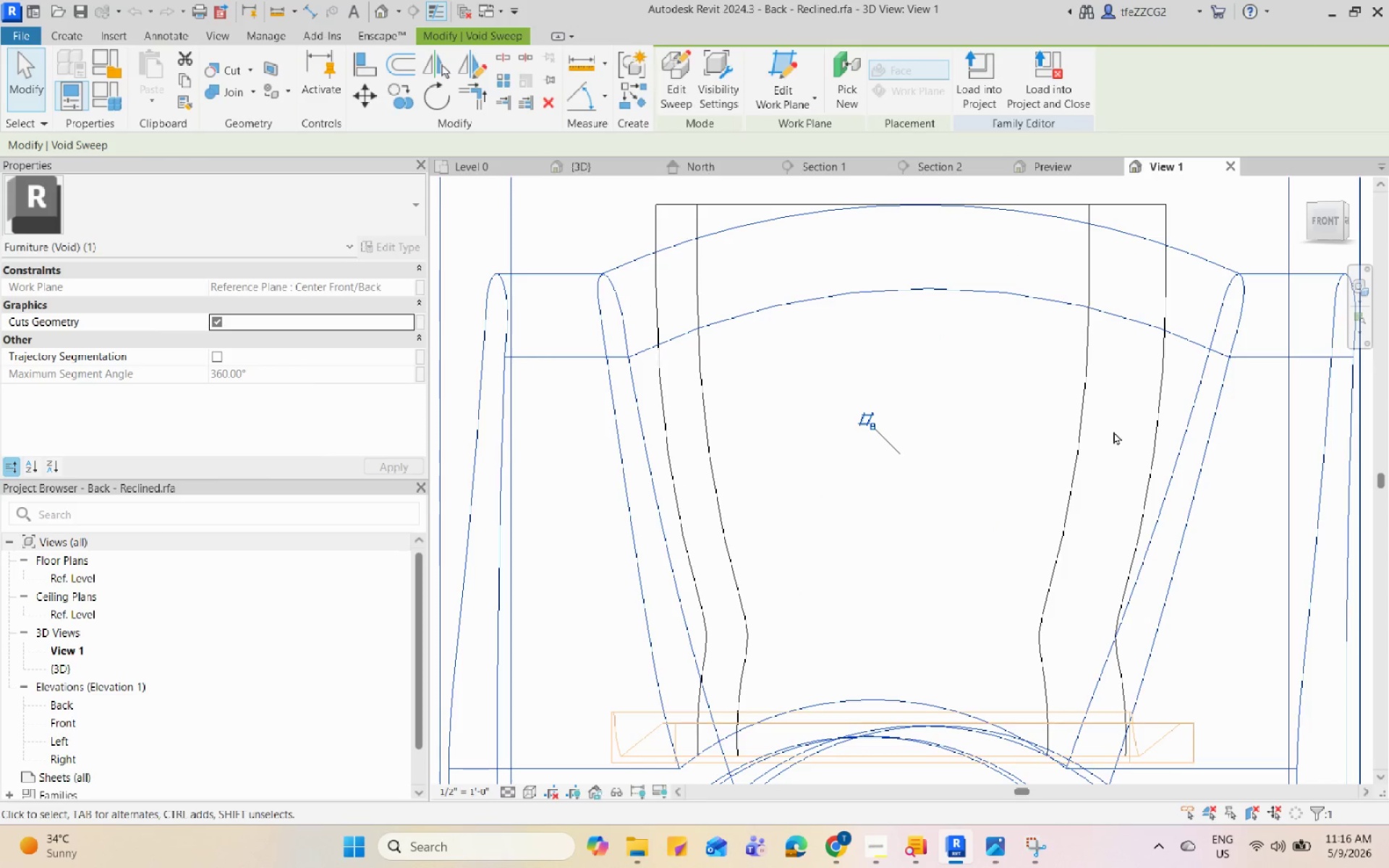 
key(Escape)
 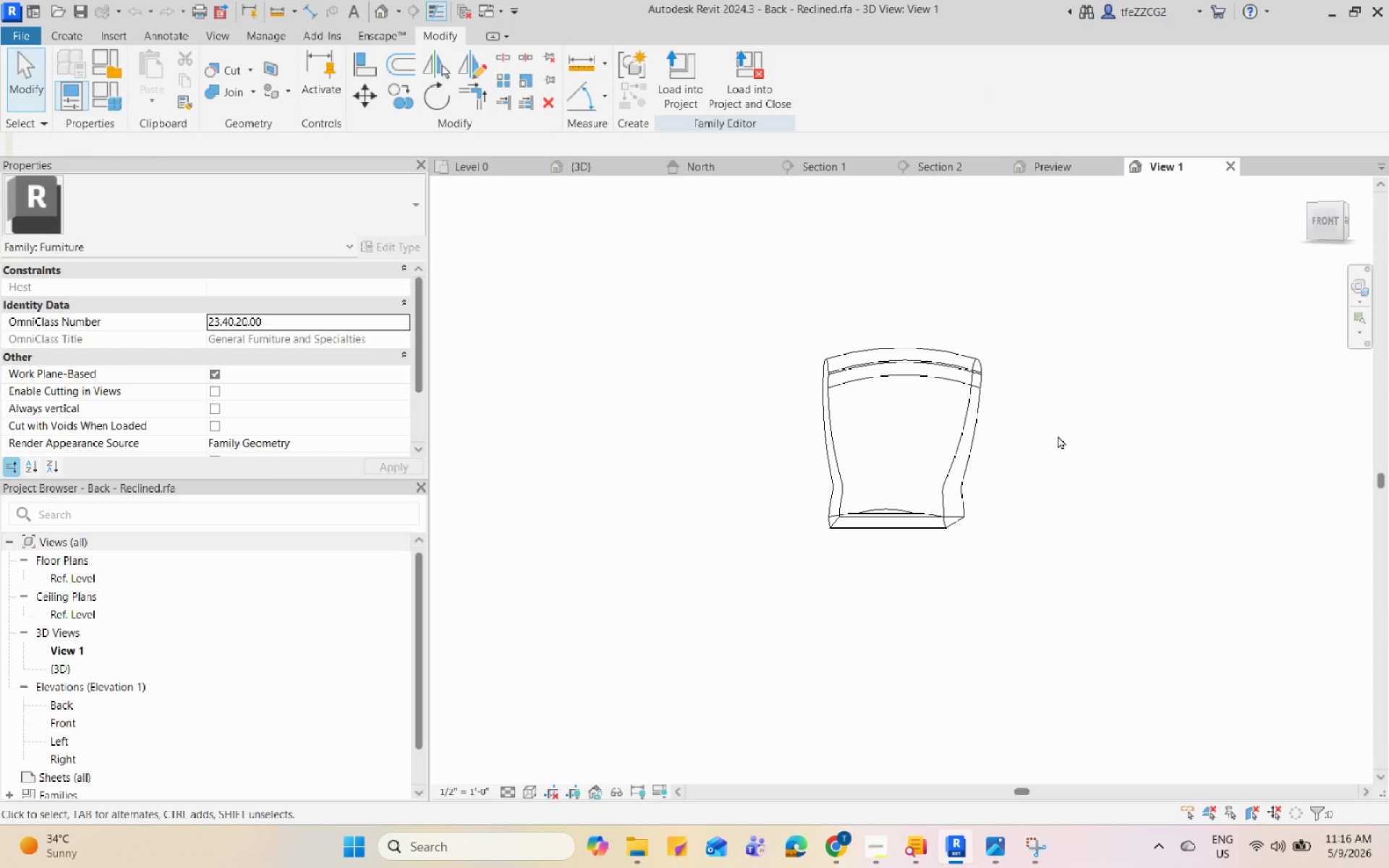 
scroll: coordinate [1008, 417], scroll_direction: down, amount: 8.0
 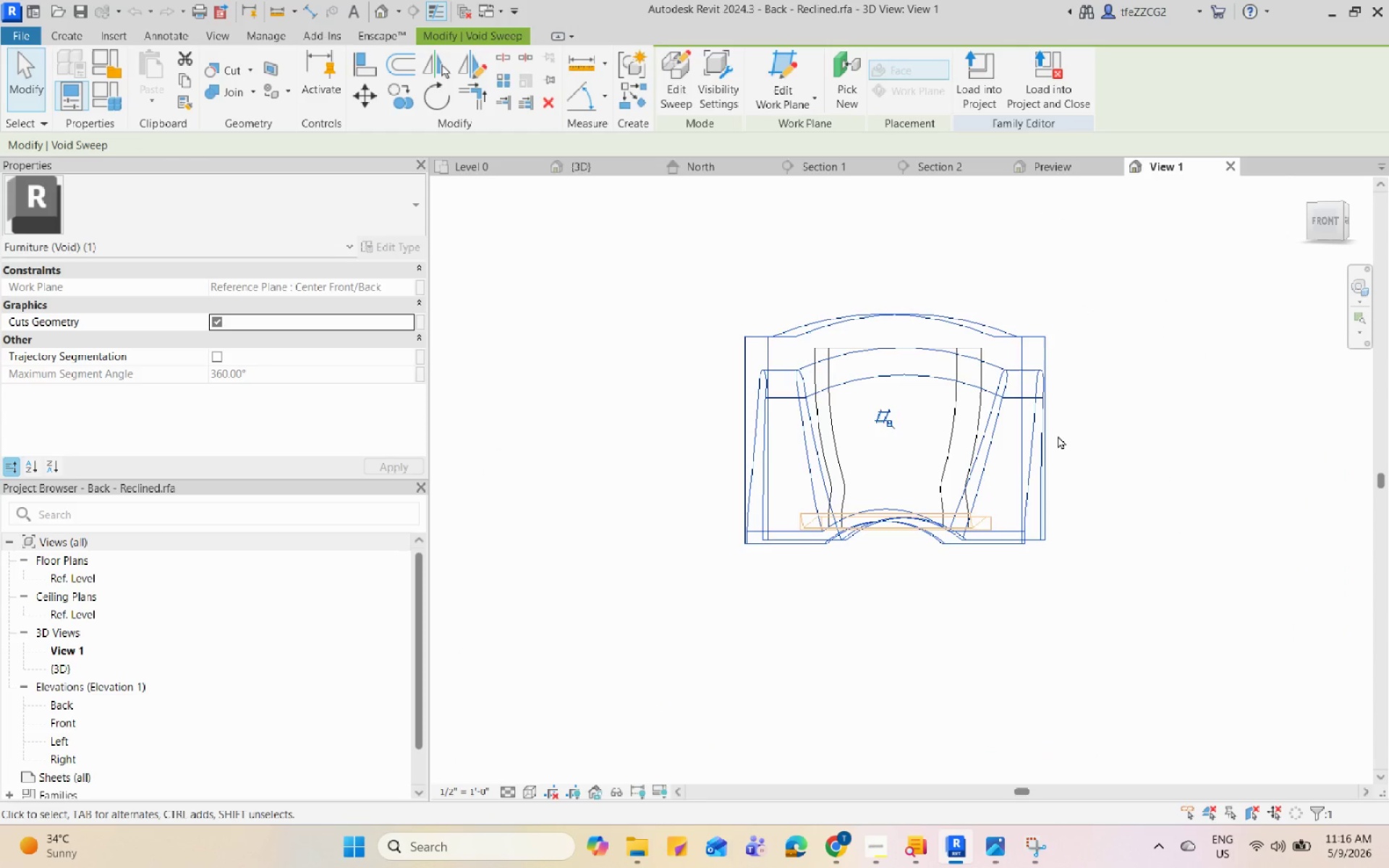 
left_click([1058, 435])
 